 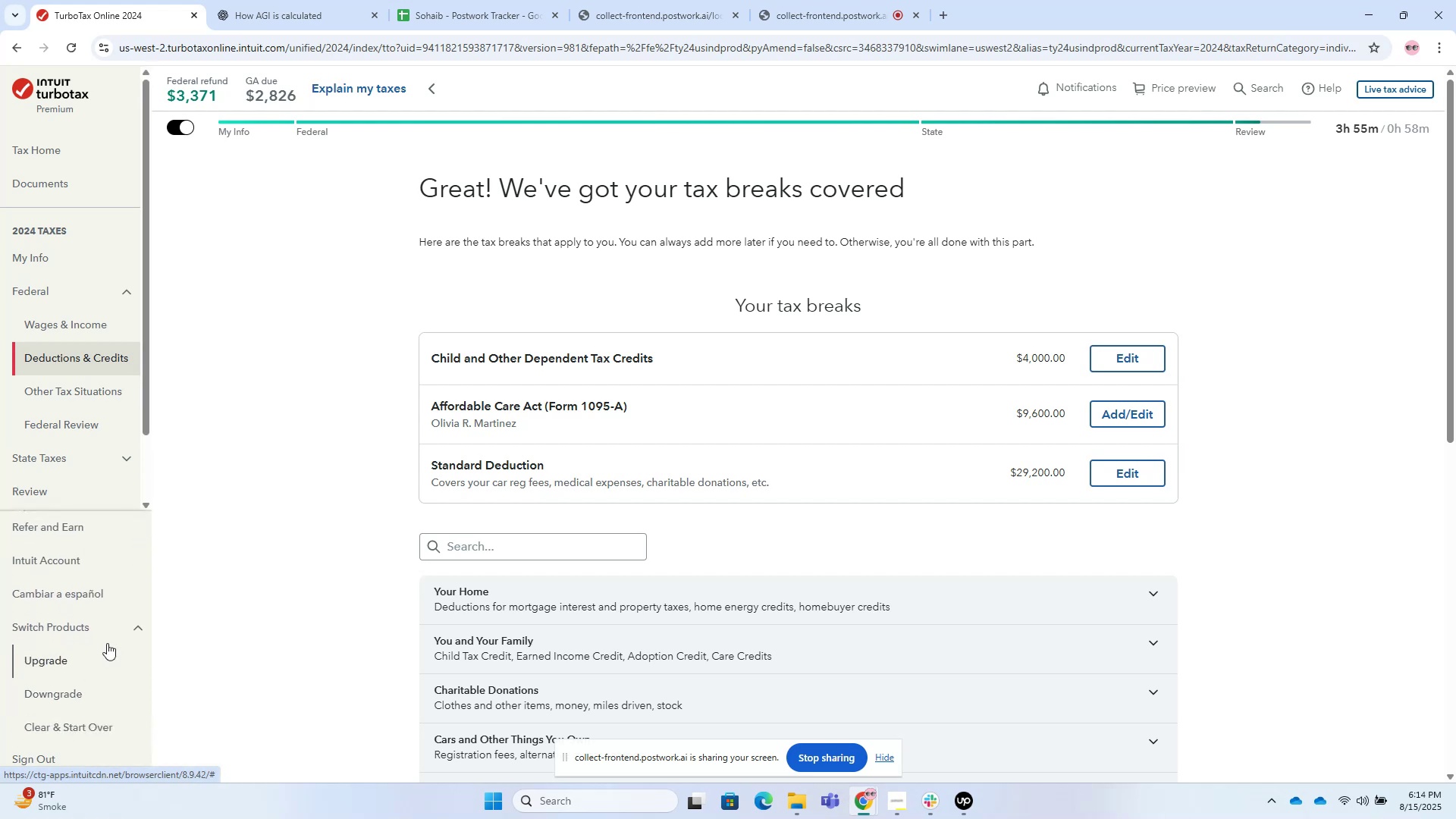 
left_click([63, 718])
 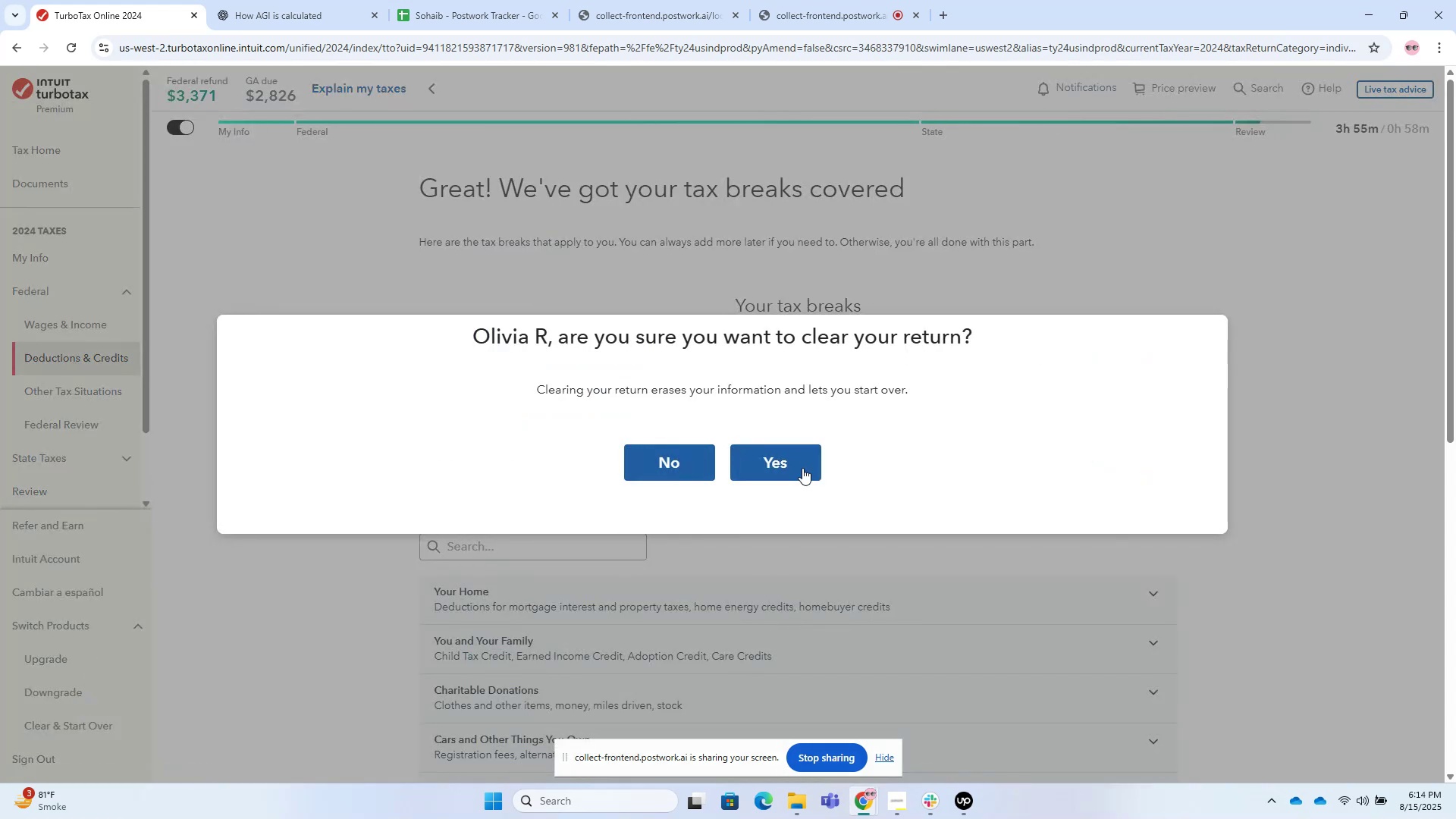 
left_click([756, 462])
 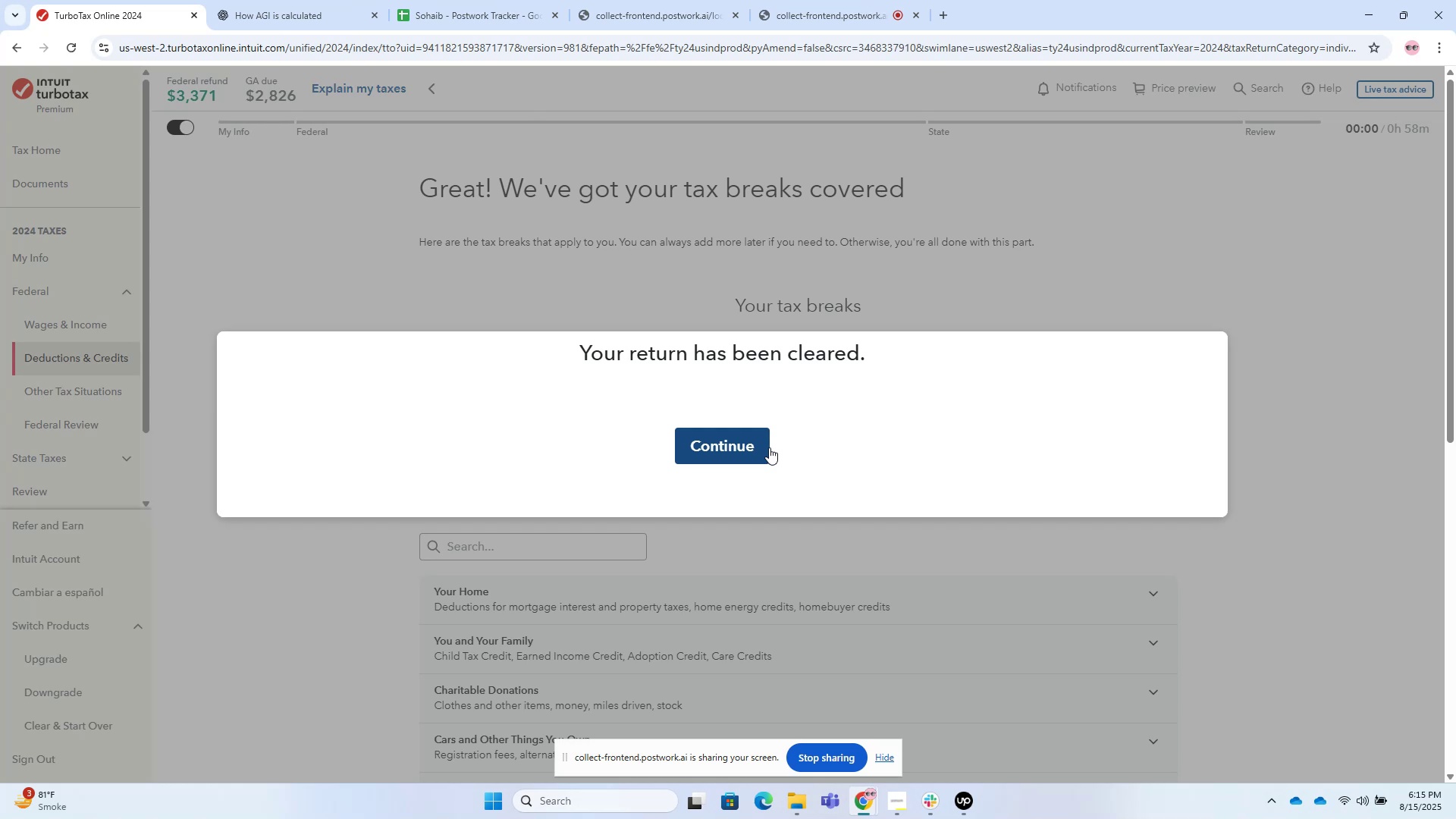 
wait(37.47)
 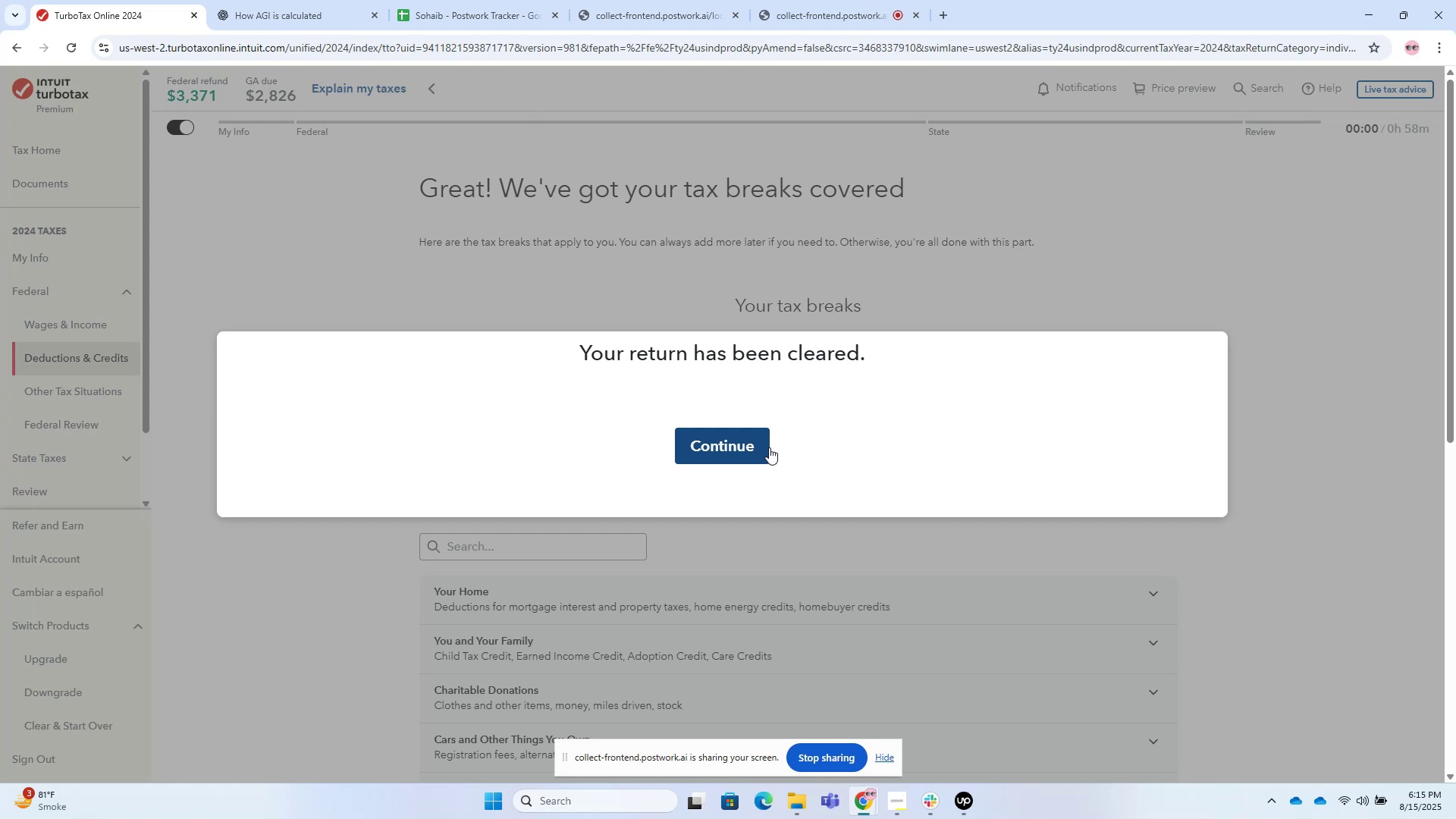 
left_click([769, 447])
 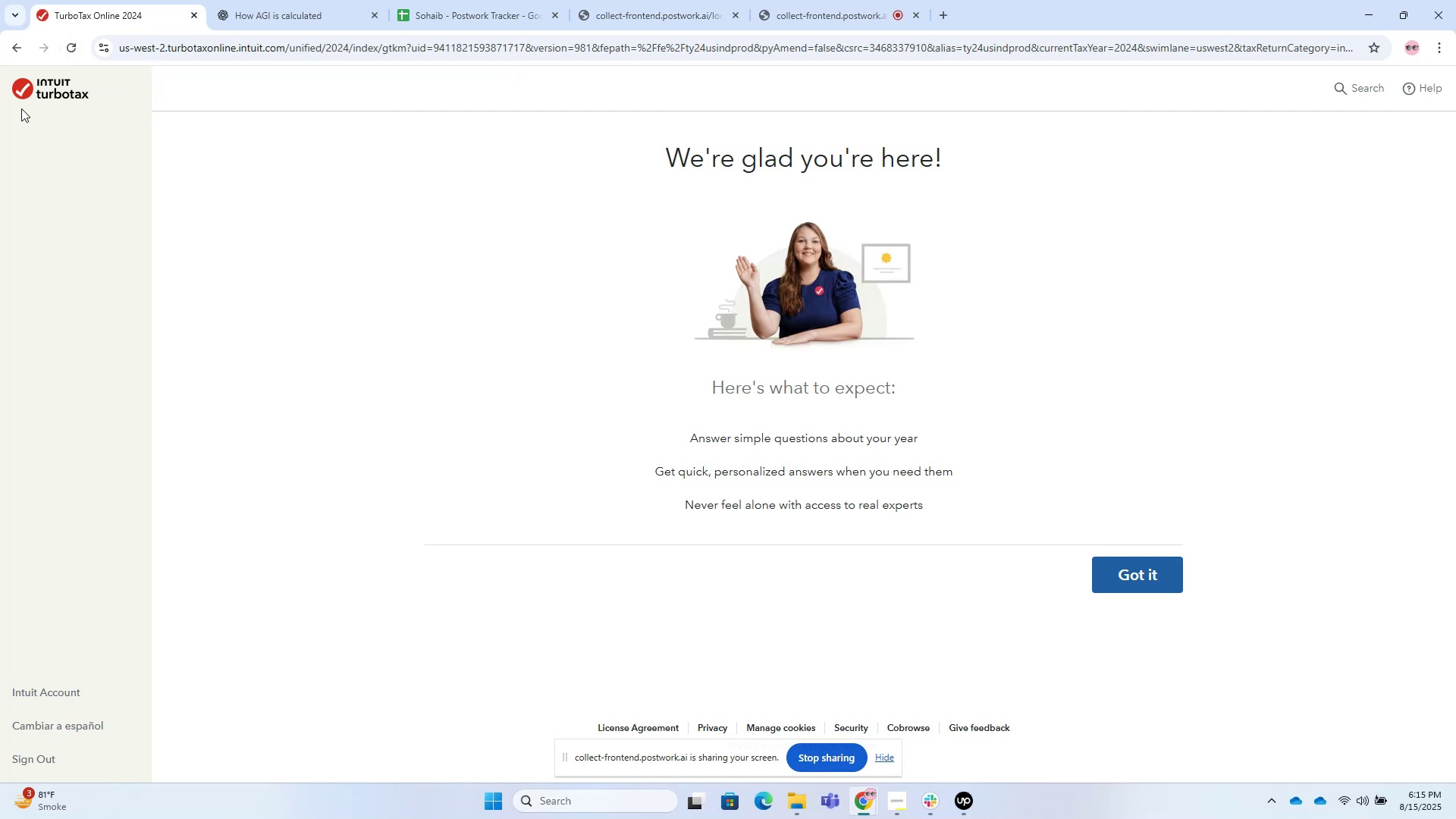 
wait(16.61)
 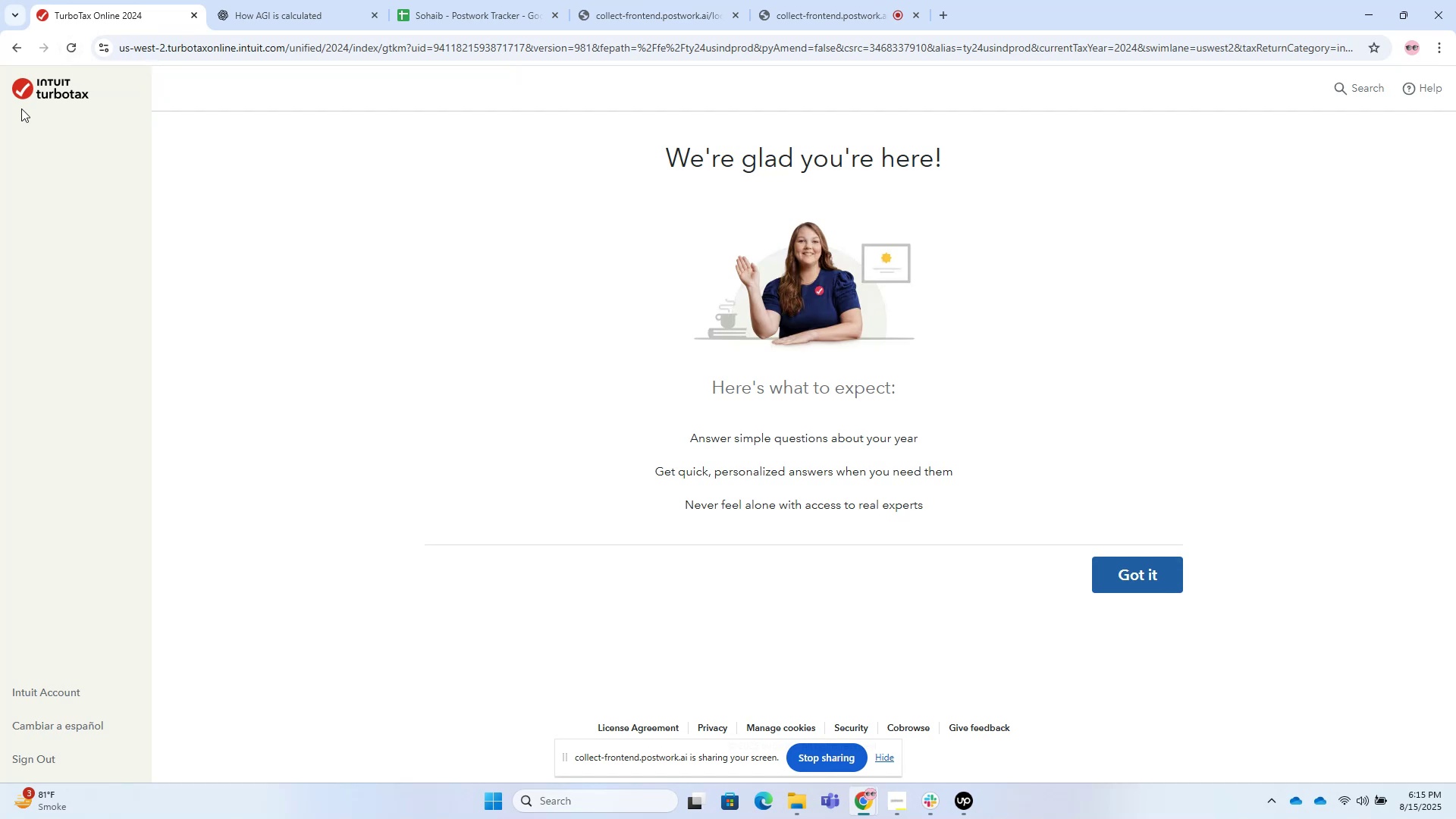 
left_click([880, 764])
 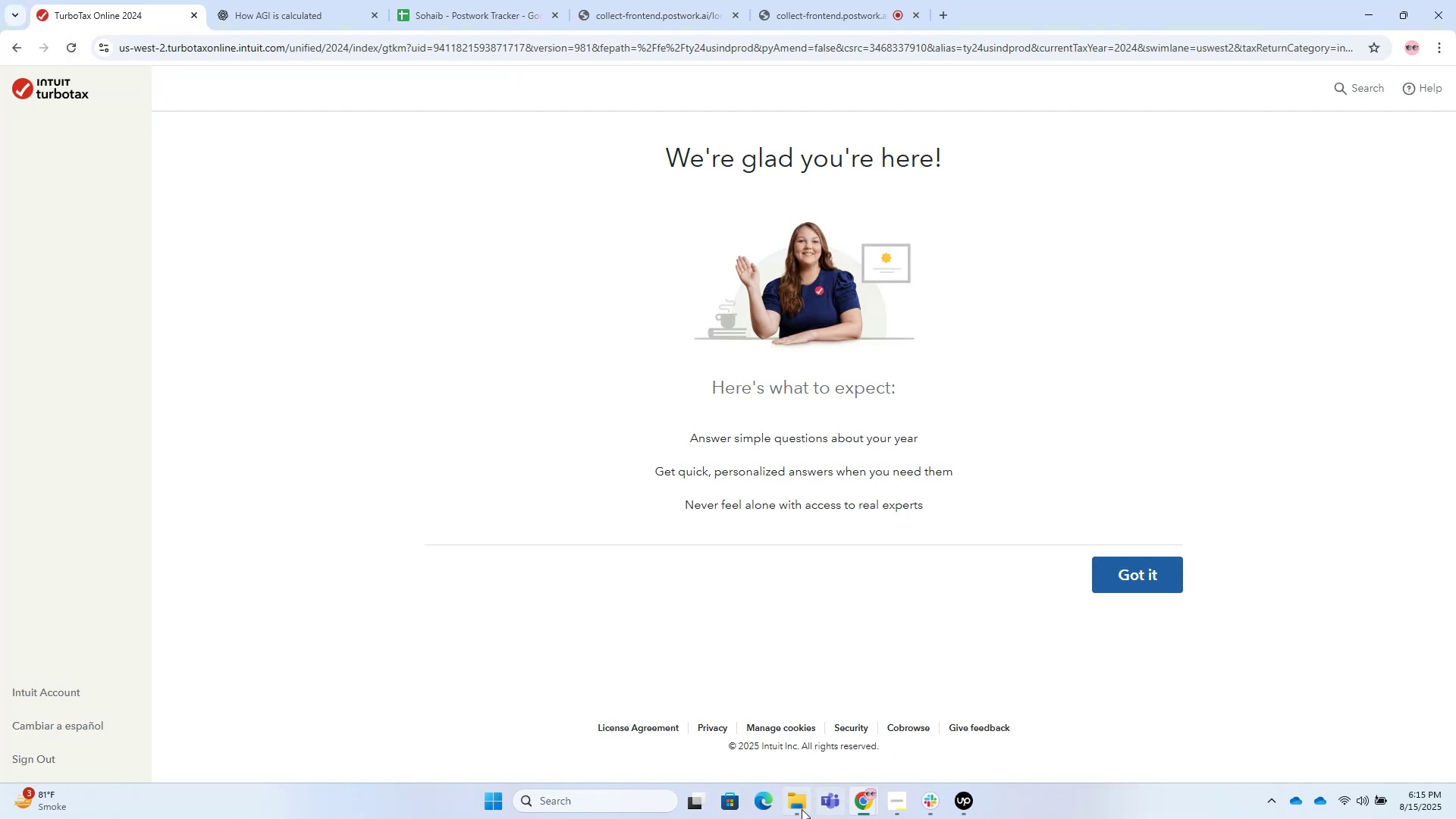 
left_click([802, 811])
 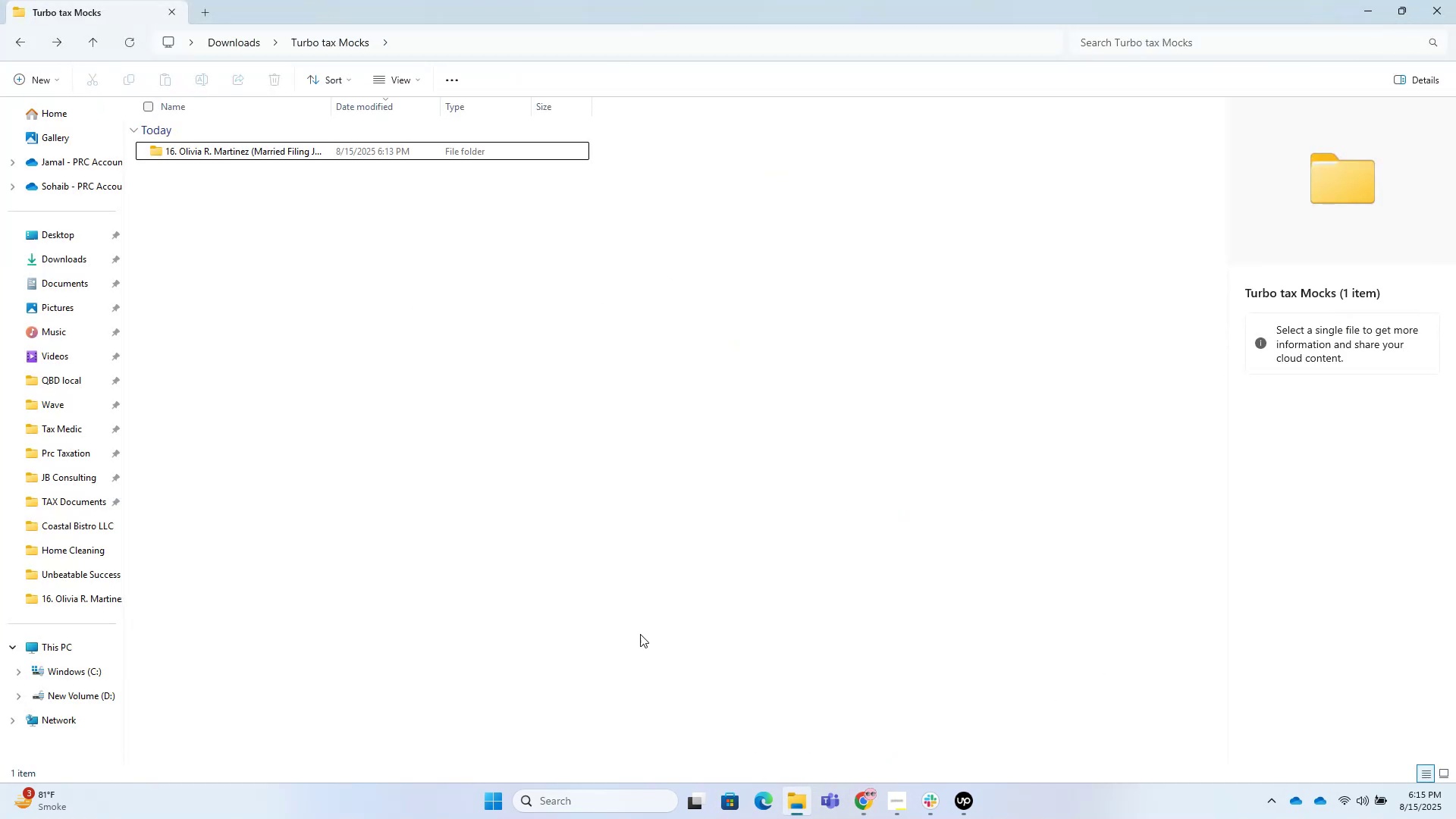 
left_click([637, 548])
 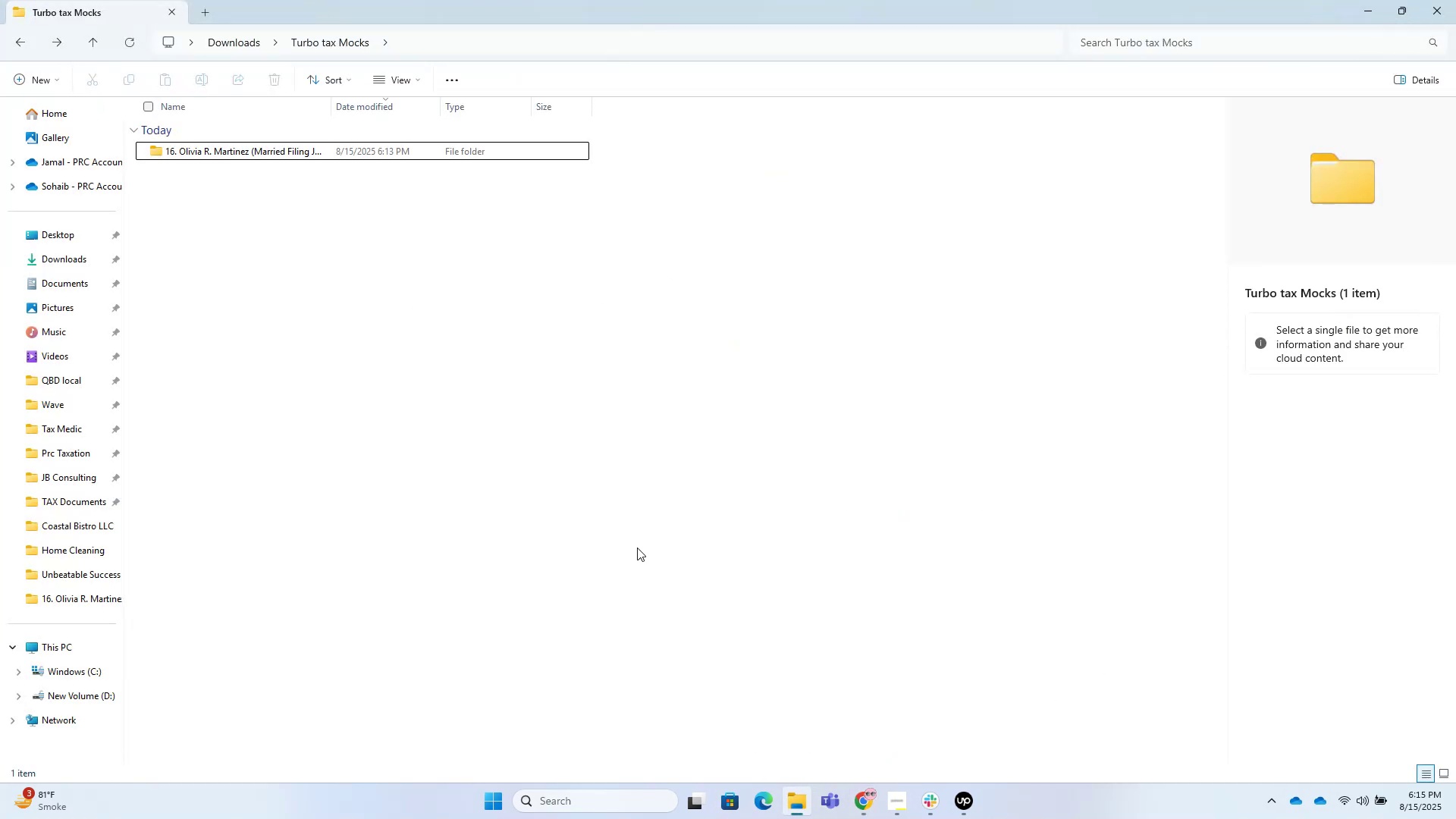 
key(Backspace)
 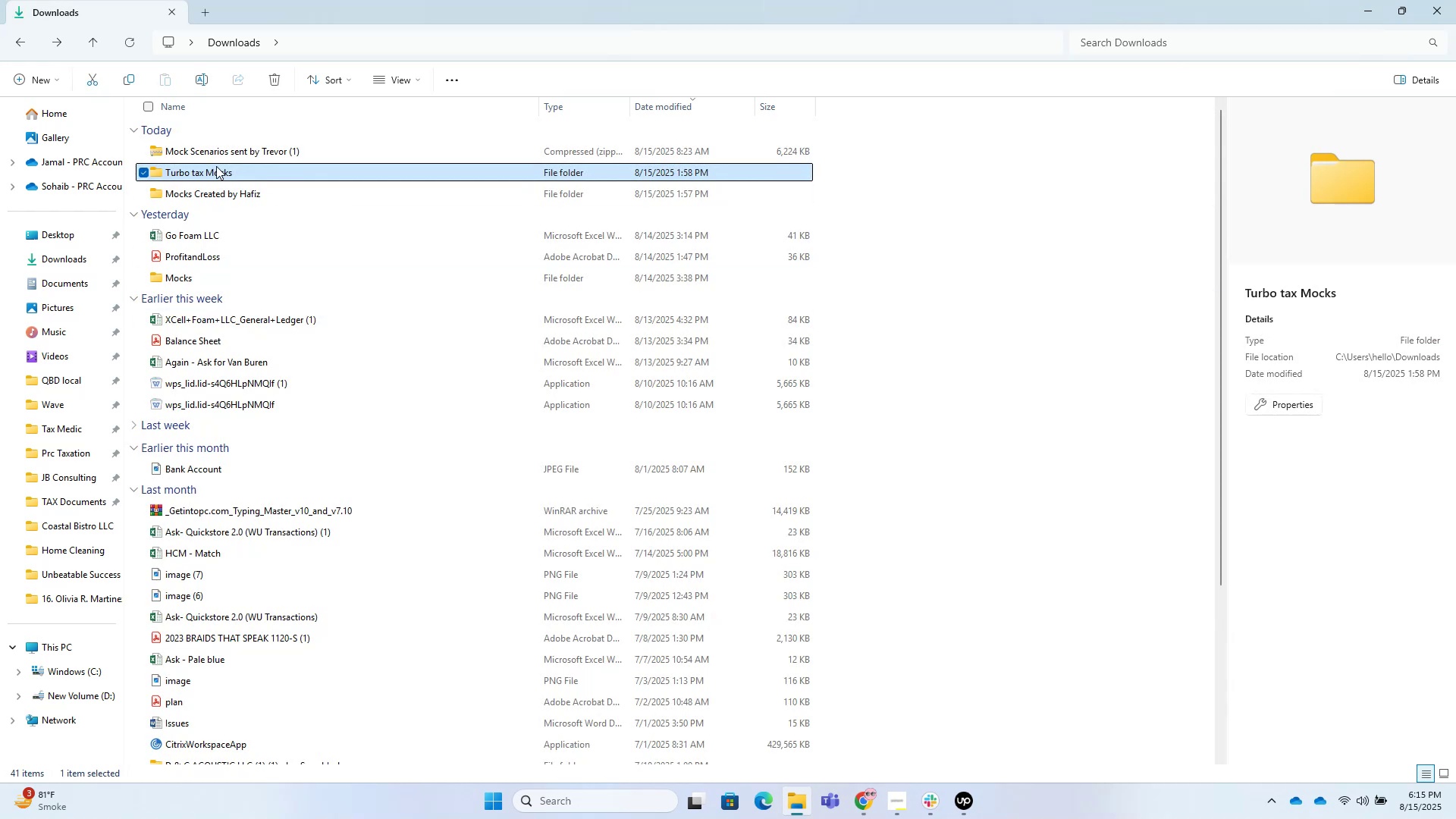 
double_click([239, 194])
 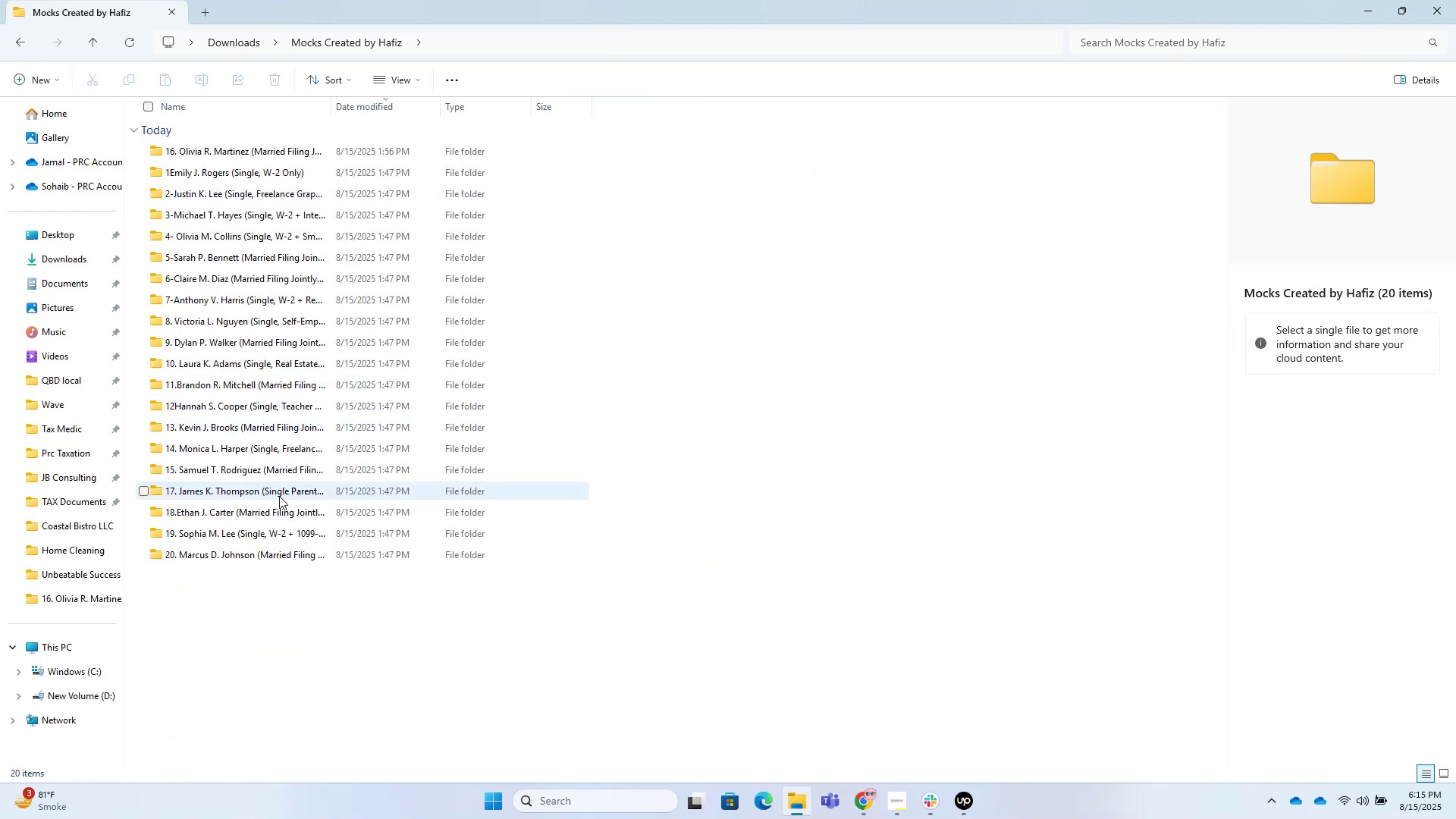 
left_click([277, 515])
 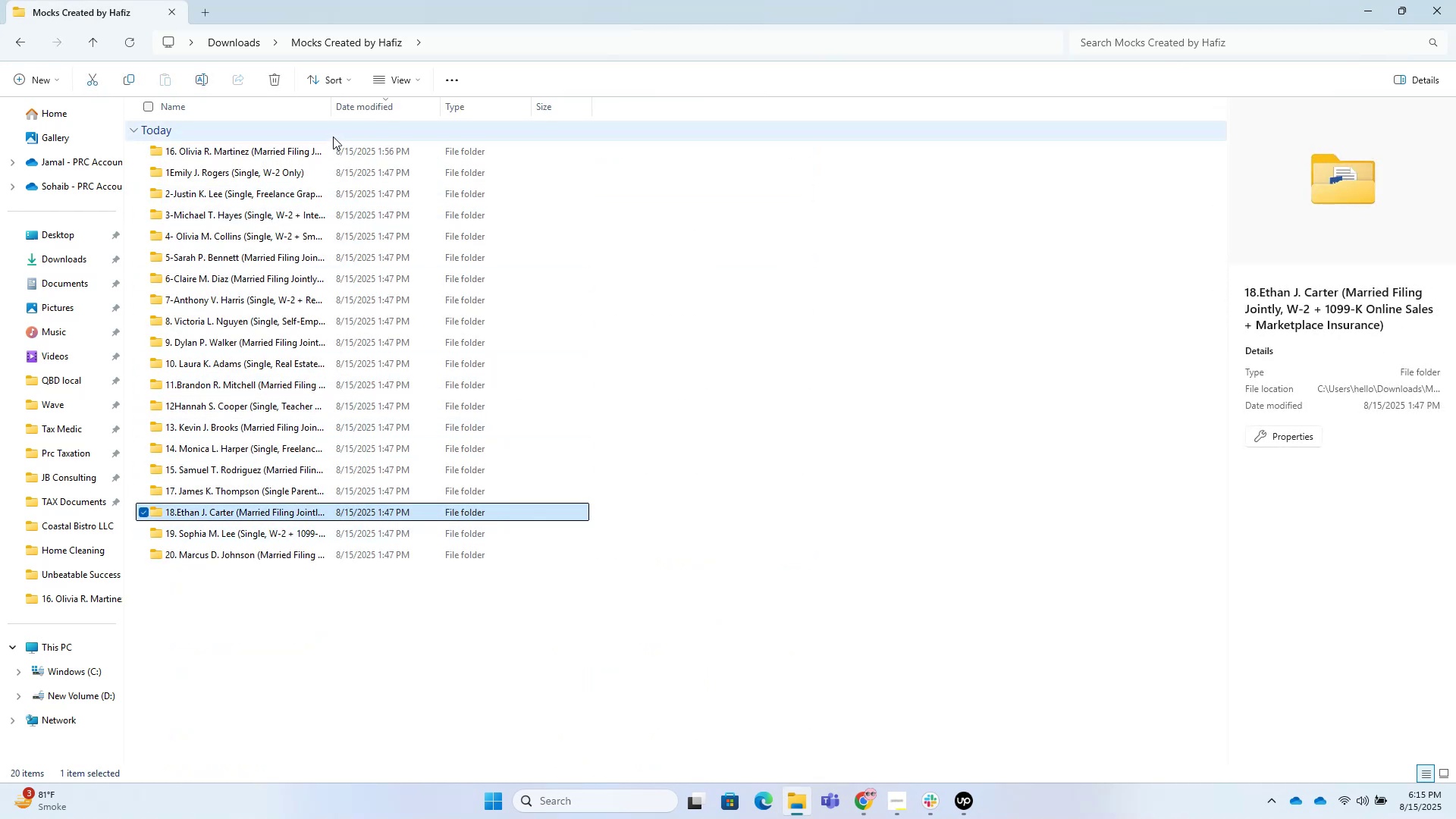 
left_click_drag(start_coordinate=[331, 109], to_coordinate=[611, 104])
 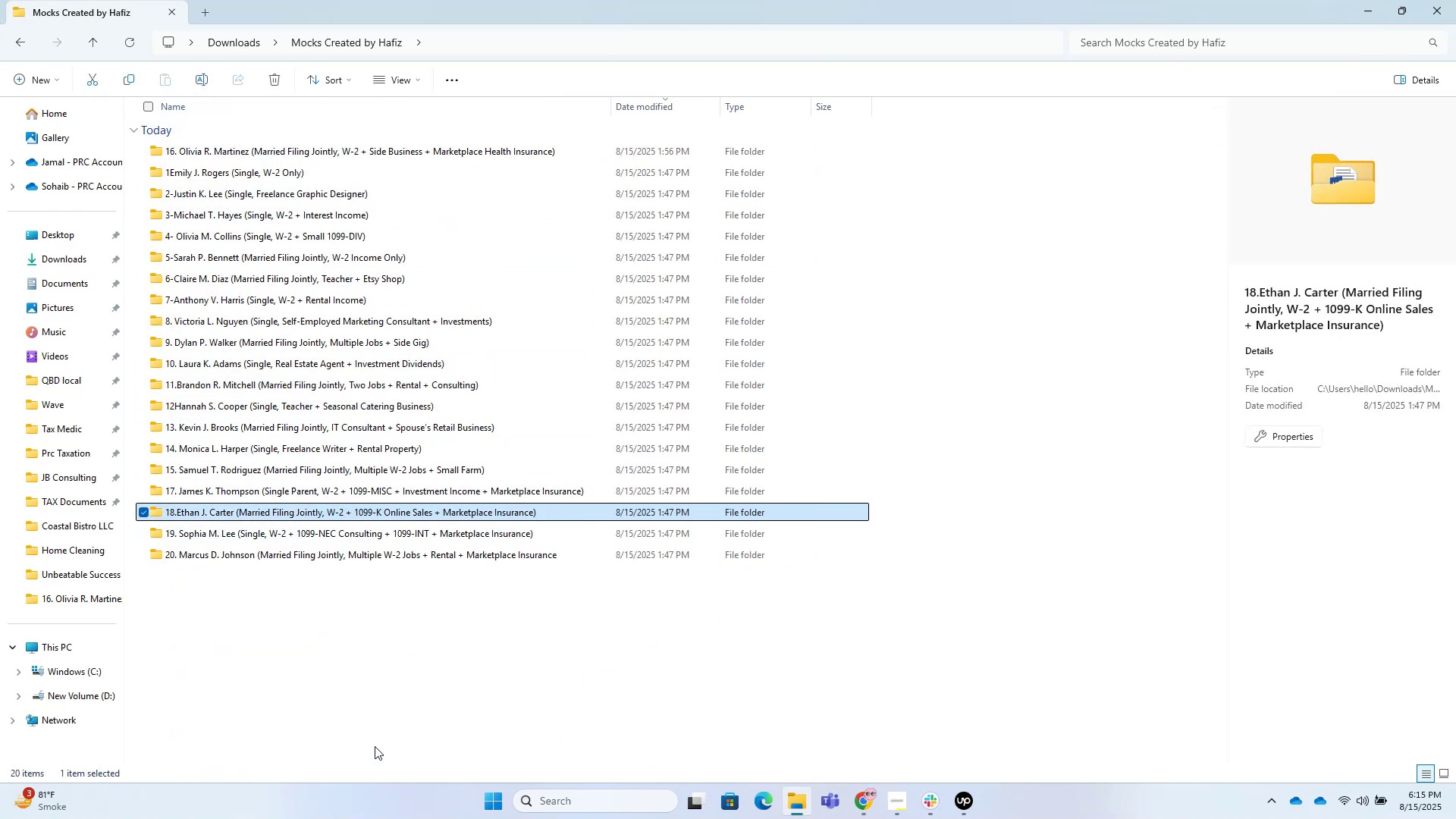 
left_click([375, 717])
 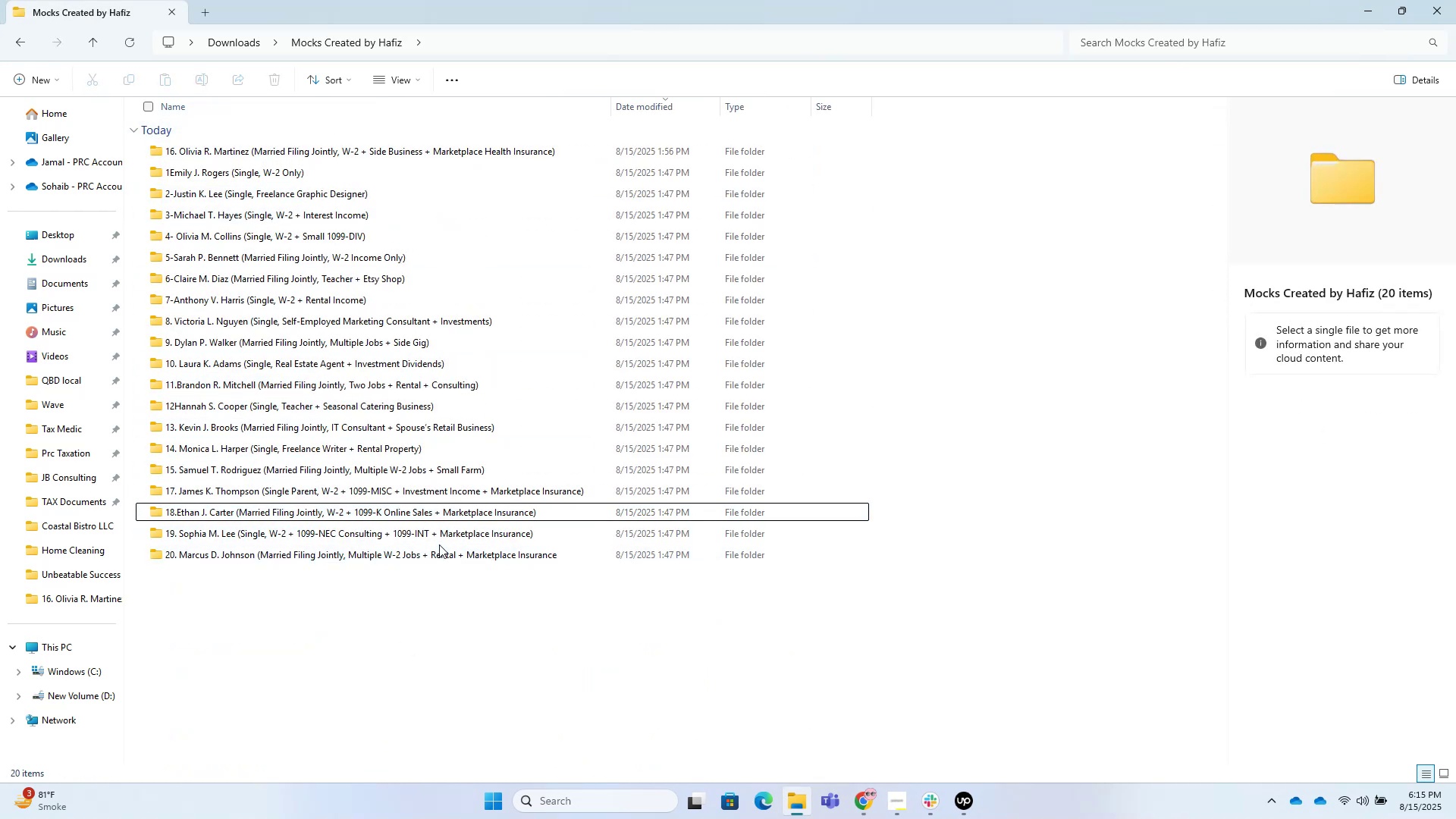 
left_click([444, 528])
 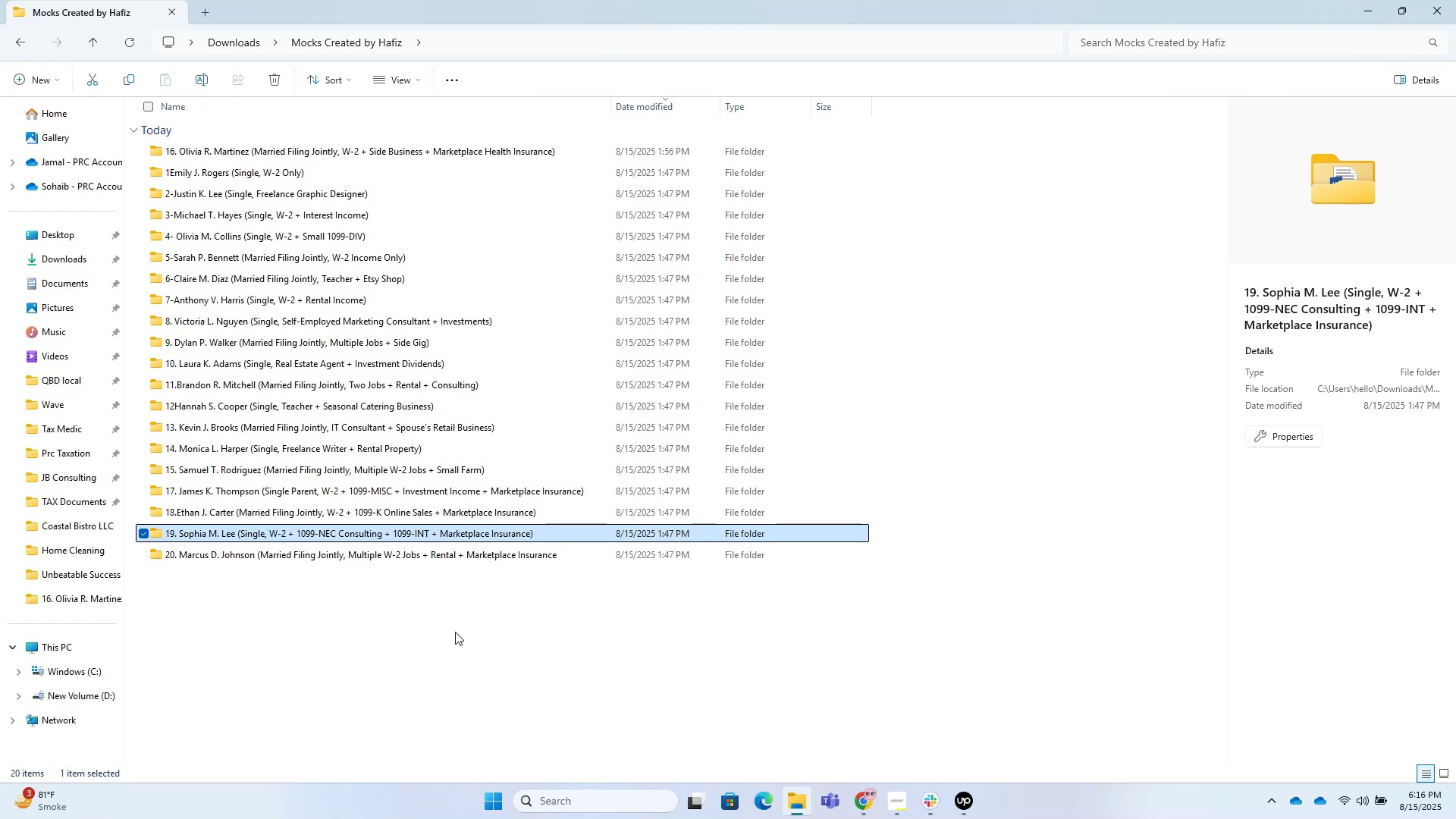 
wait(31.52)
 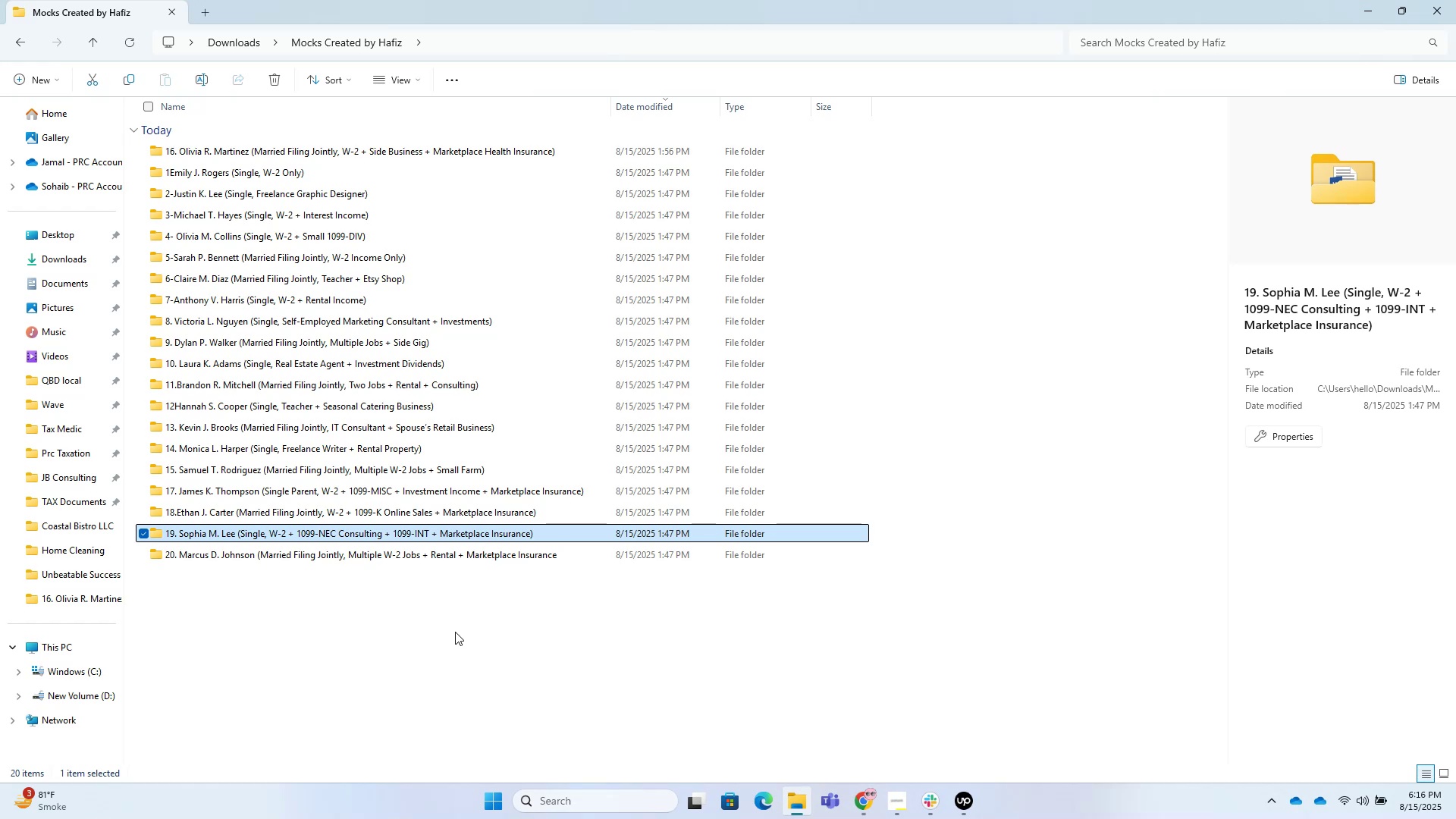 
left_click([645, 516])
 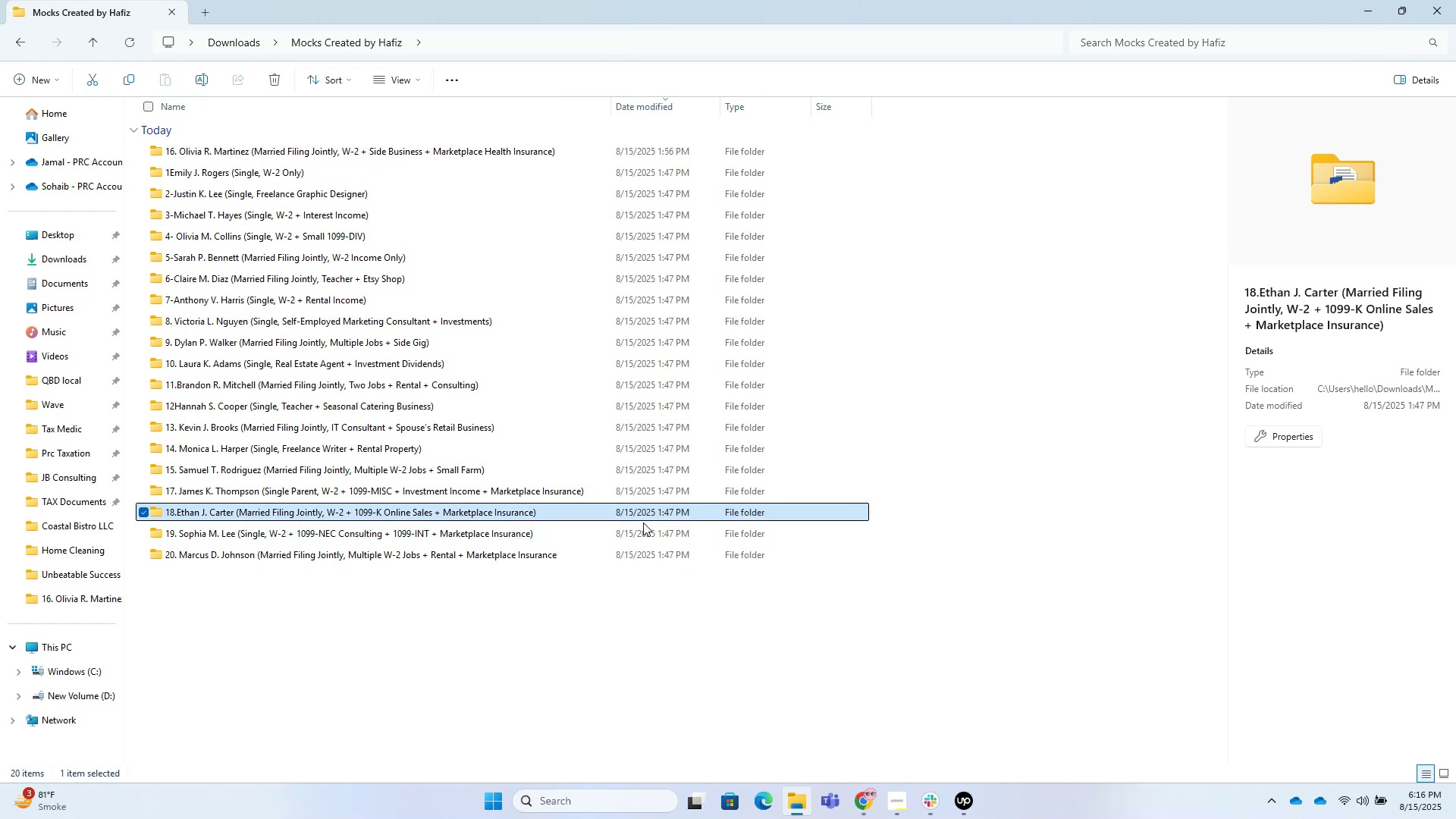 
left_click([643, 522])
 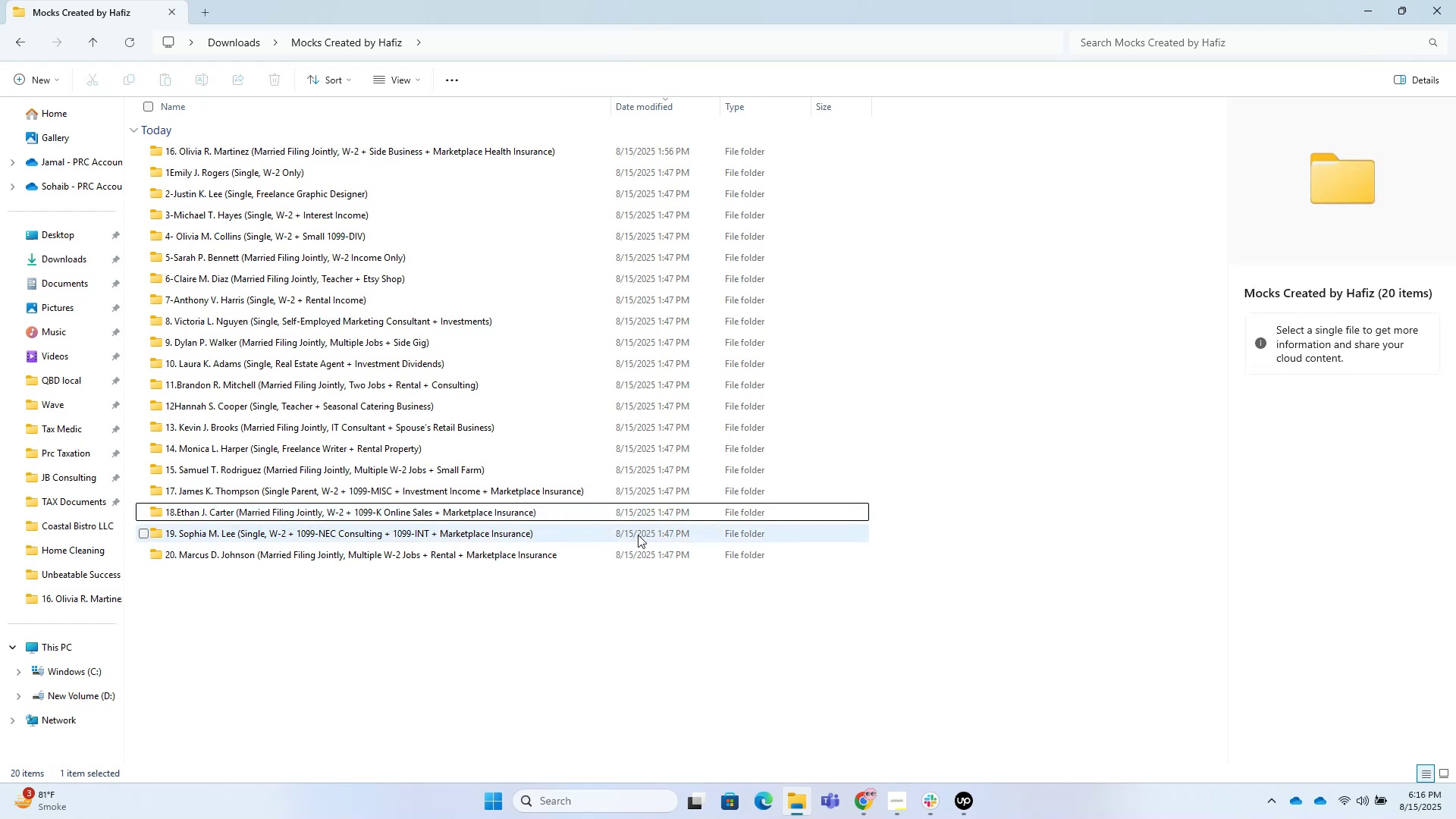 
double_click([638, 535])
 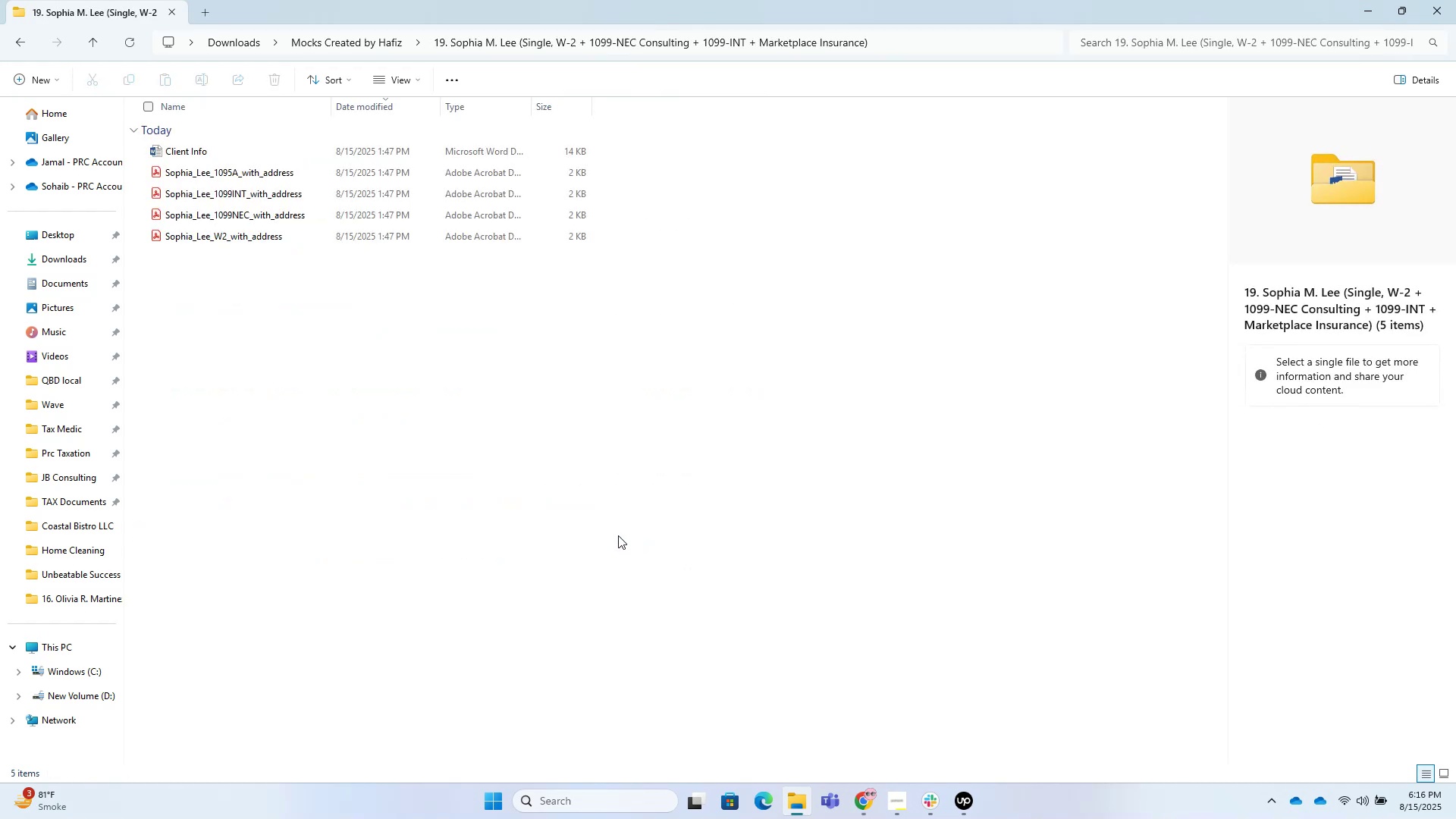 
key(Backspace)
 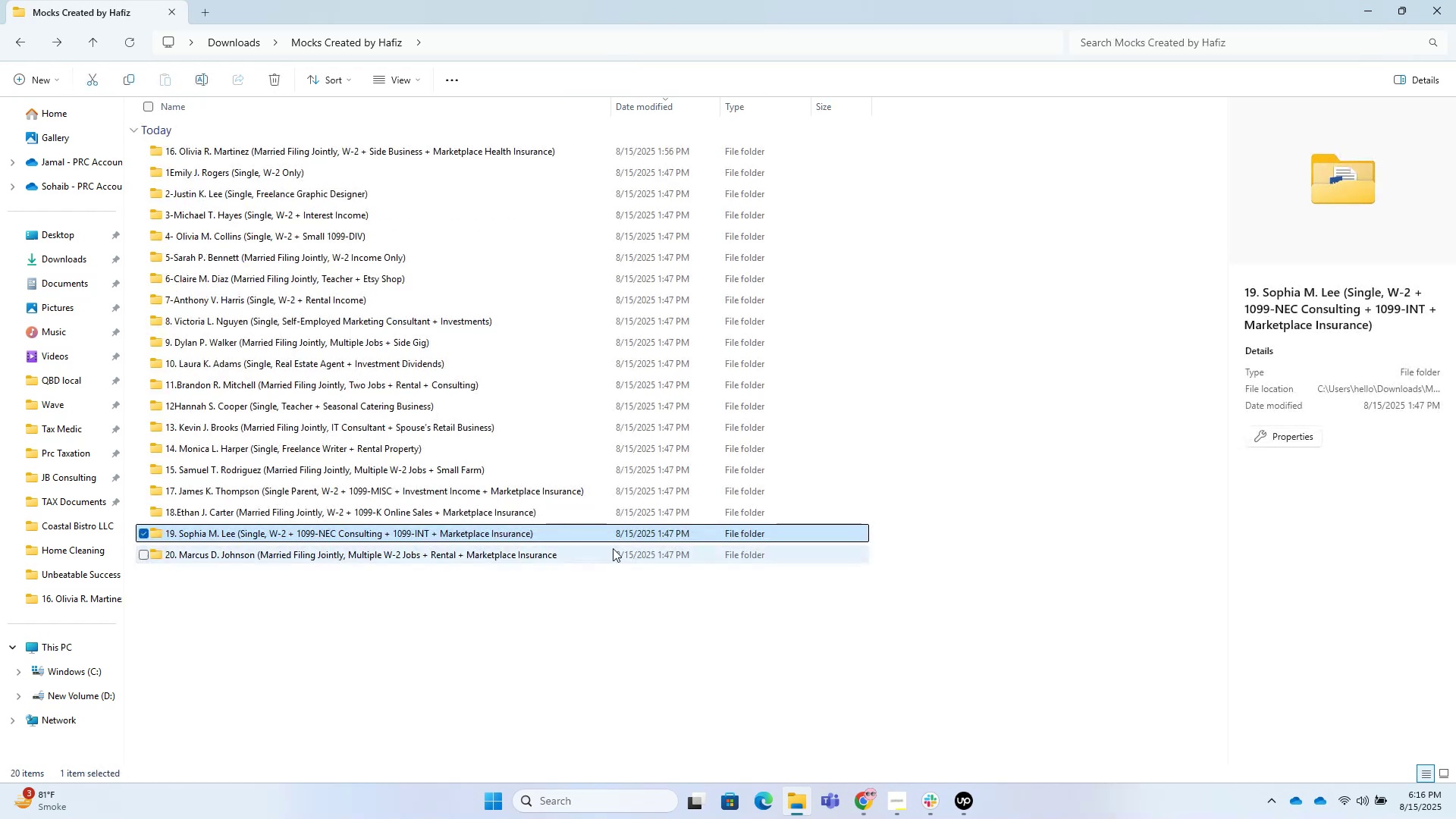 
left_click([610, 551])
 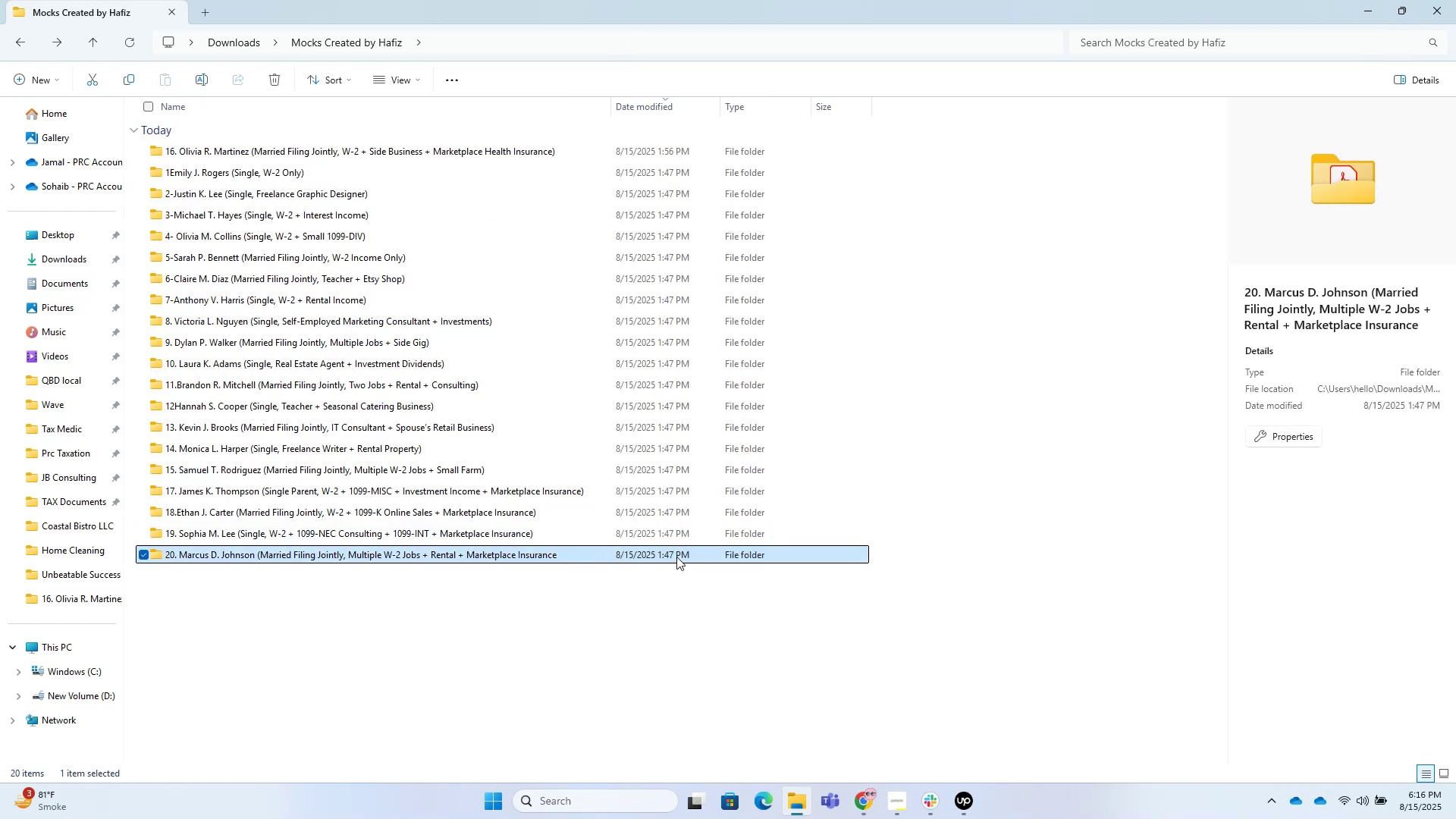 
wait(6.38)
 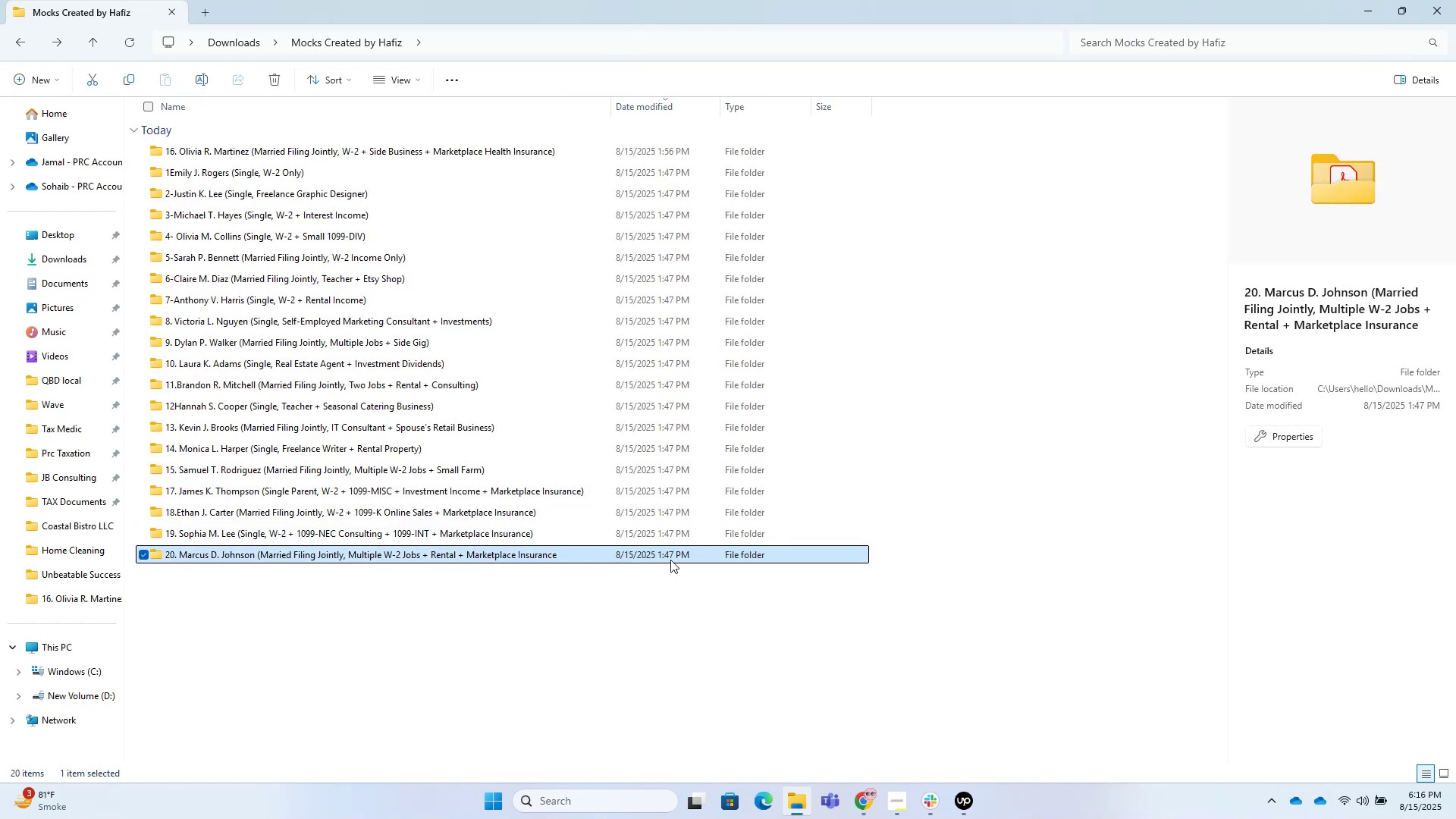 
left_click([676, 557])
 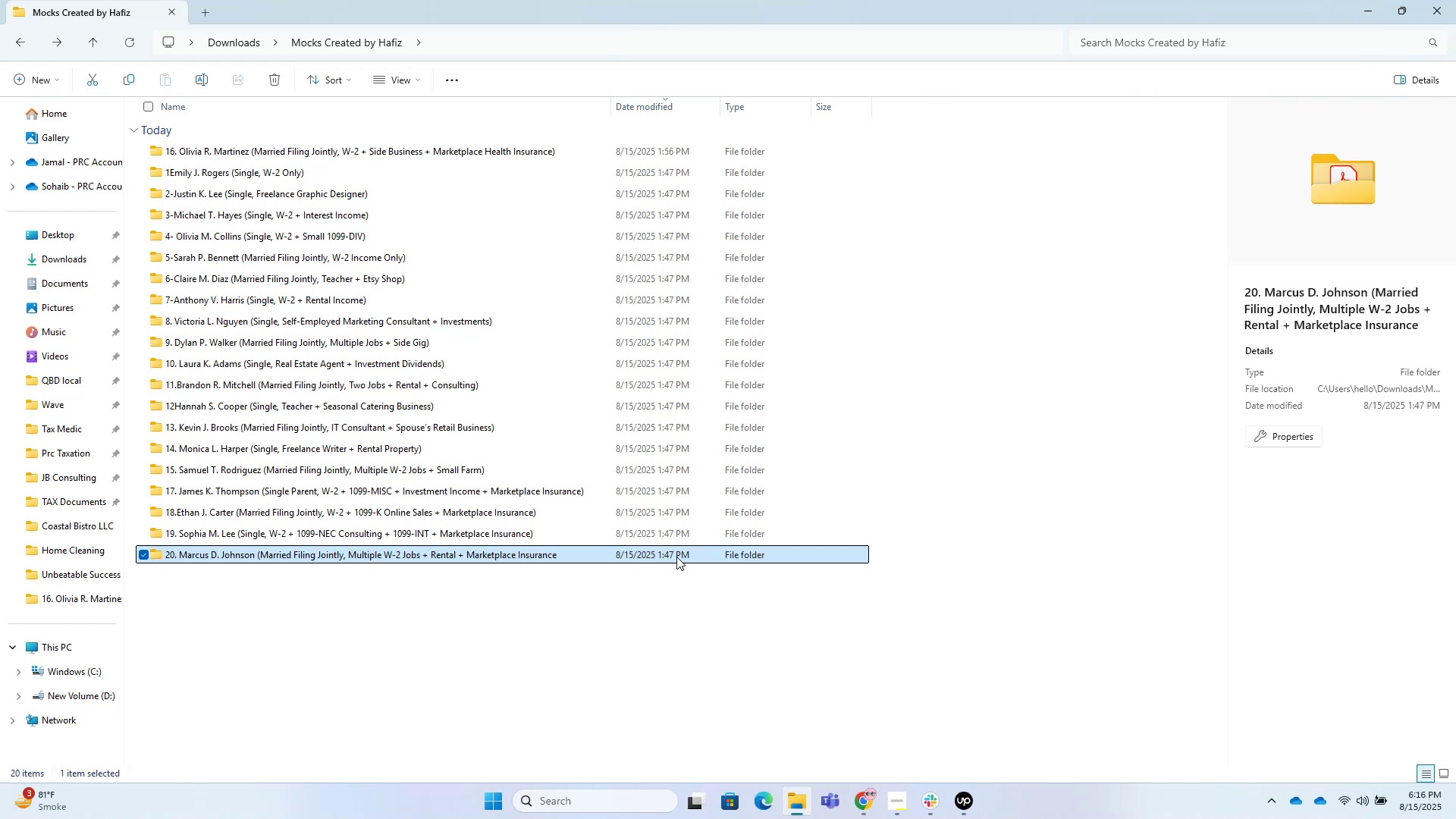 
key(Control+C)
 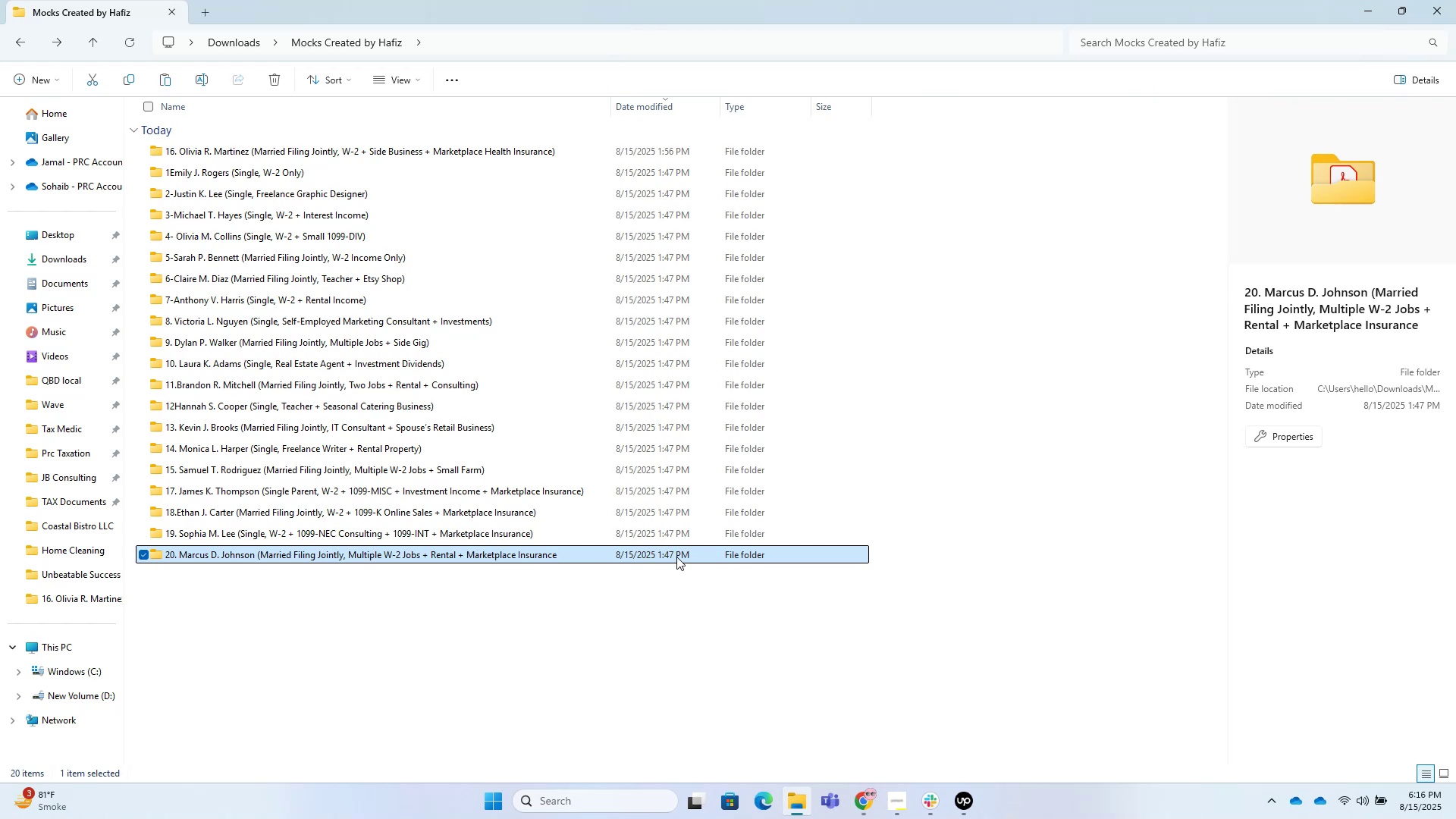 
key(Control+C)
 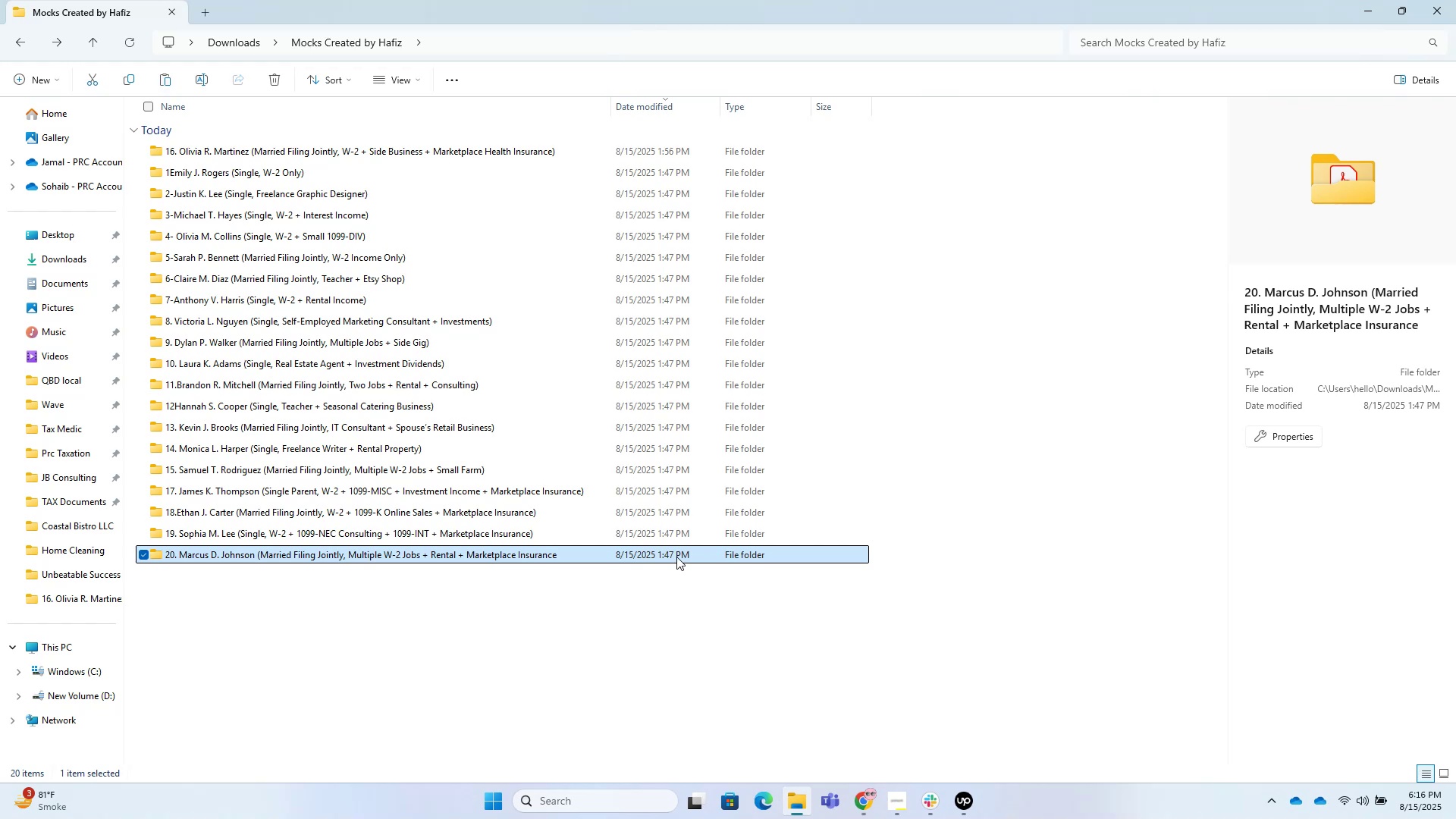 
key(Backspace)
 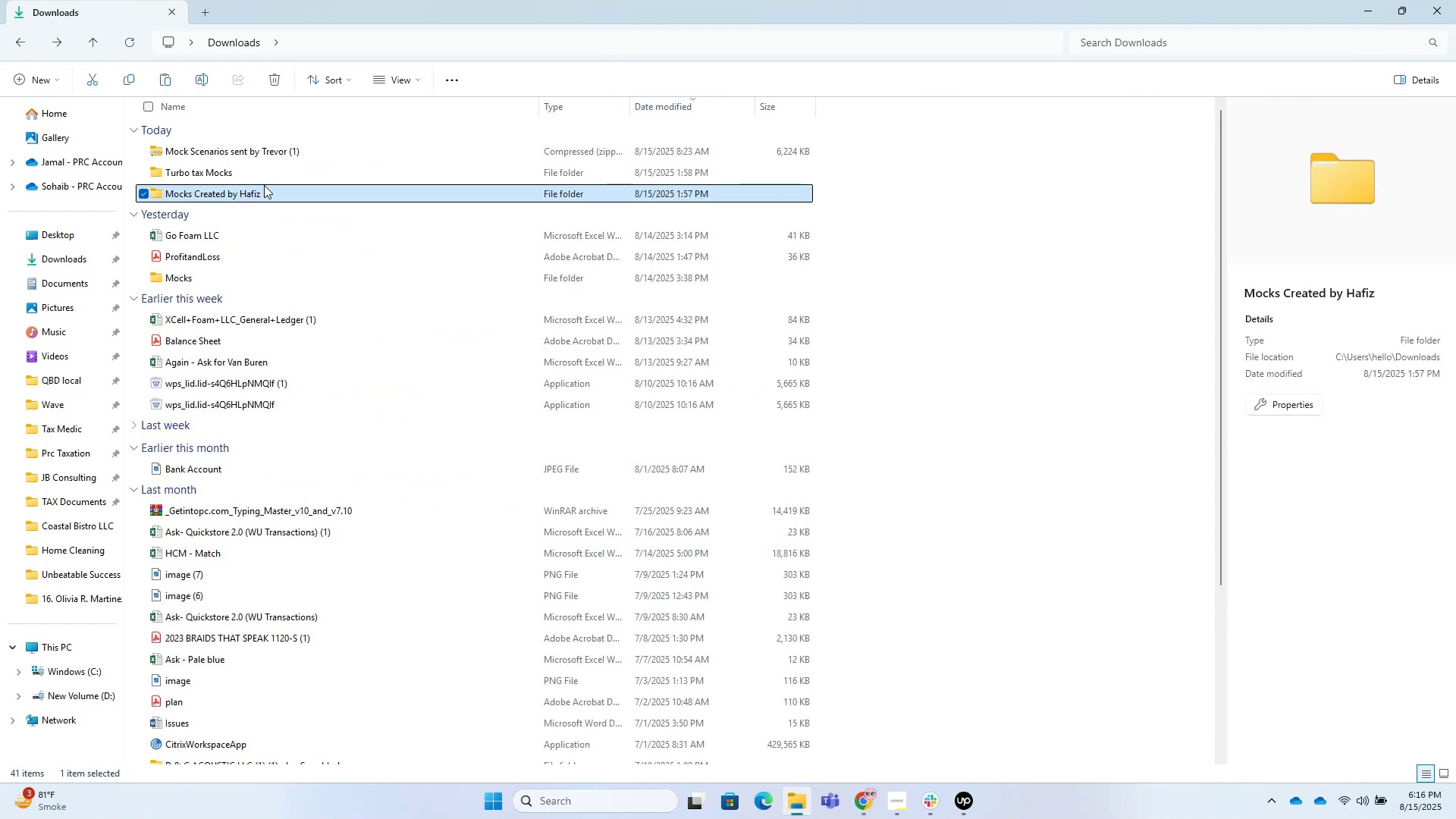 
double_click([277, 179])
 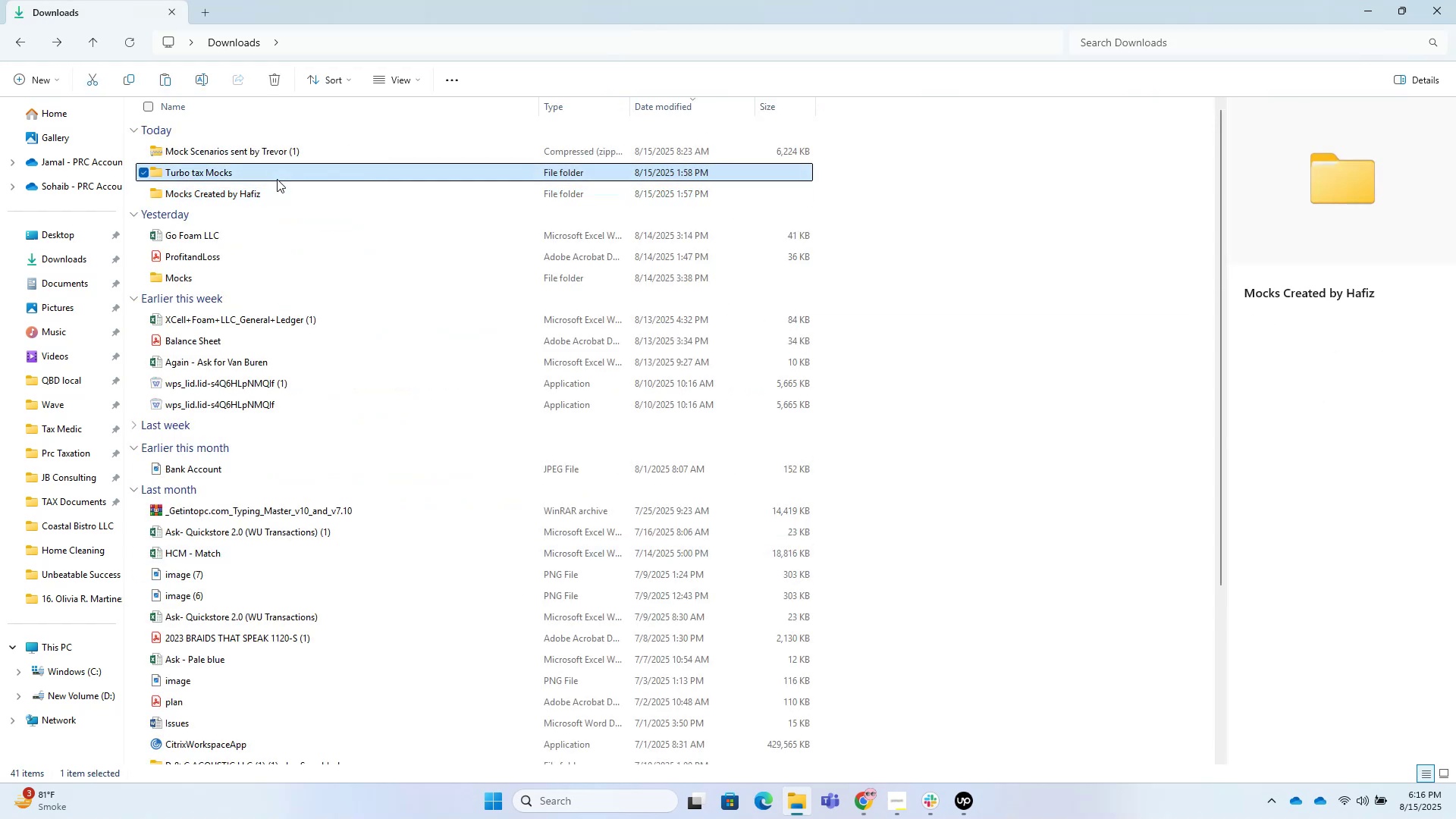 
key(Control+V)
 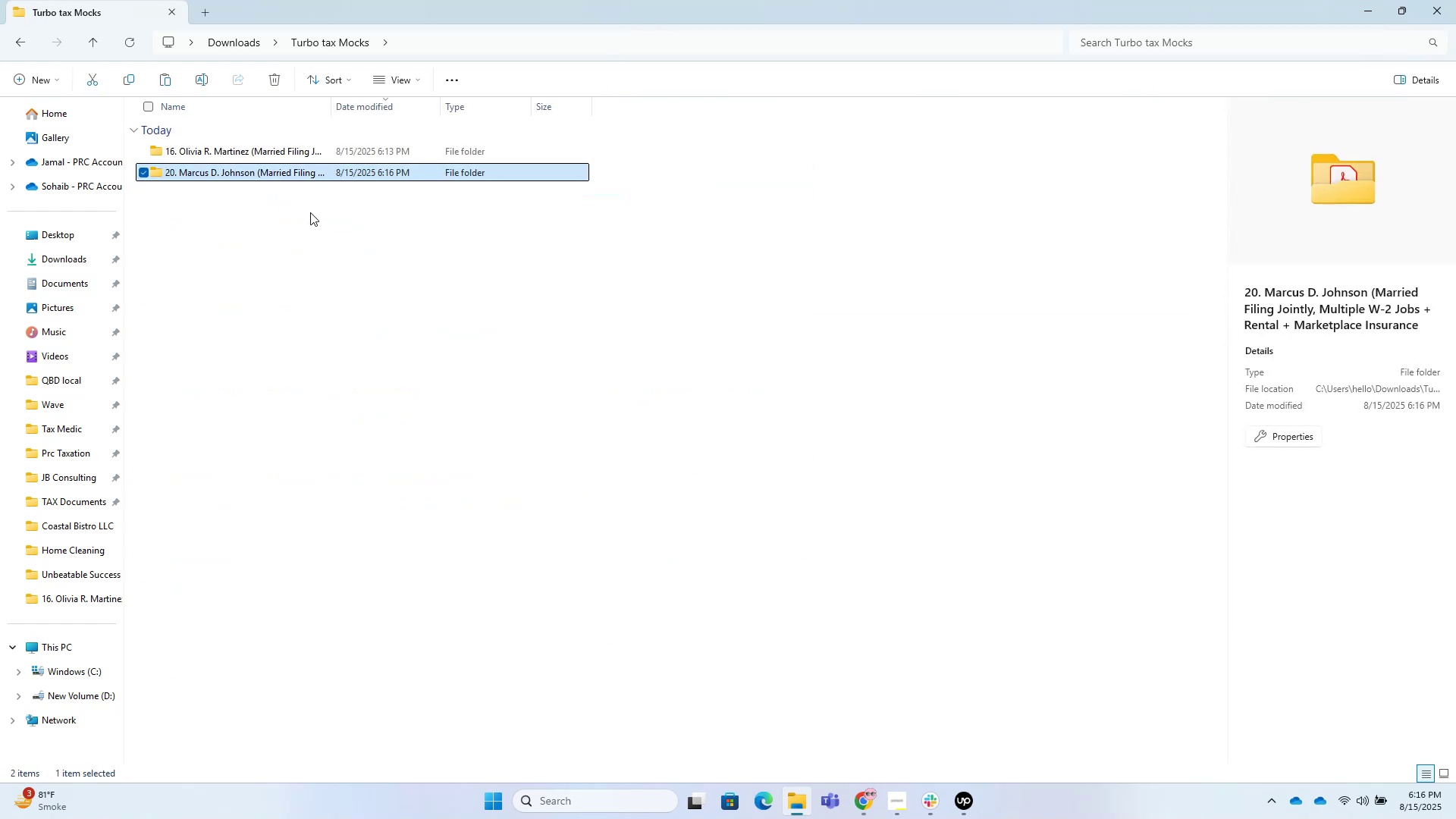 
double_click([325, 164])
 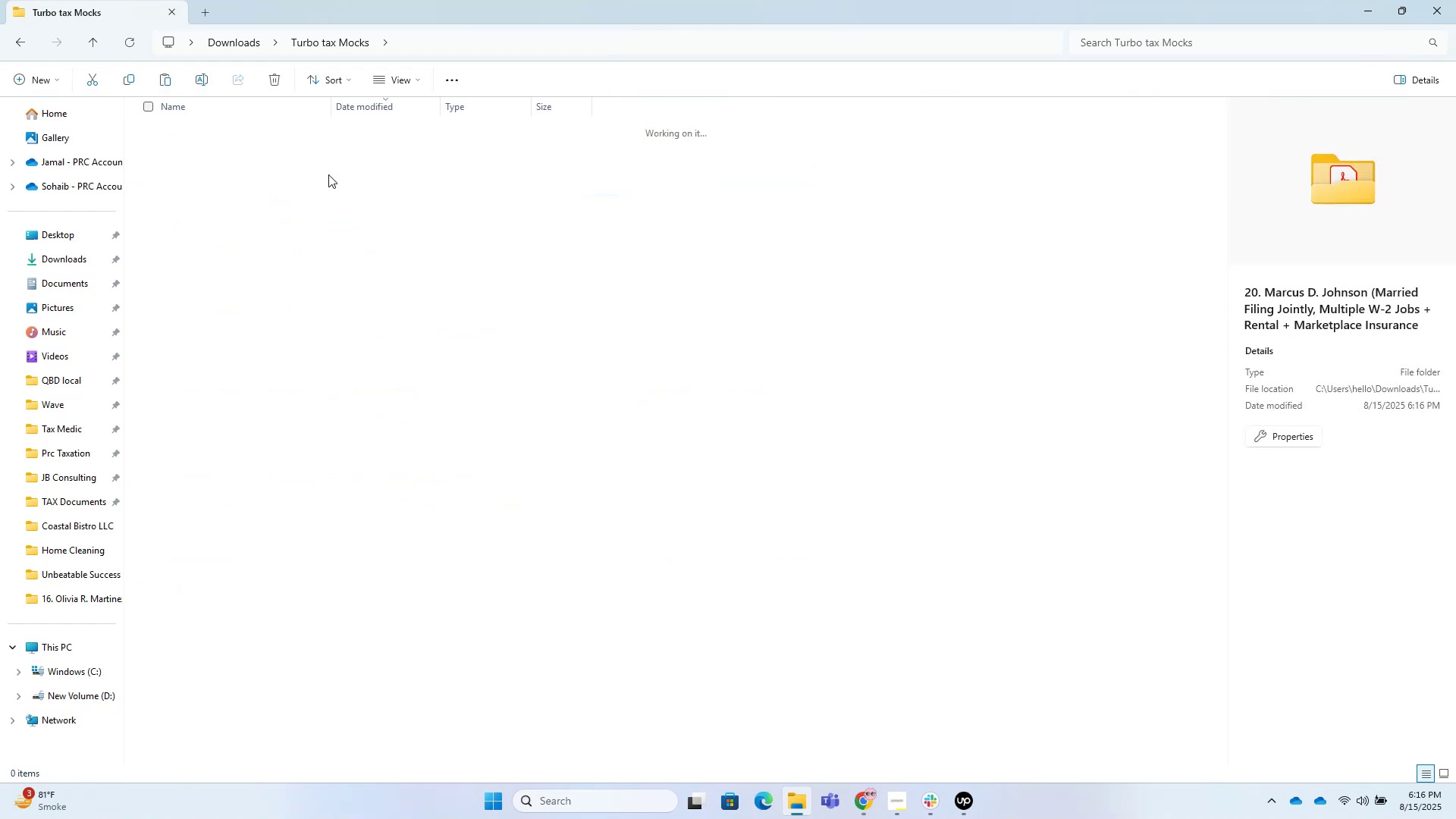 
triple_click([328, 174])
 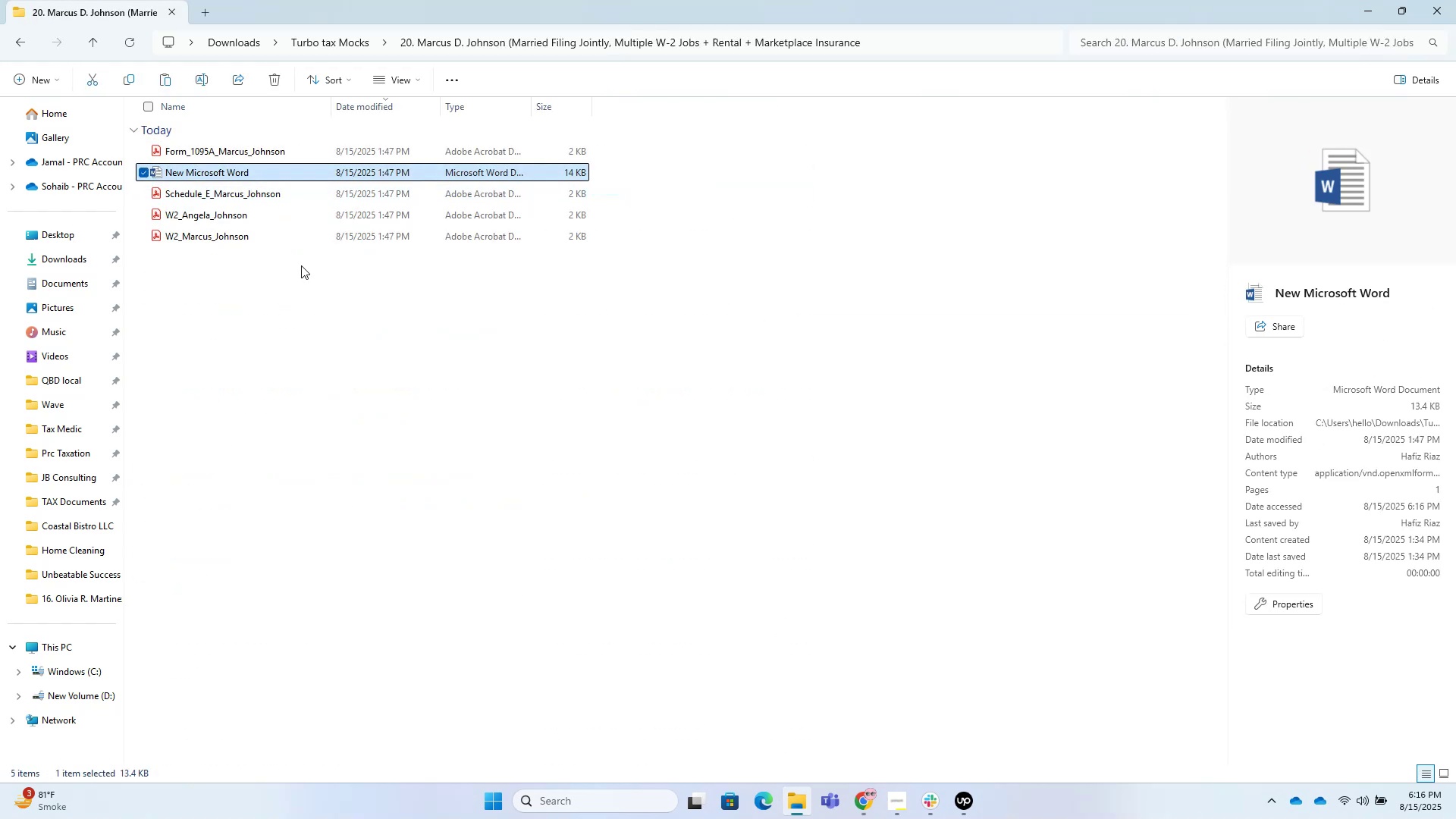 
left_click([287, 321])
 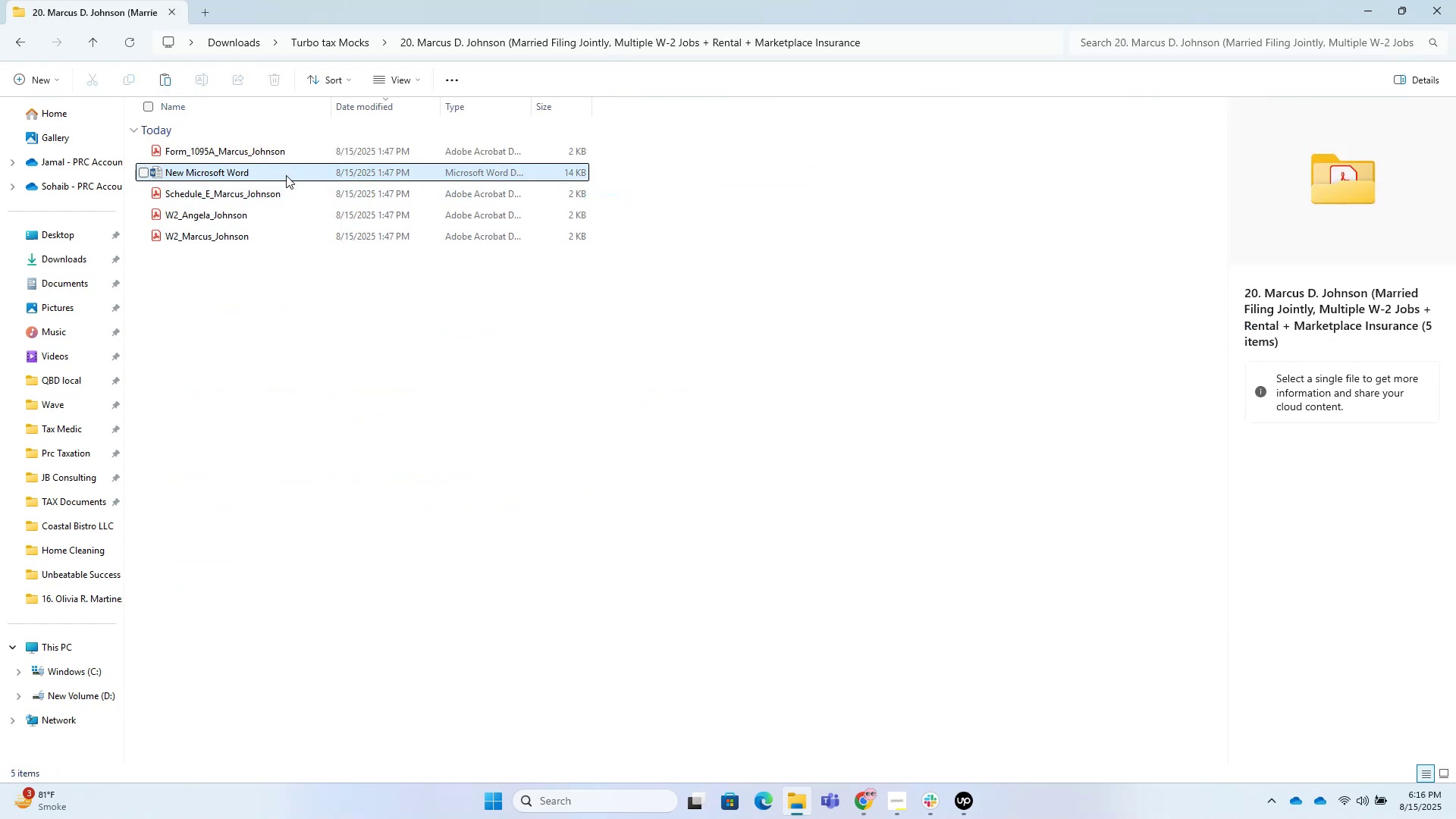 
double_click([286, 175])
 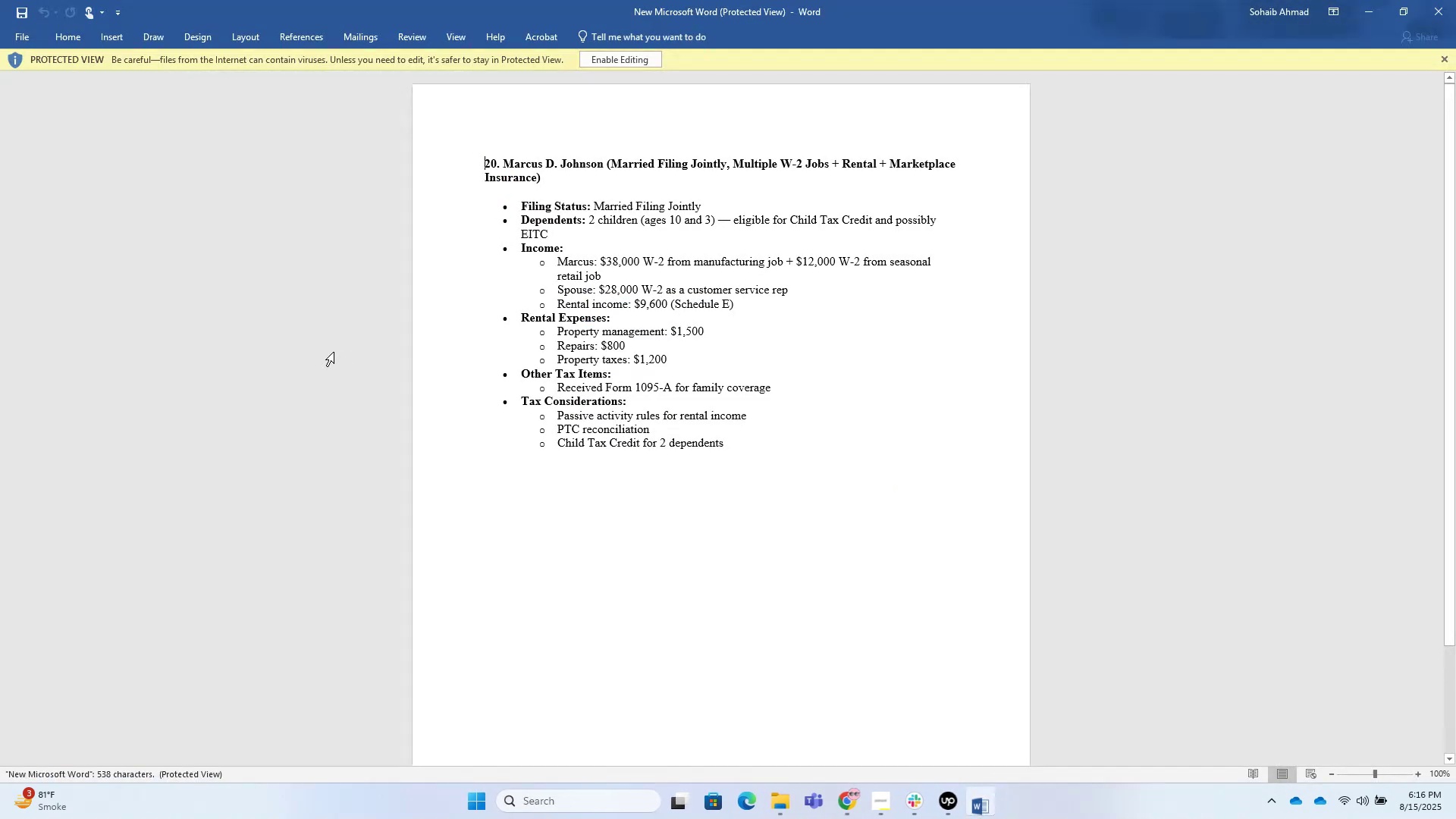 
left_click([604, 56])
 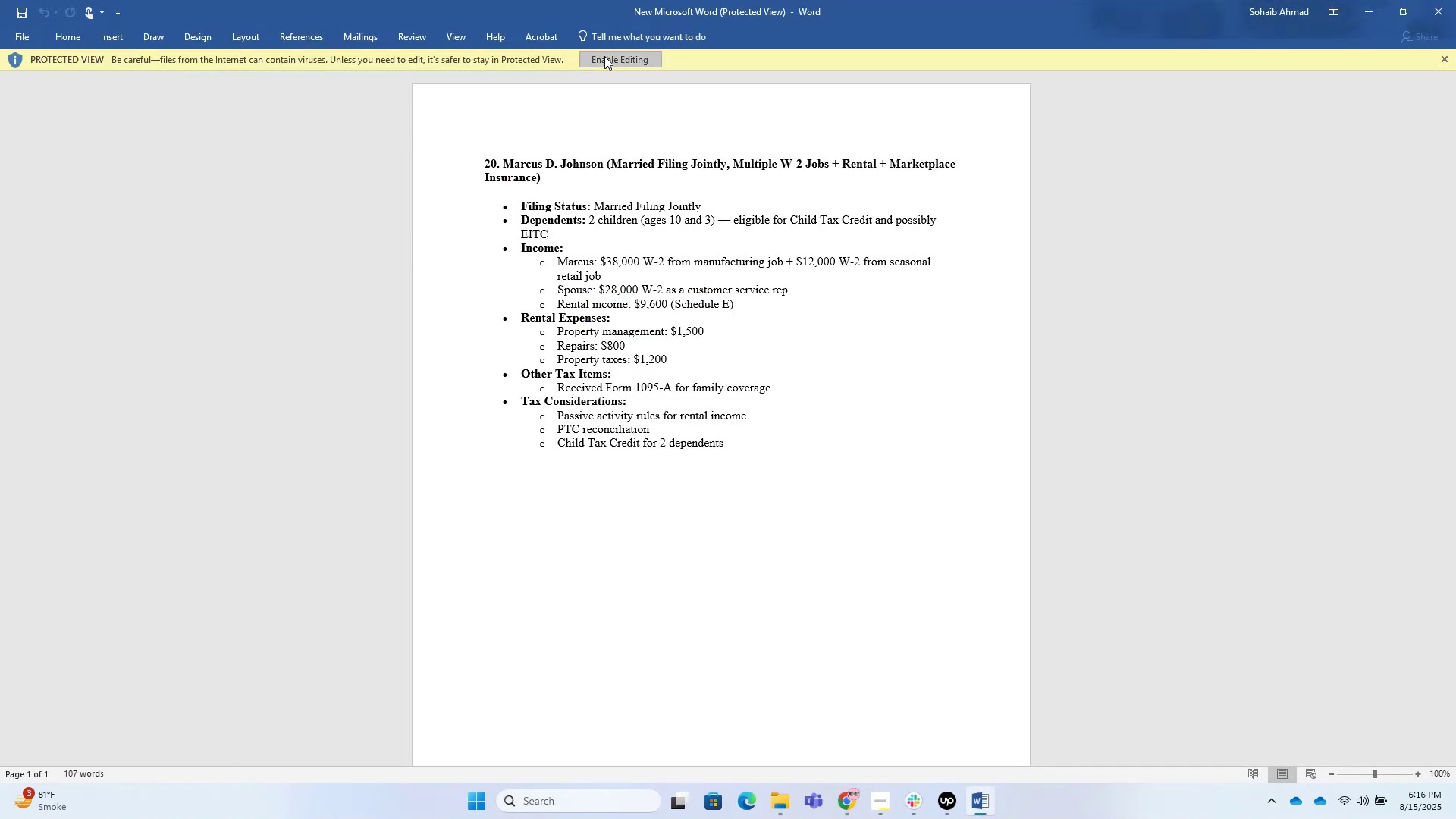 
hold_key(key=ControlLeft, duration=1.6)
scroll: coordinate [477, 538], scroll_direction: up, amount: 2.0
 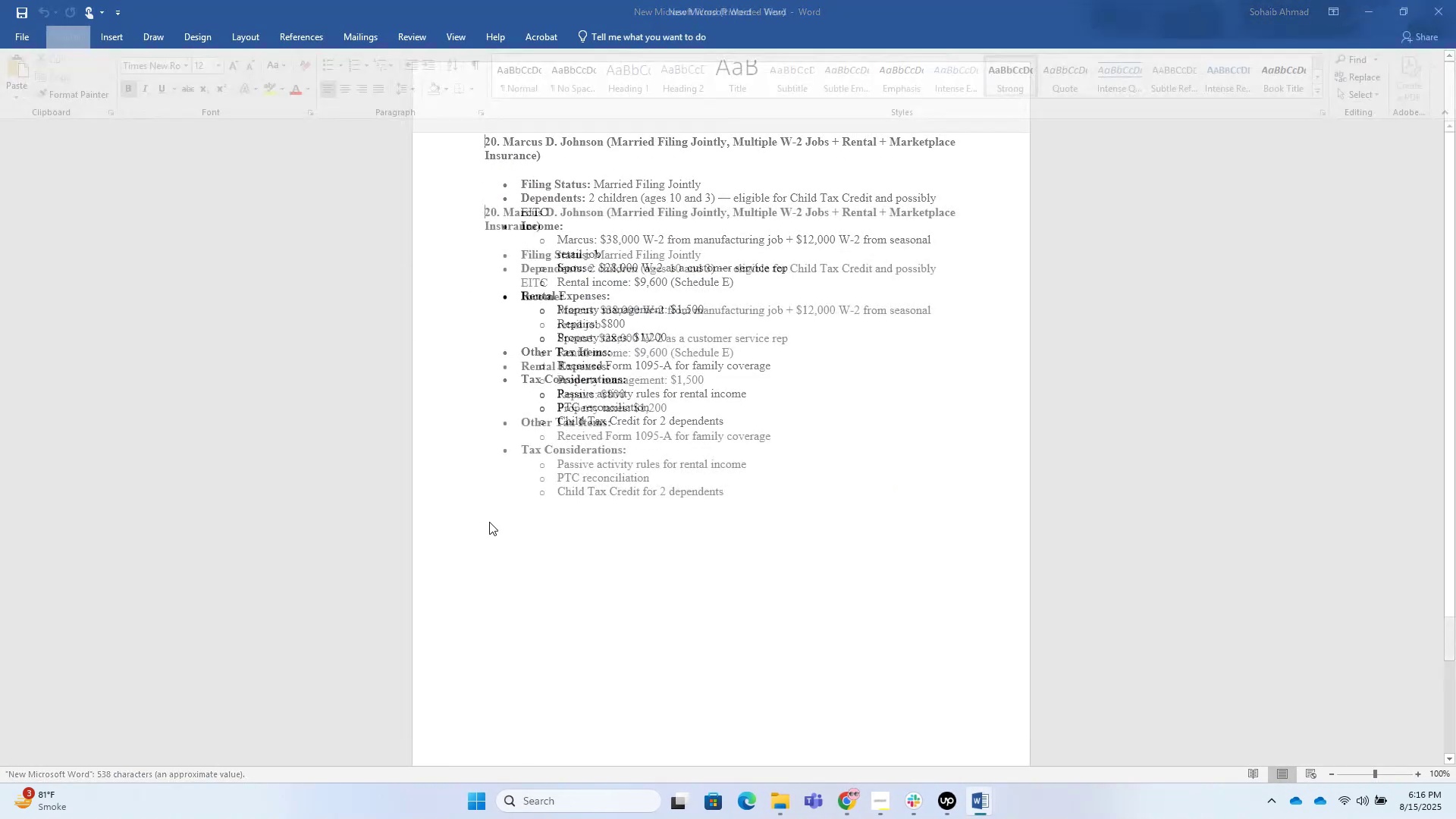 
hold_key(key=ControlLeft, duration=0.48)
scroll: coordinate [551, 355], scroll_direction: up, amount: 2.0
 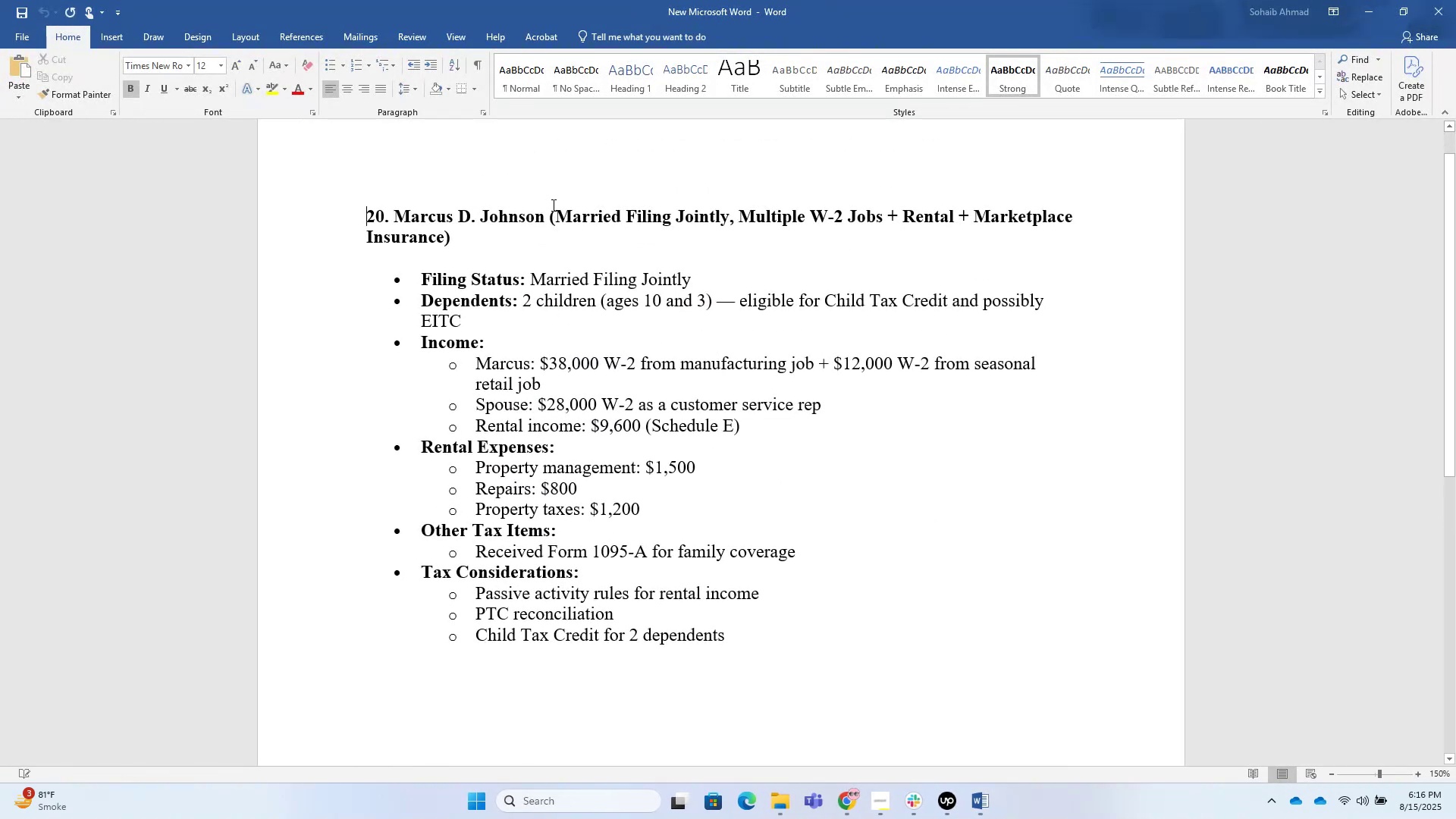 
left_click_drag(start_coordinate=[548, 215], to_coordinate=[422, 210])
 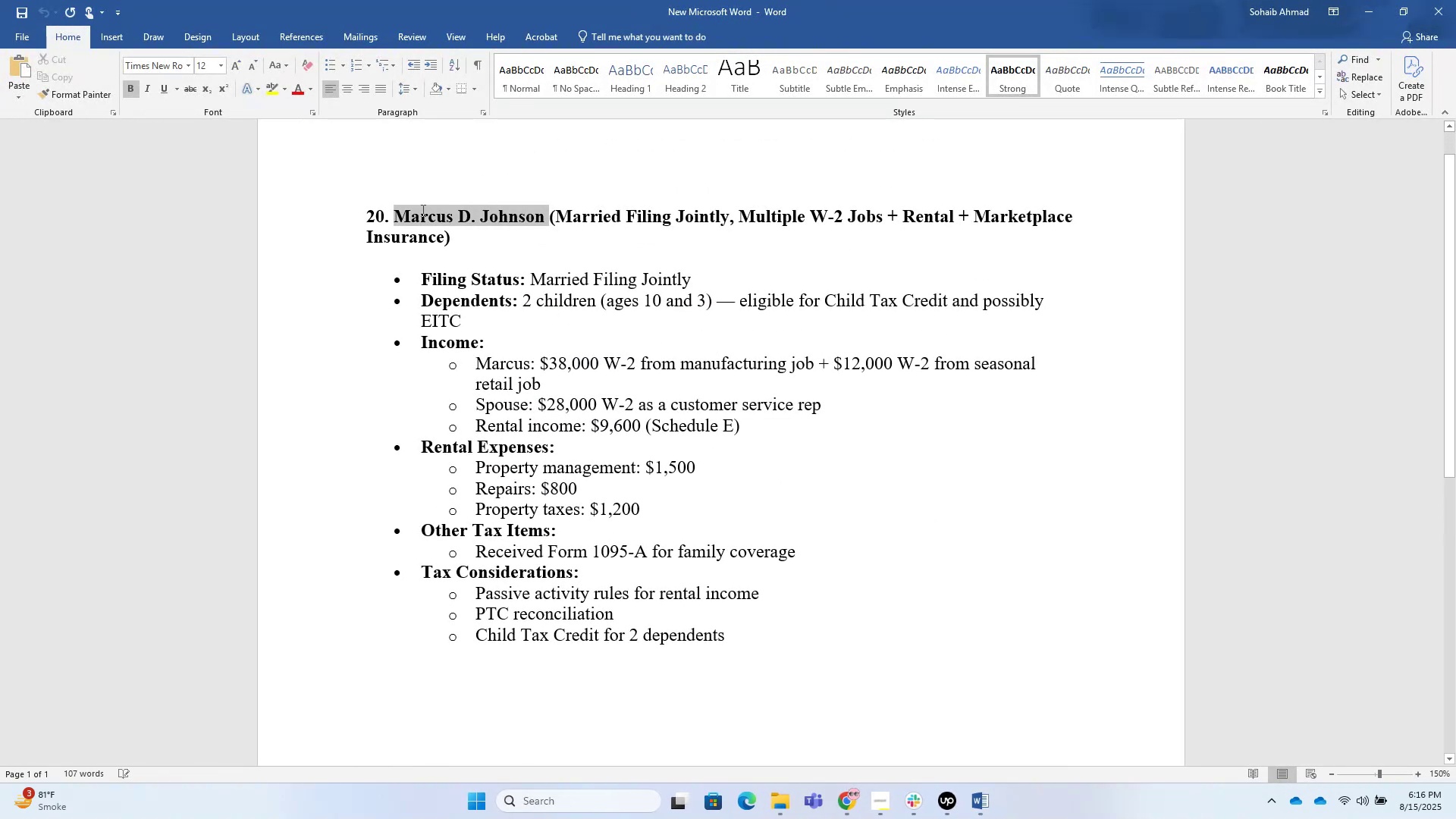 
key(Control+C)
 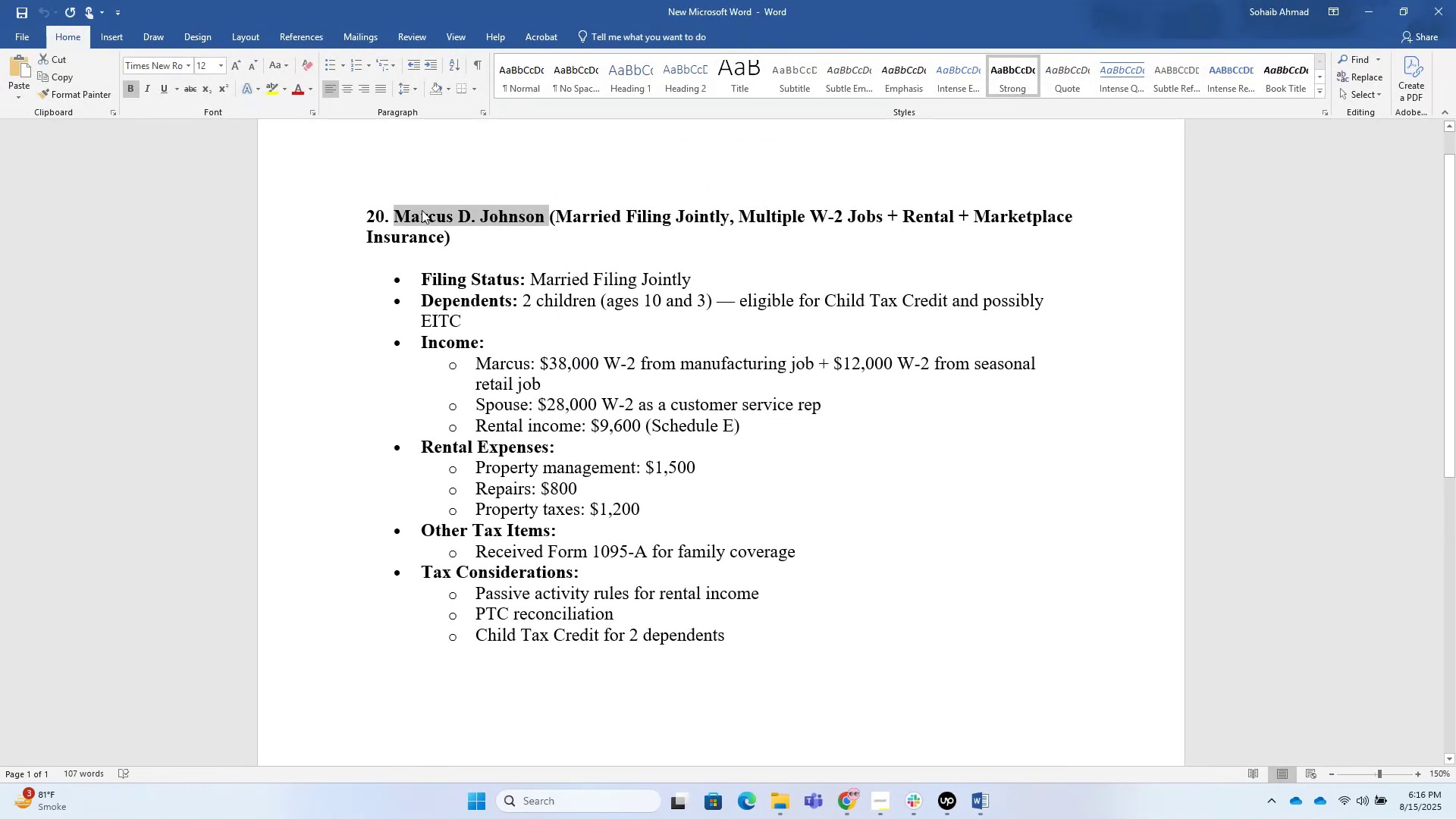 
key(Control+C)
 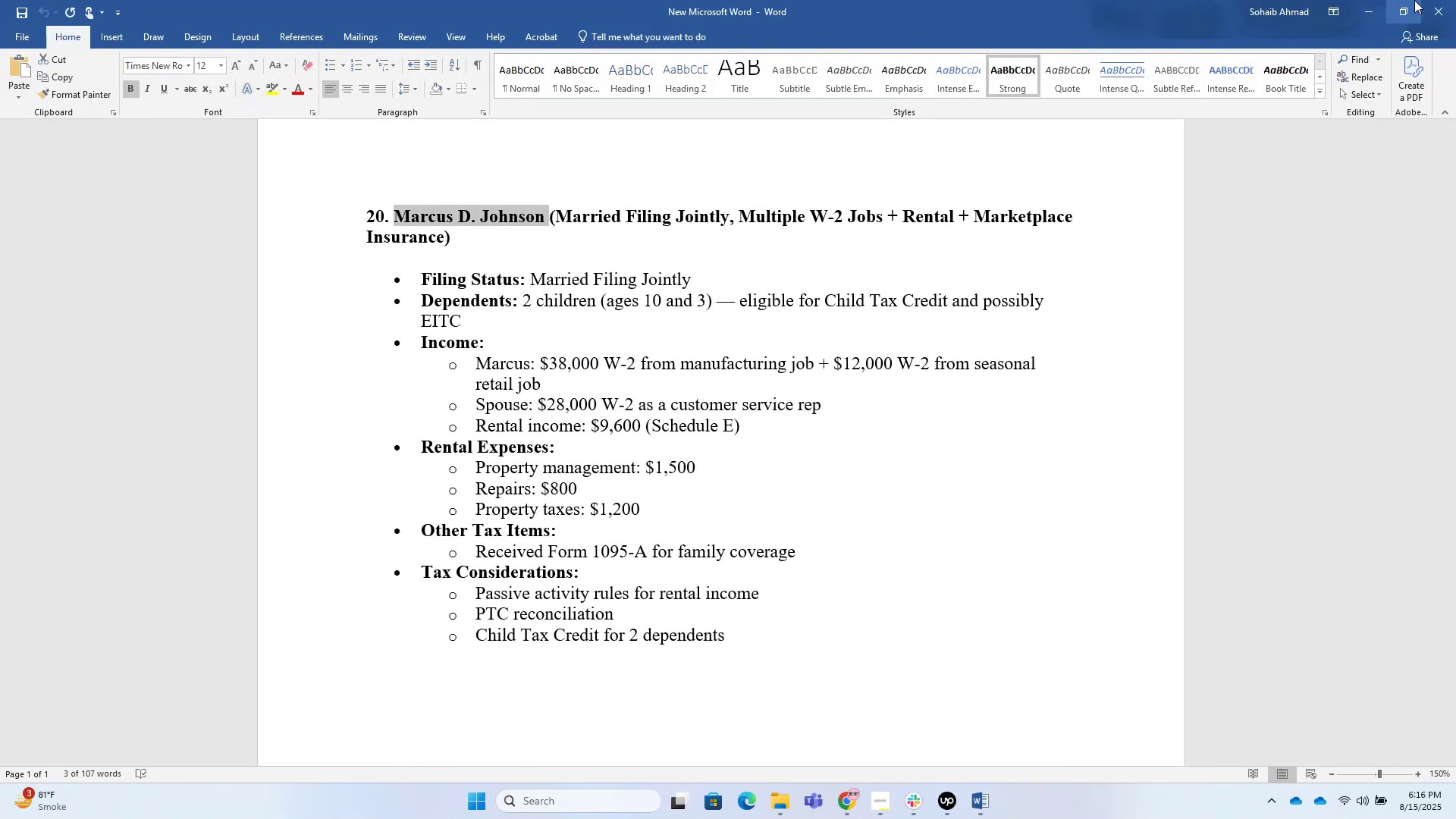 
left_click([1370, 0])
 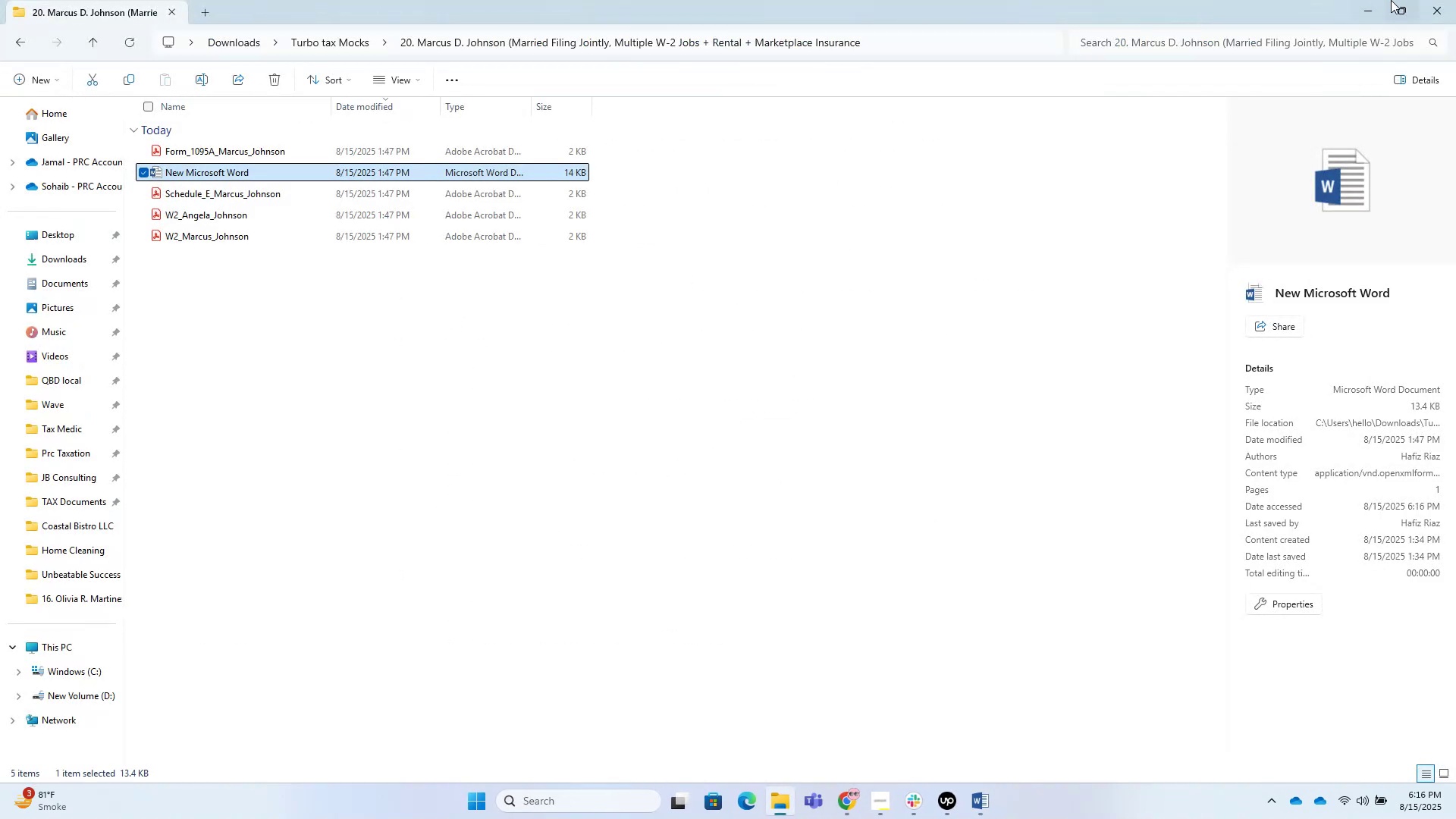 
left_click([1362, 0])
 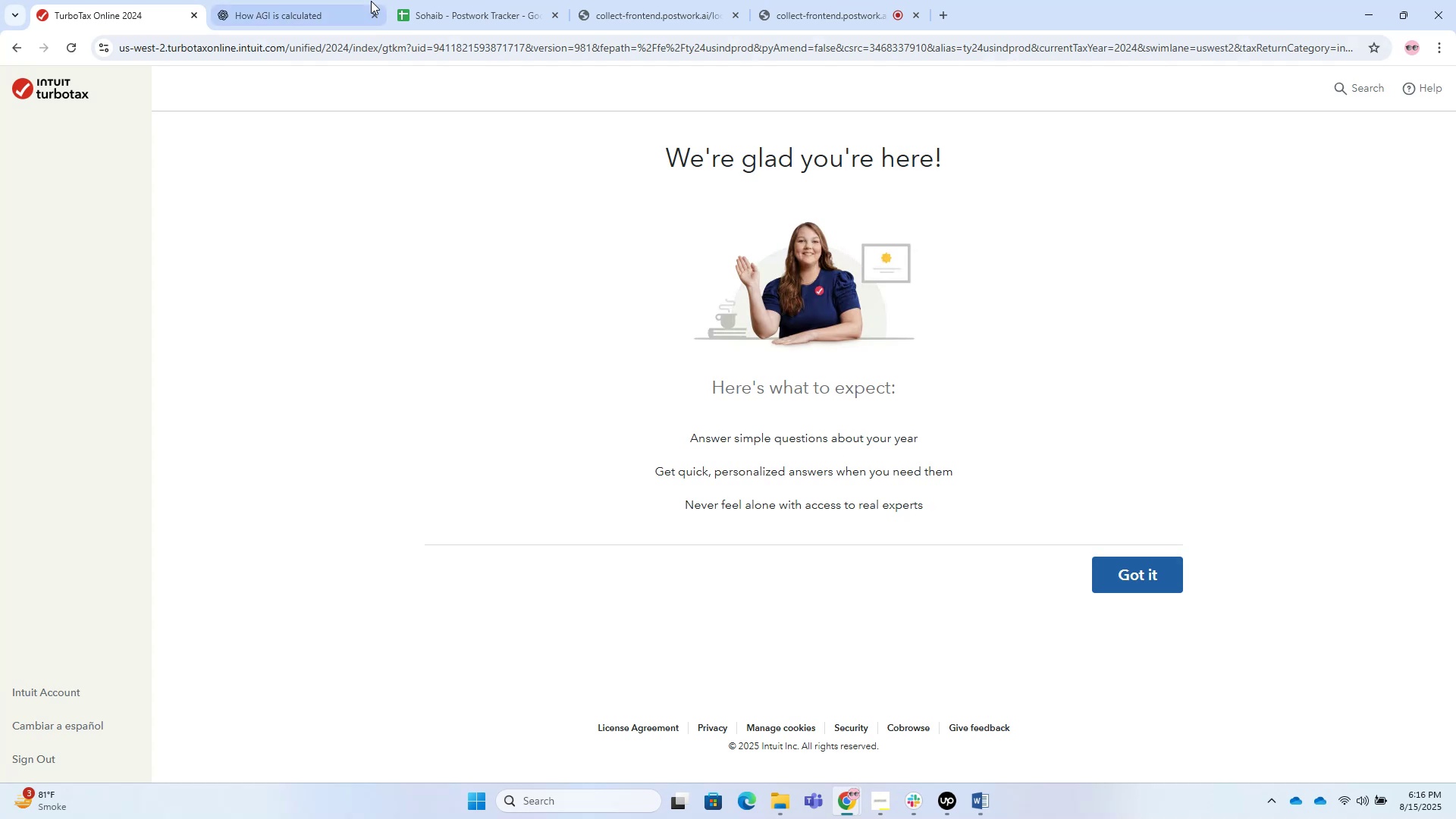 
double_click([436, 0])
 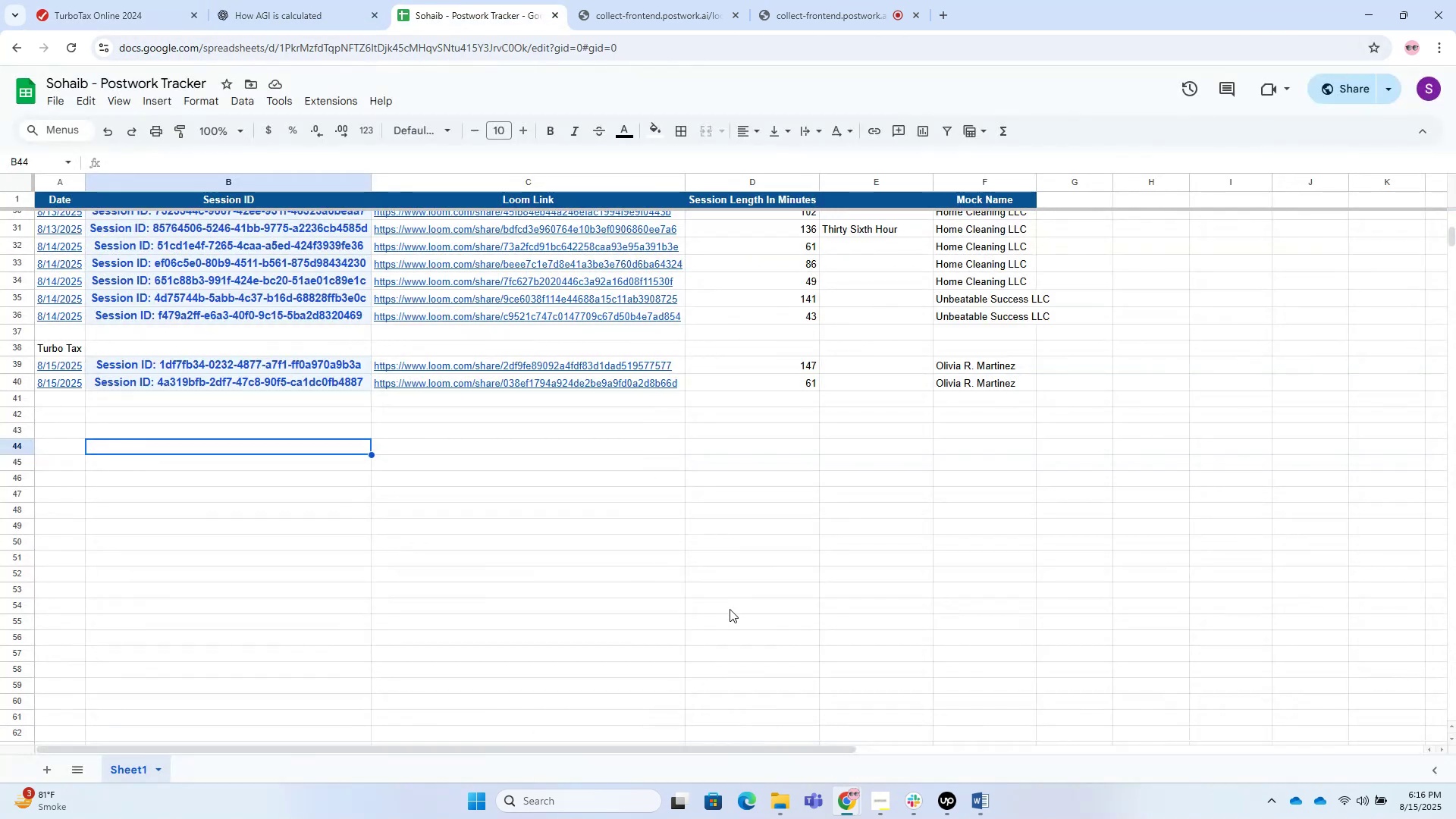 
left_click([981, 403])
 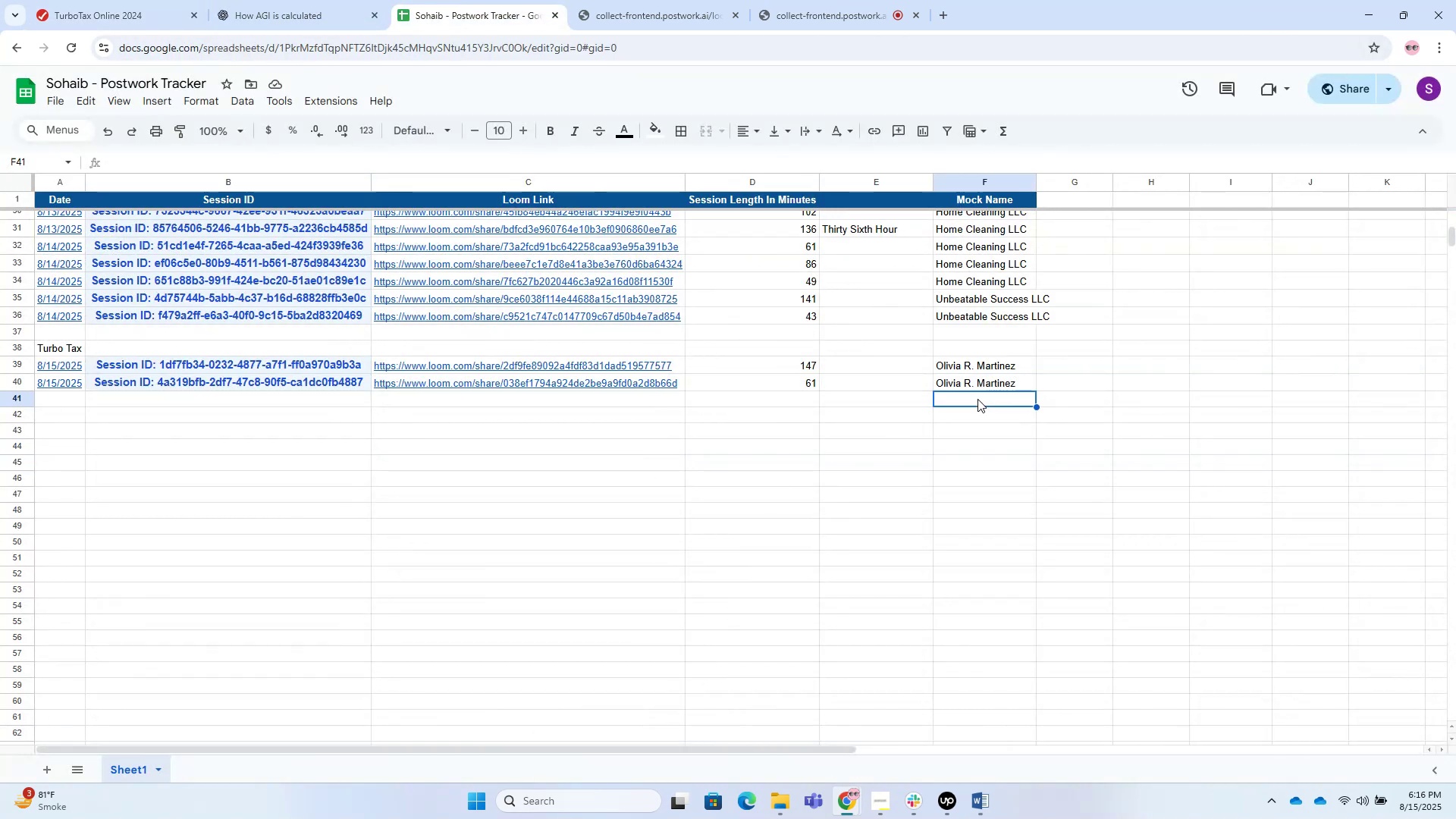 
key(Control+V)
 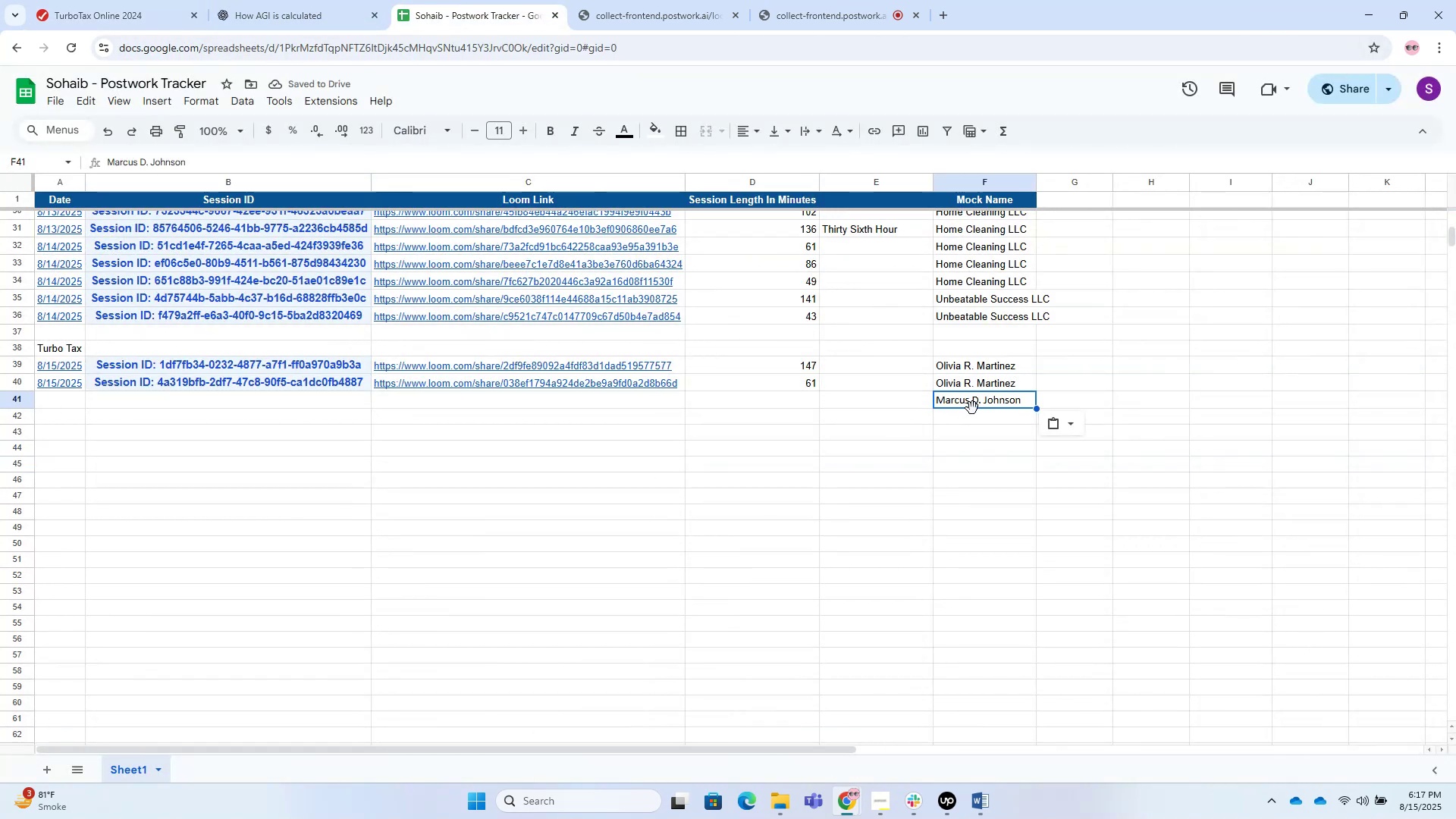 
wait(9.9)
 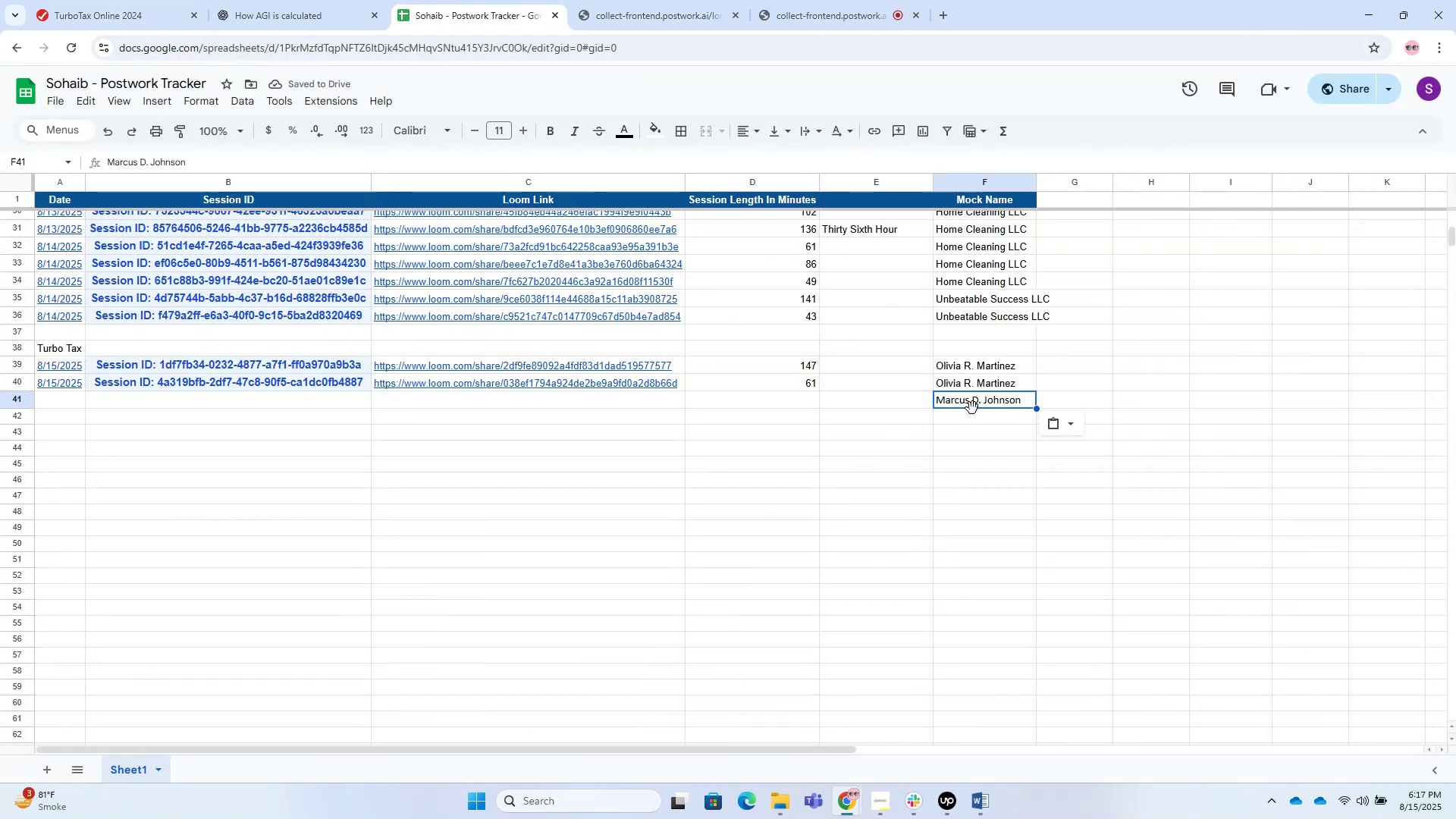 
left_click([890, 788])
 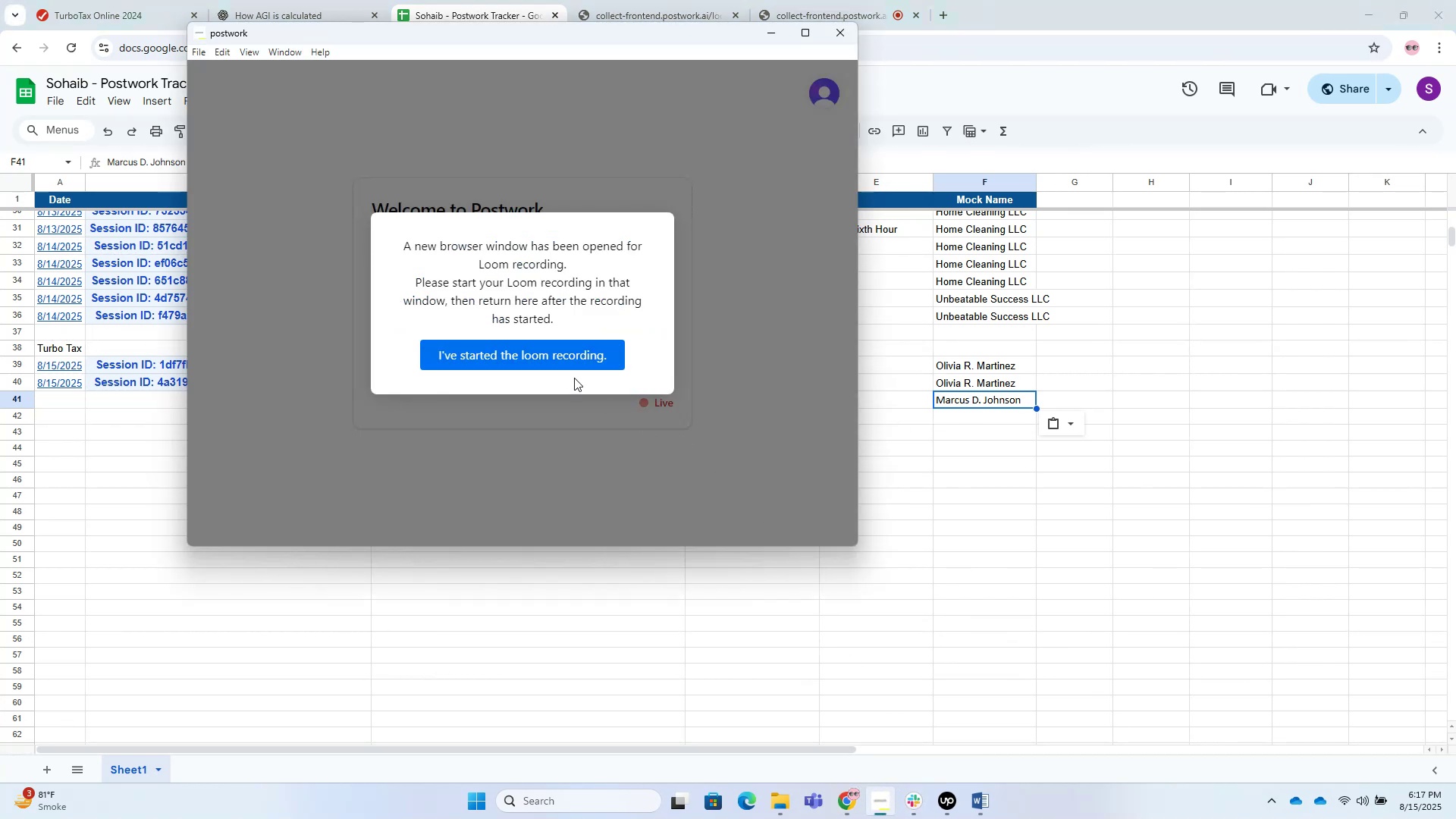 
double_click([577, 369])
 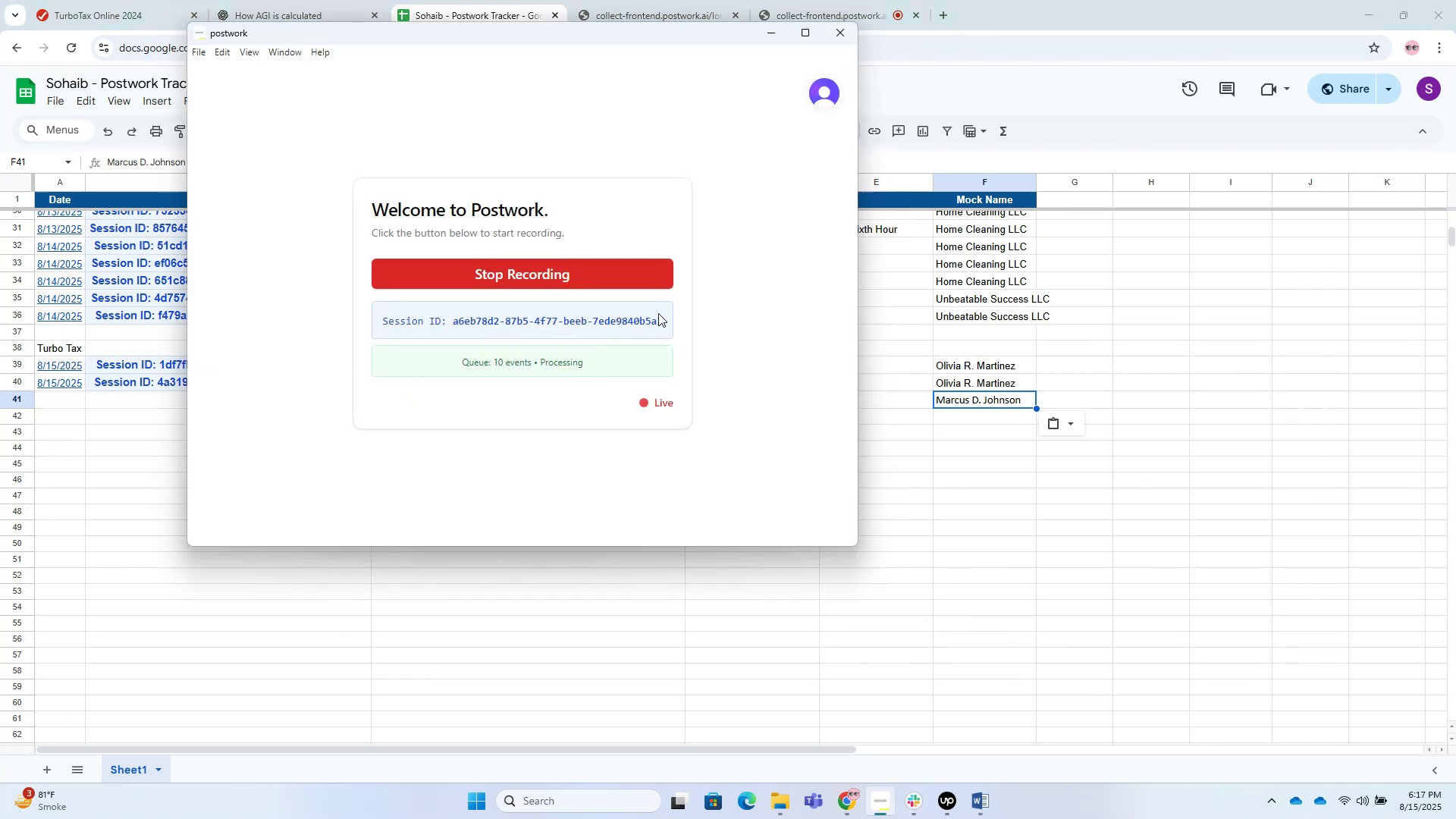 
left_click_drag(start_coordinate=[664, 318], to_coordinate=[368, 318])
 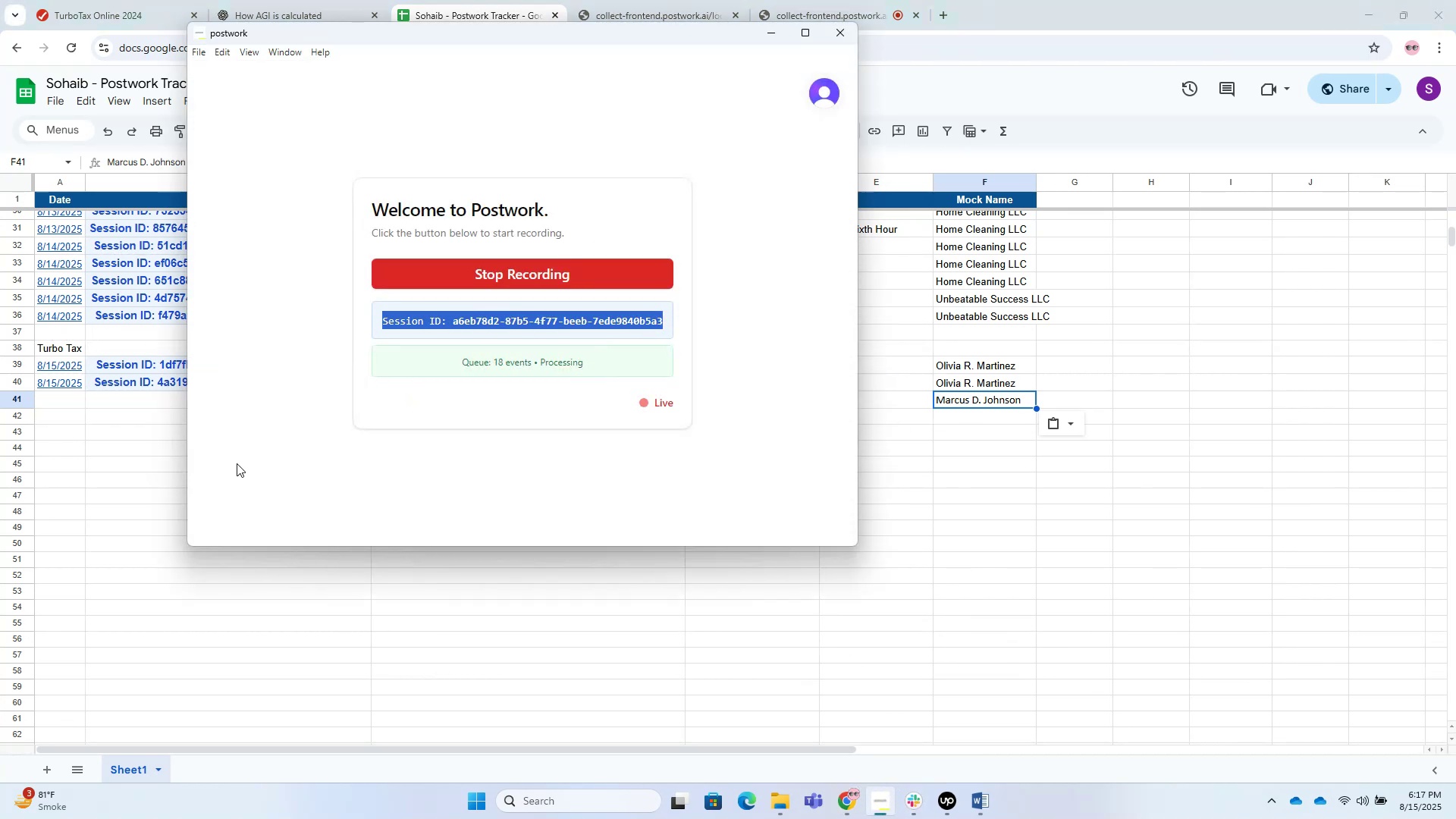 
key(Control+C)
 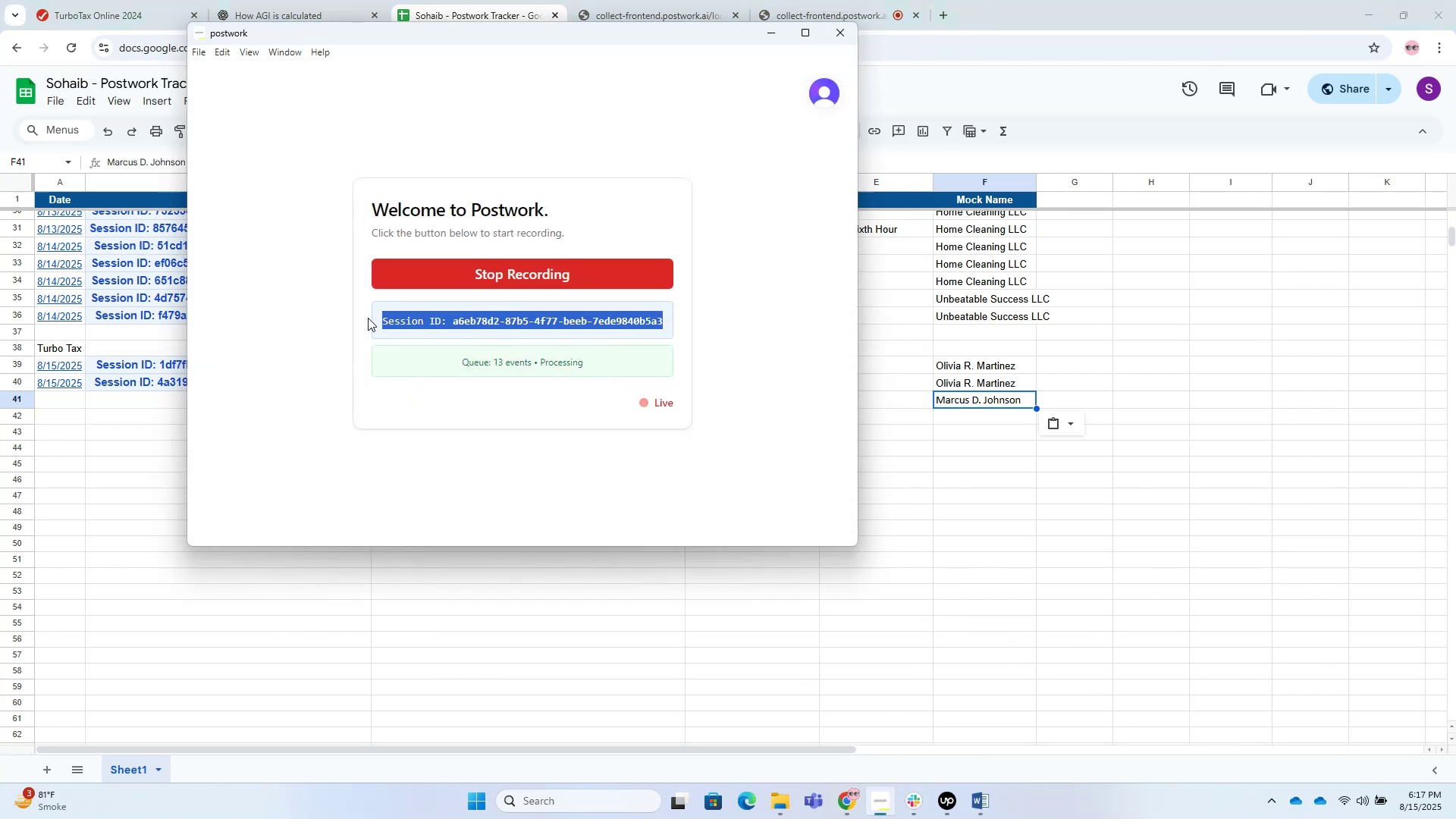 
key(Control+C)
 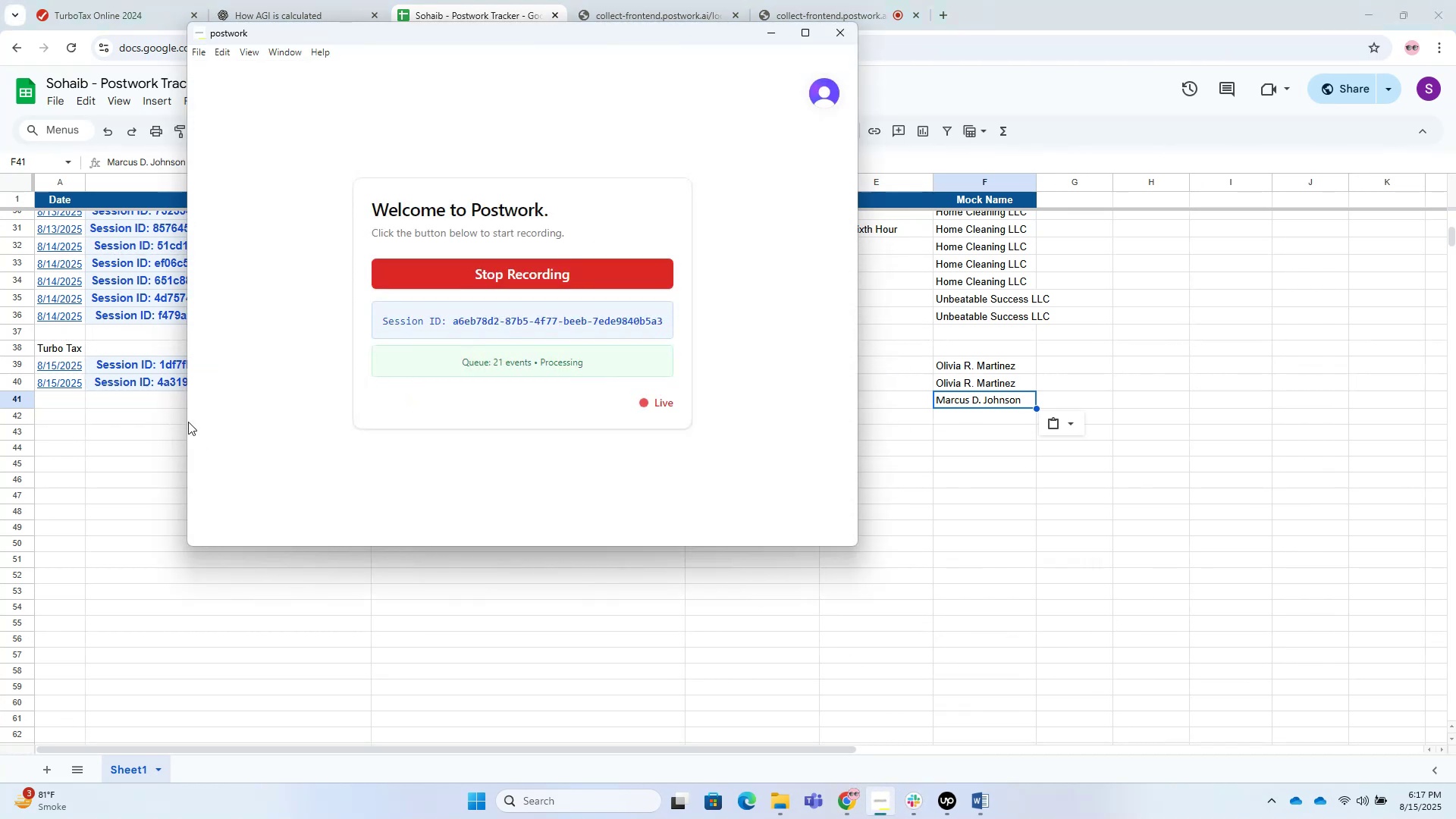 
double_click([162, 397])
 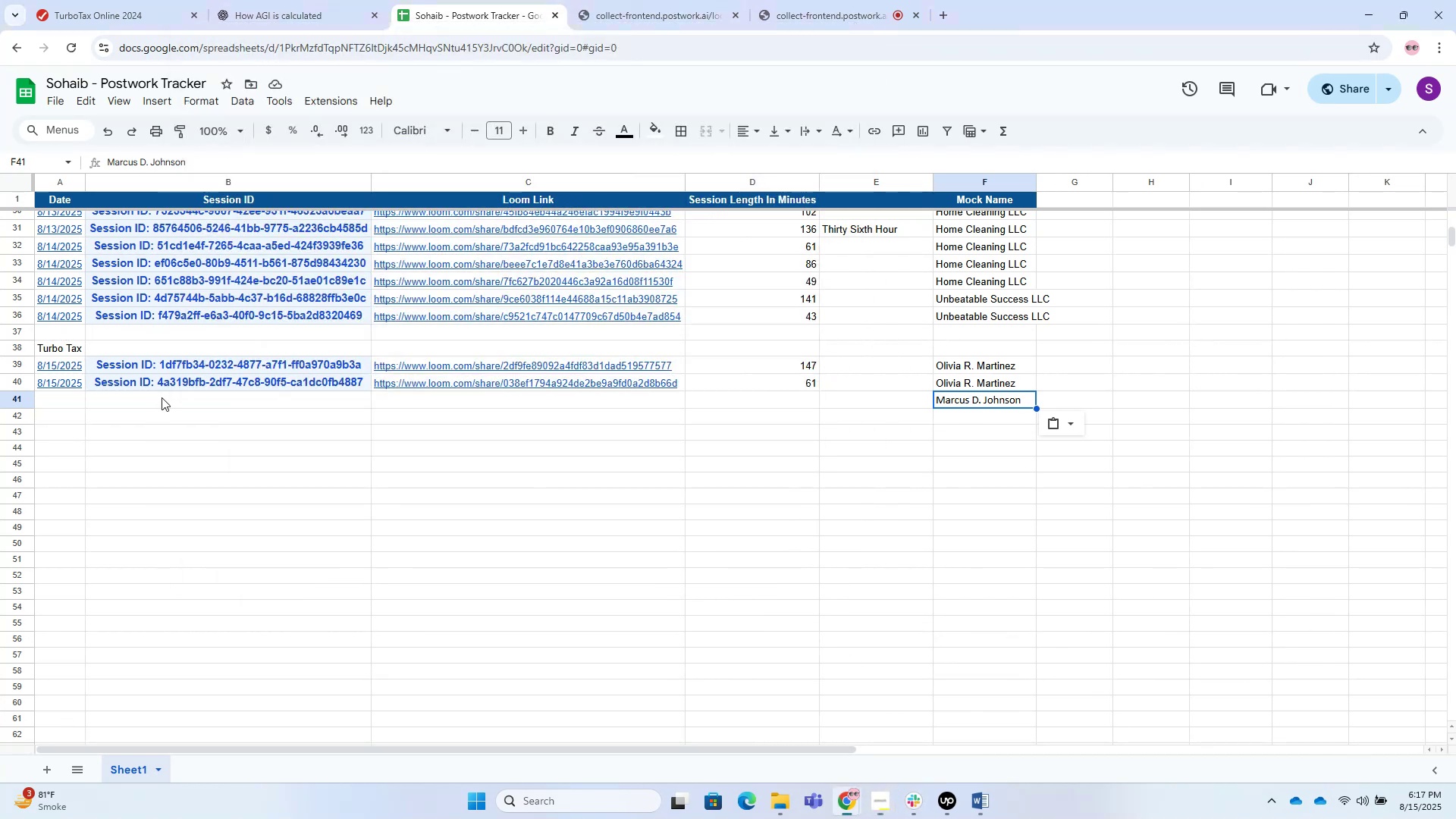 
key(Control+V)
 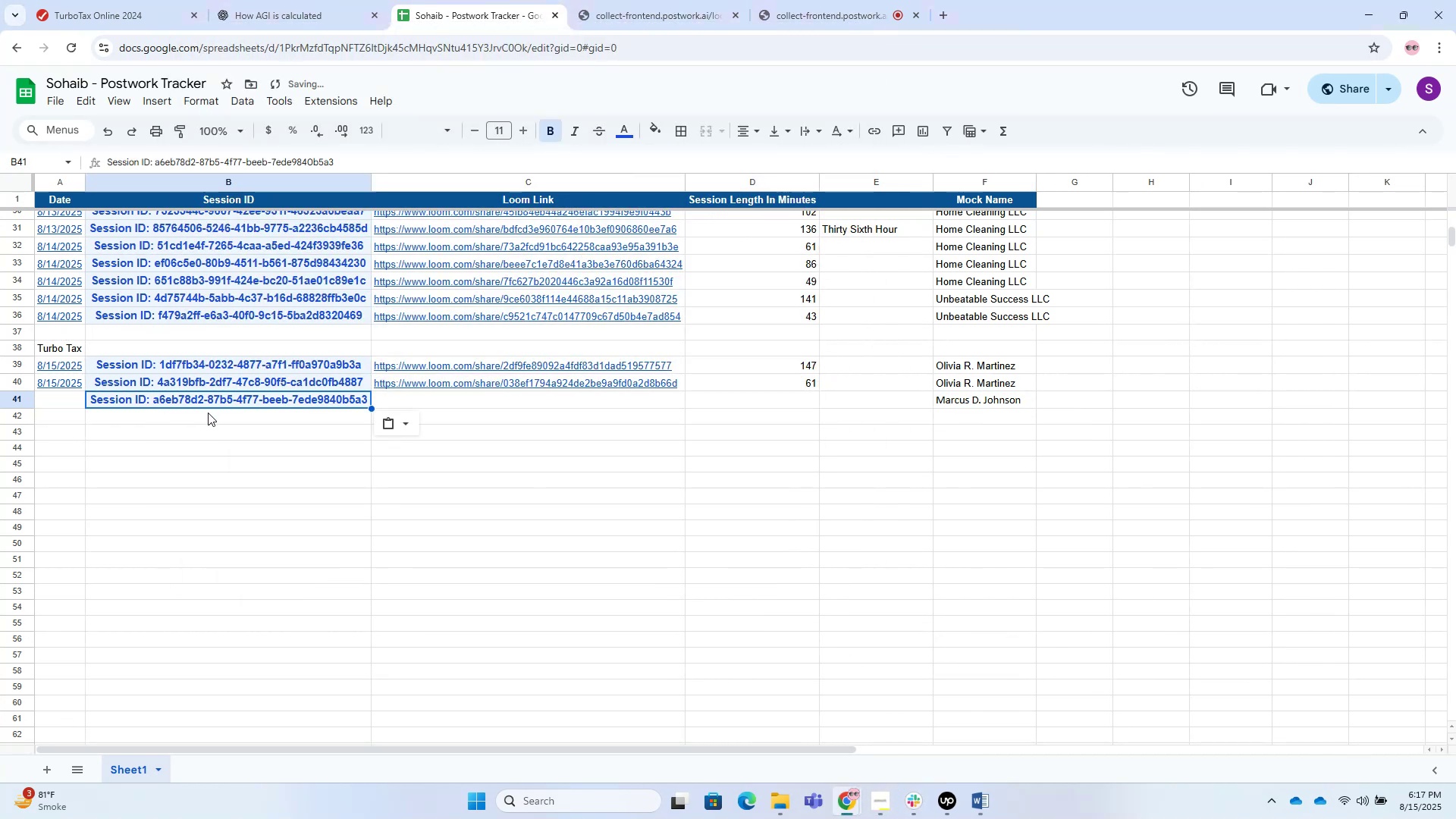 
scroll: coordinate [208, 413], scroll_direction: up, amount: 1.0
 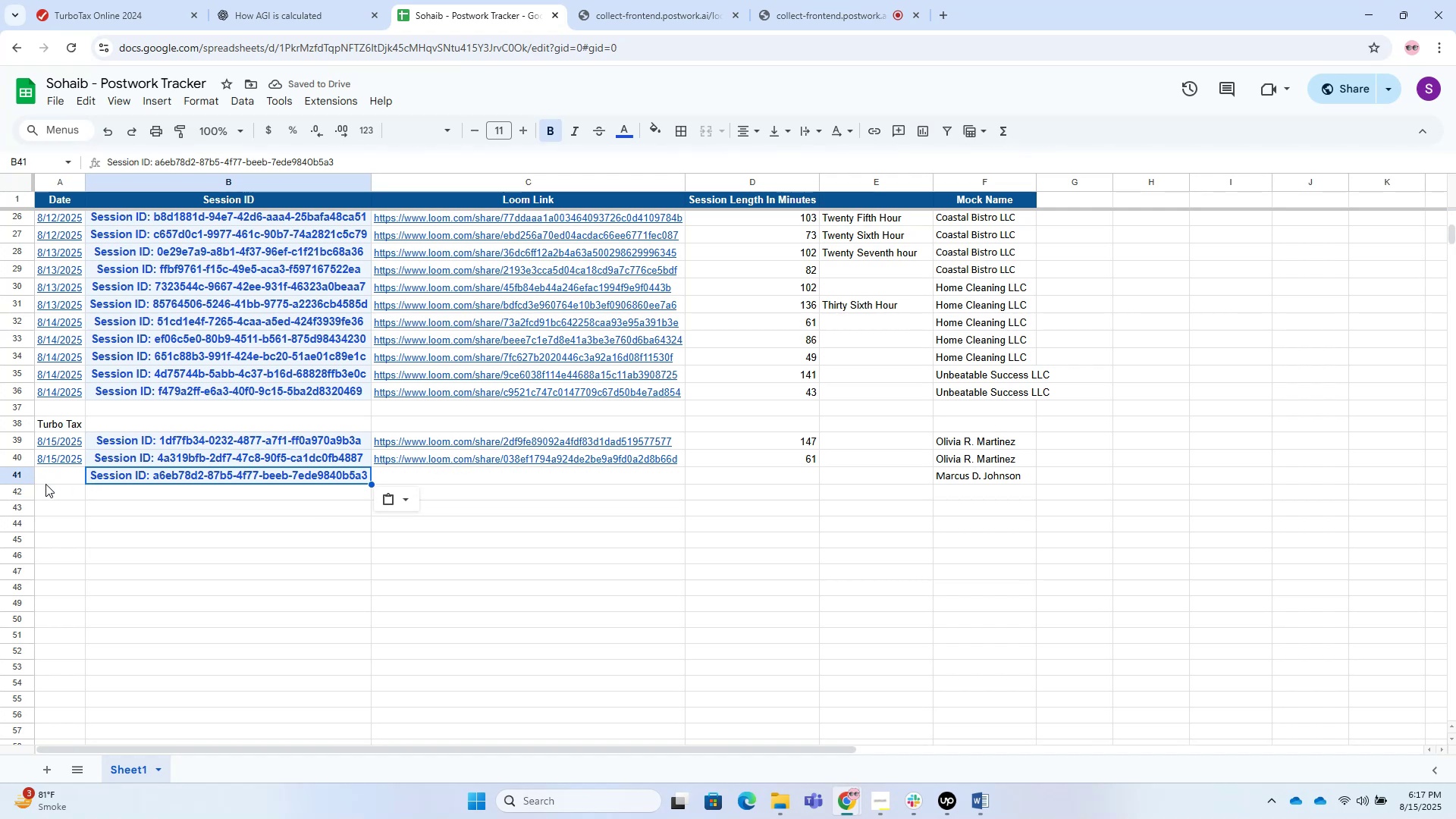 
double_click([61, 456])
 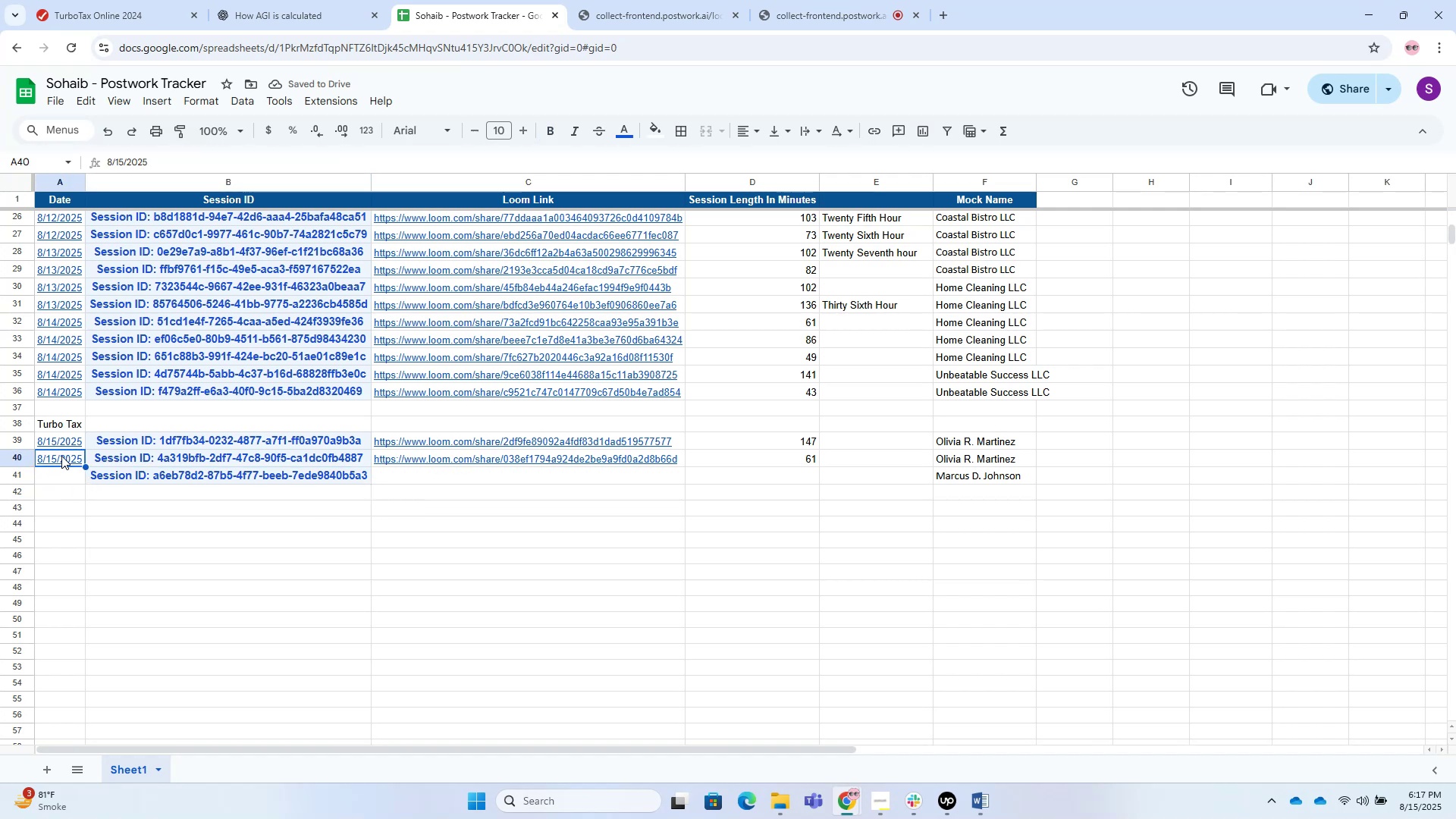 
key(Control+C)
 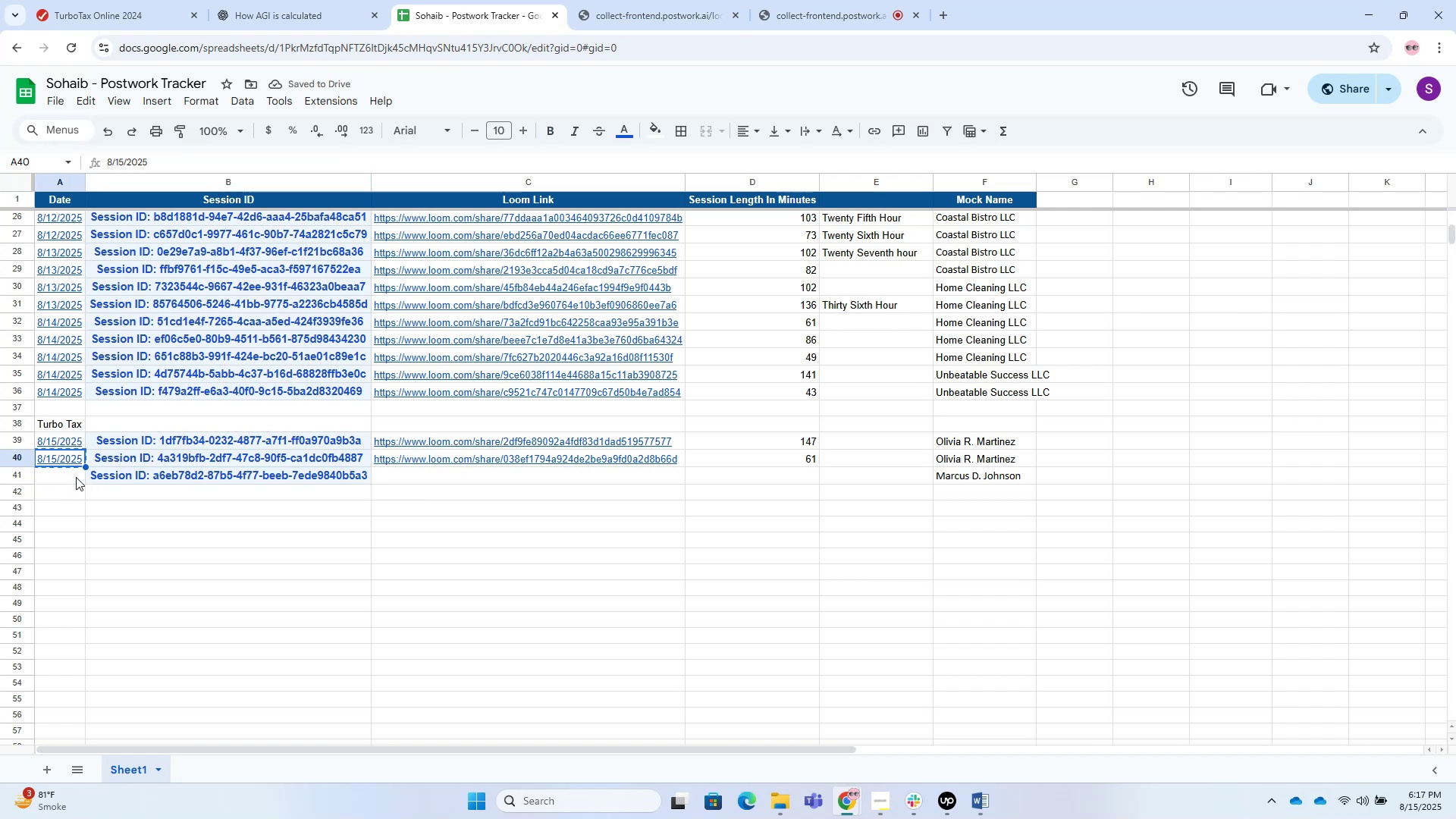 
left_click([76, 477])
 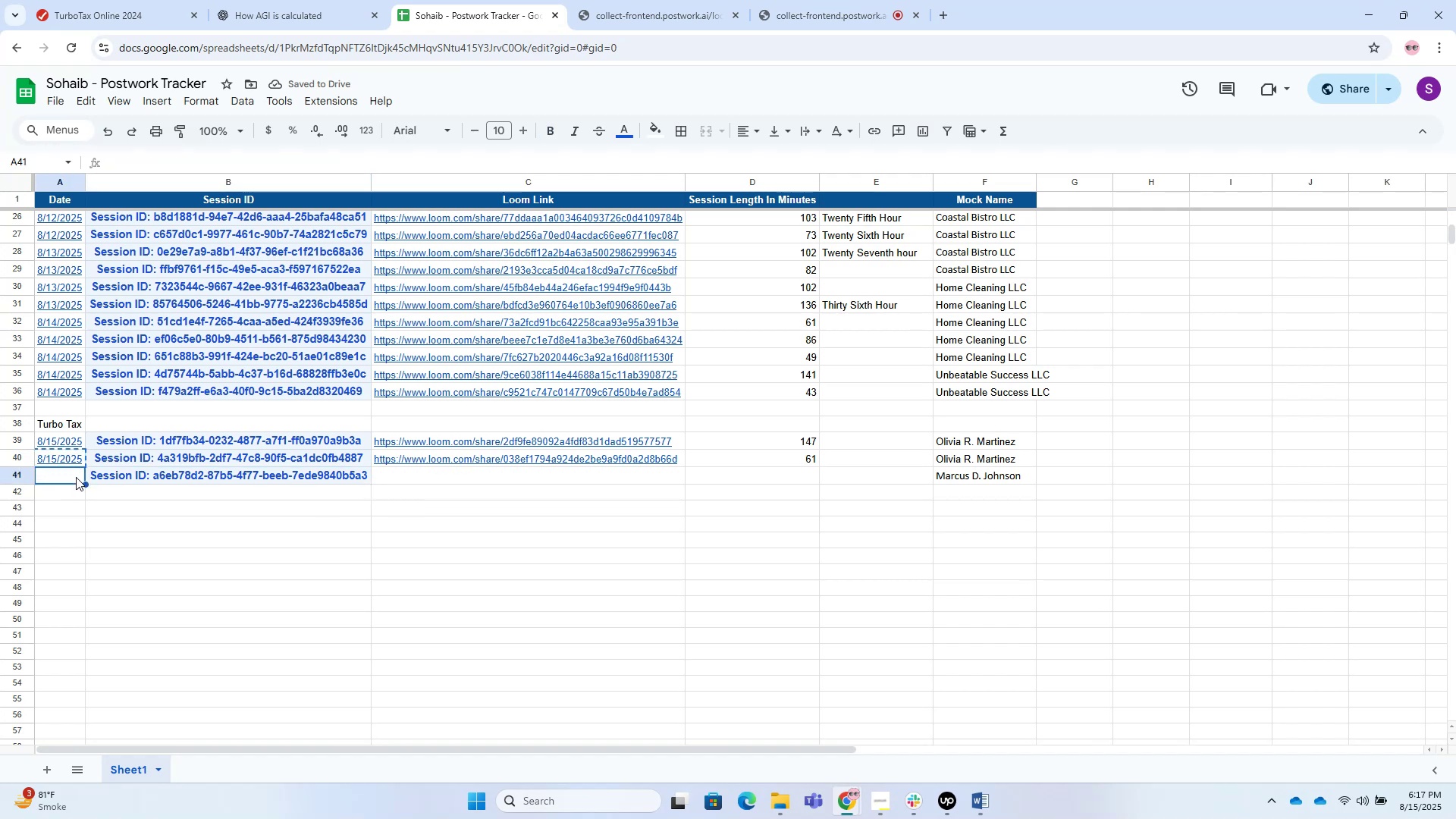 
key(Control+V)
 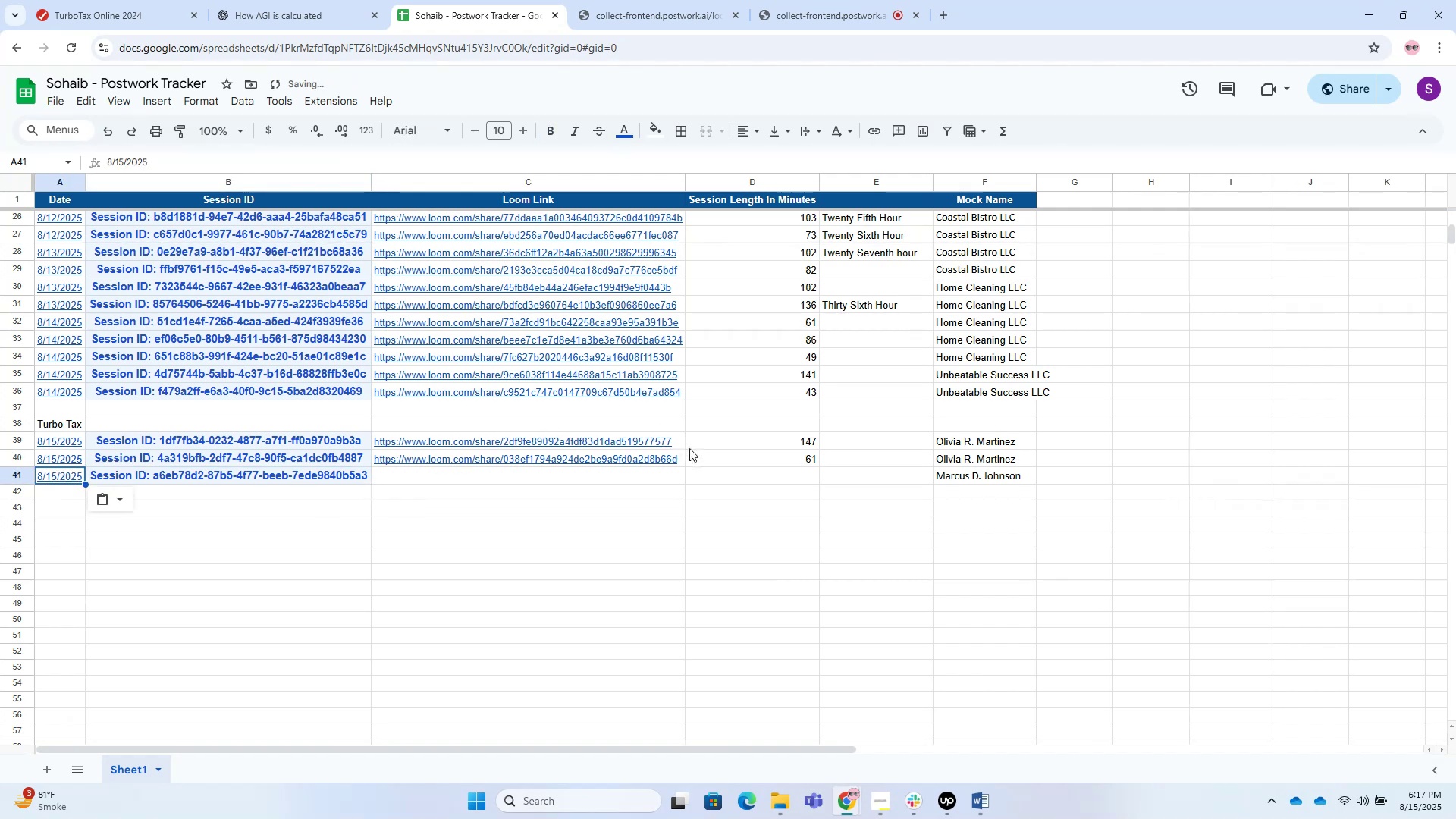 
left_click_drag(start_coordinate=[779, 443], to_coordinate=[782, 458])
 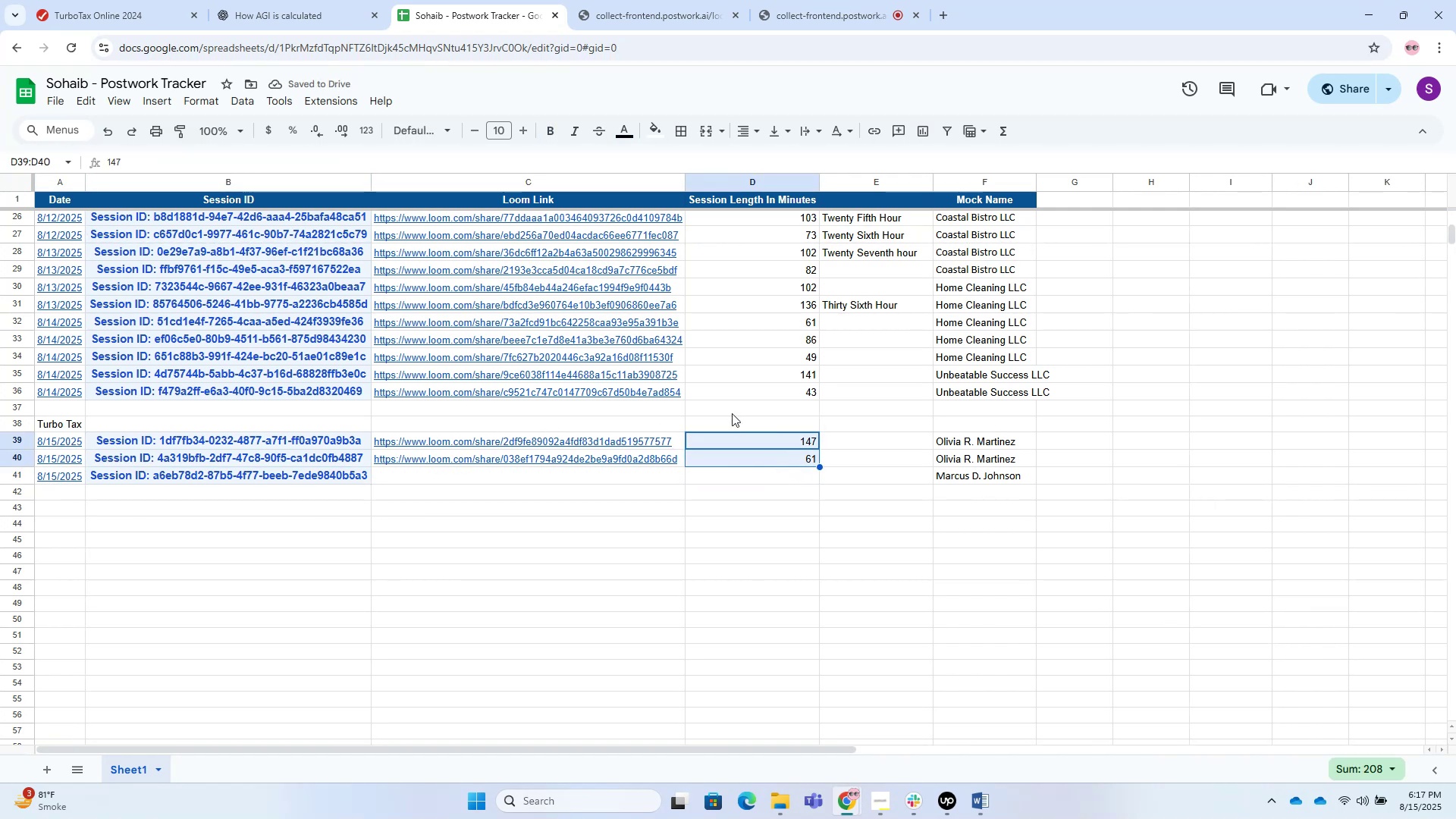 
double_click([559, 479])
 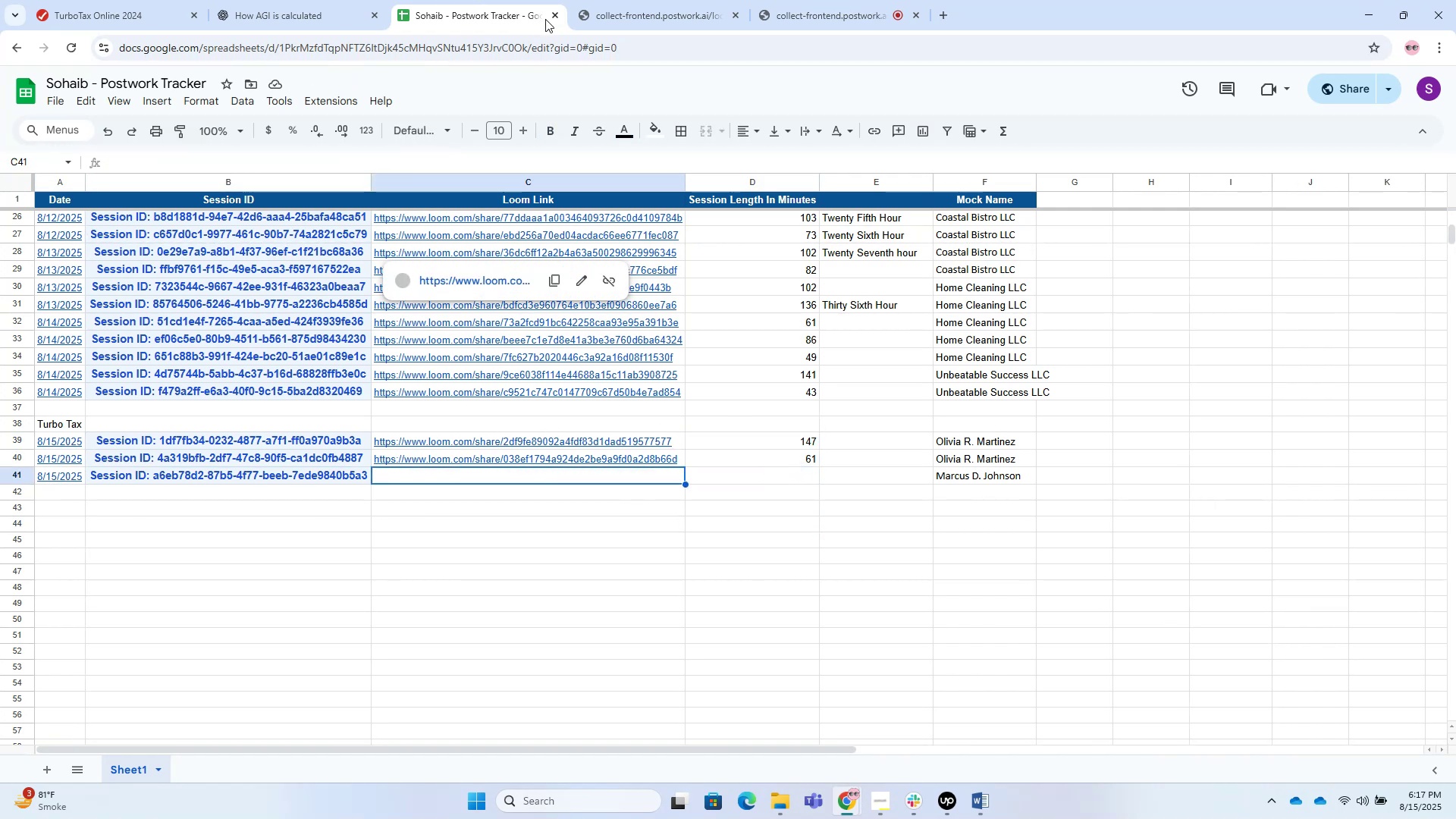 
left_click([598, 0])
 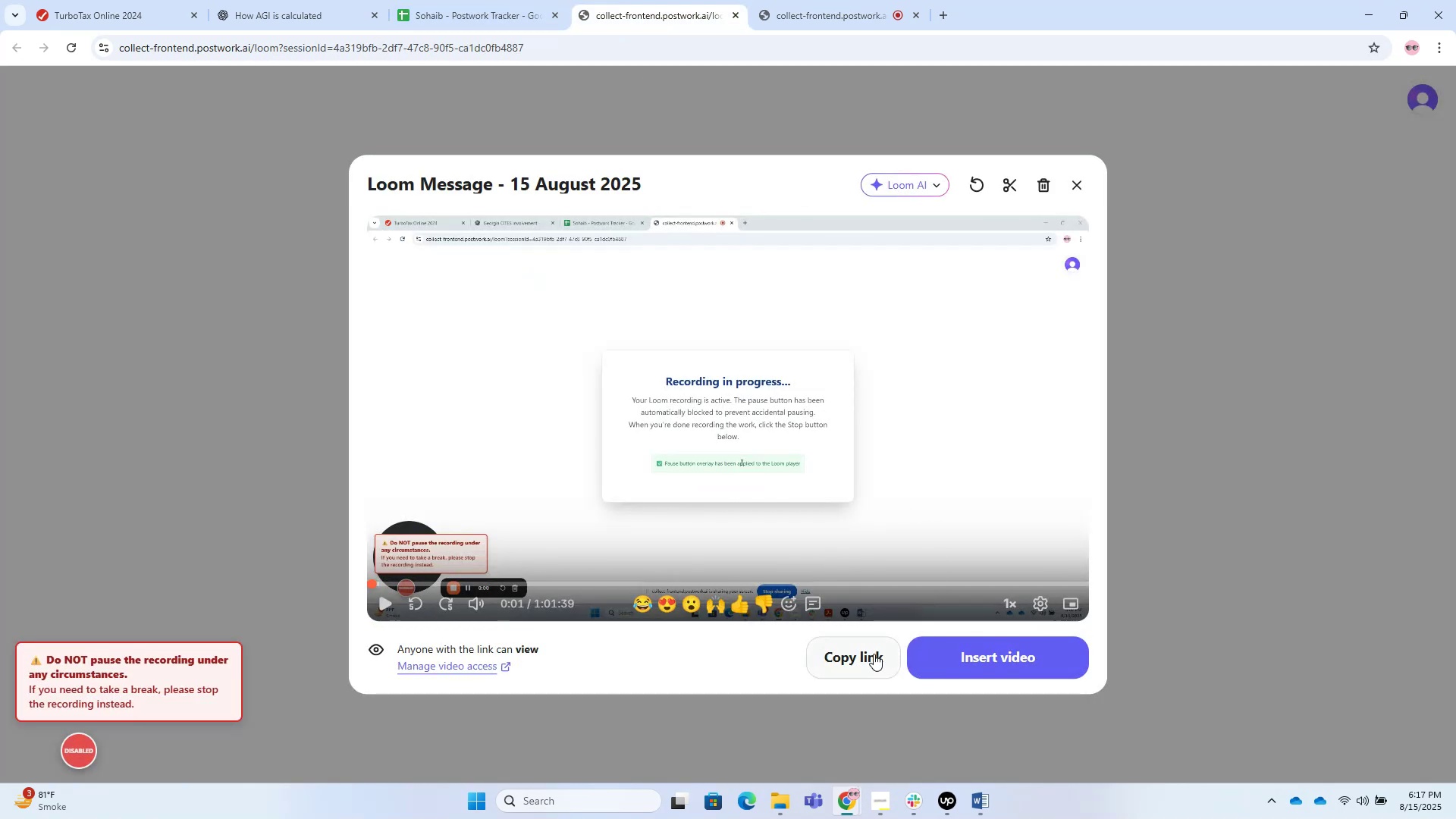 
left_click([874, 654])
 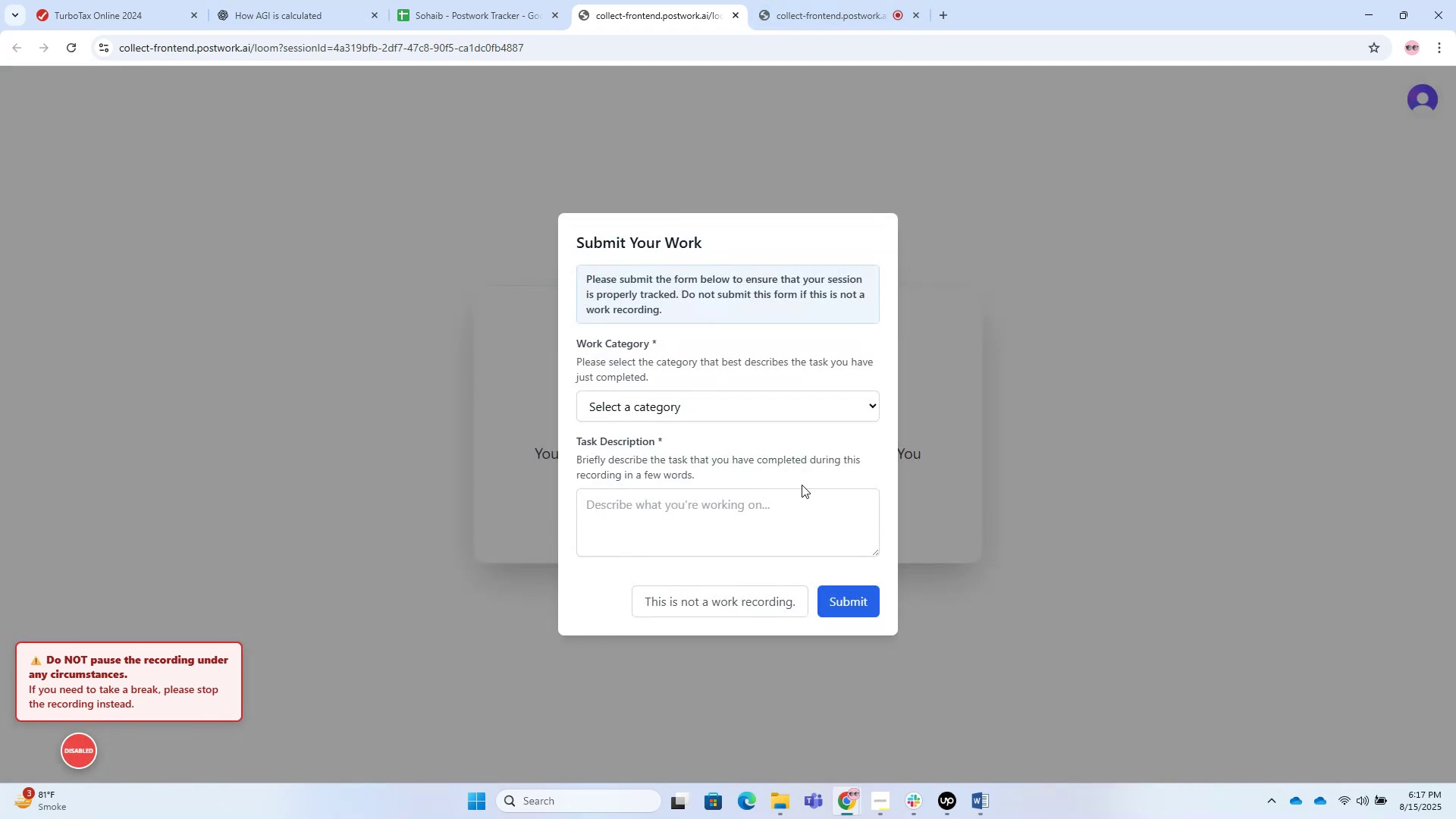 
double_click([745, 400])
 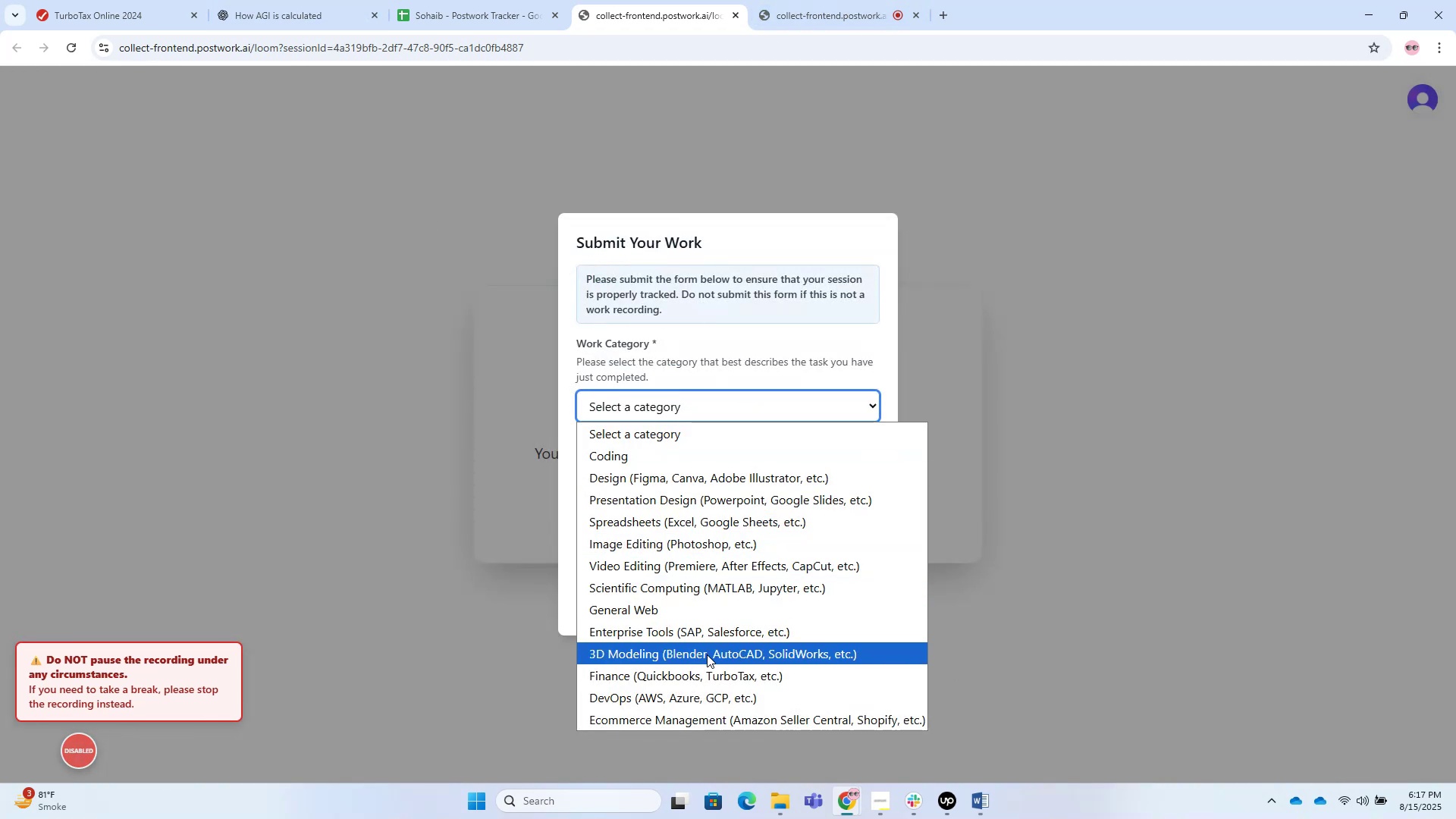 
left_click([704, 671])
 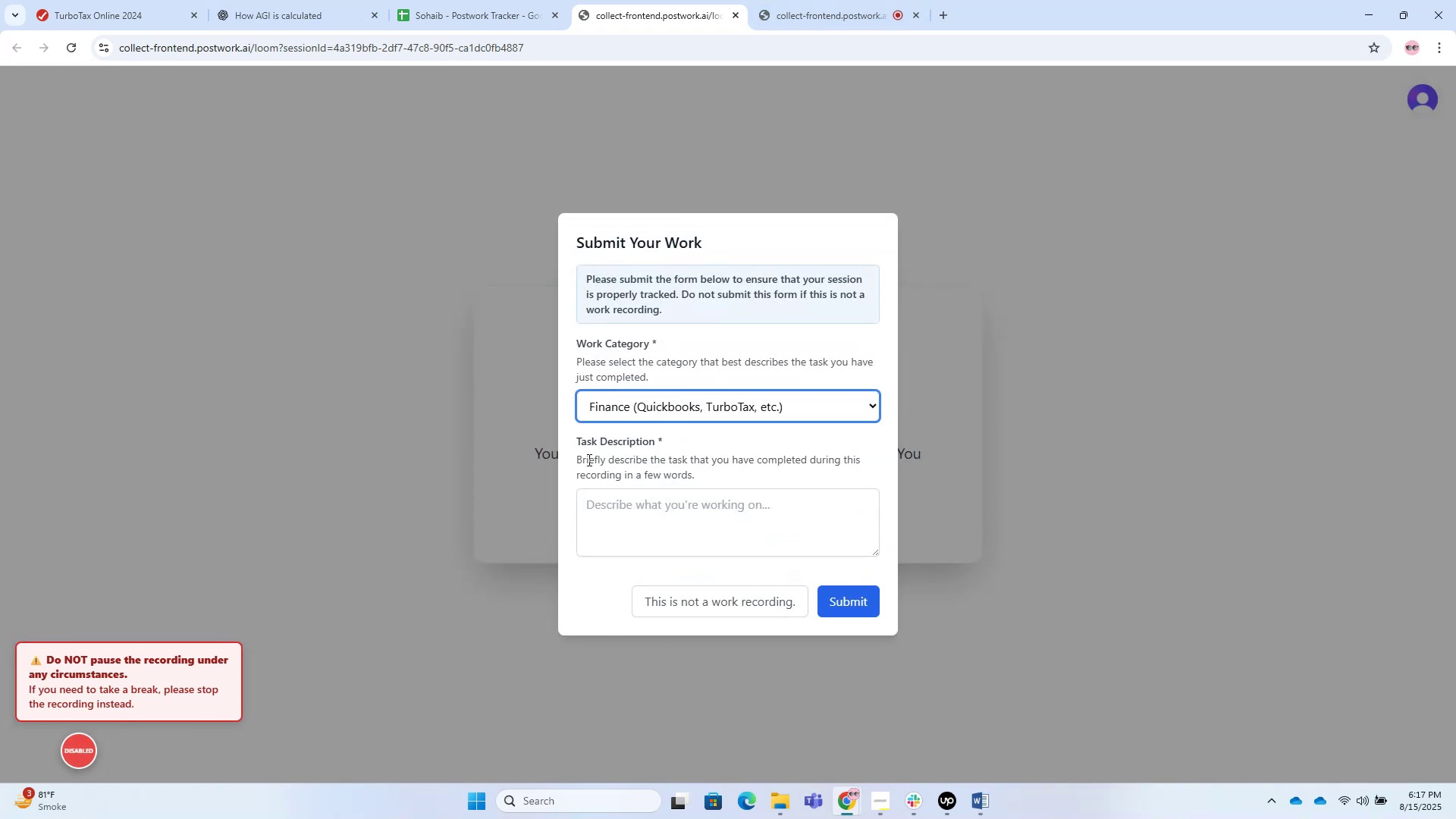 
left_click([639, 541])
 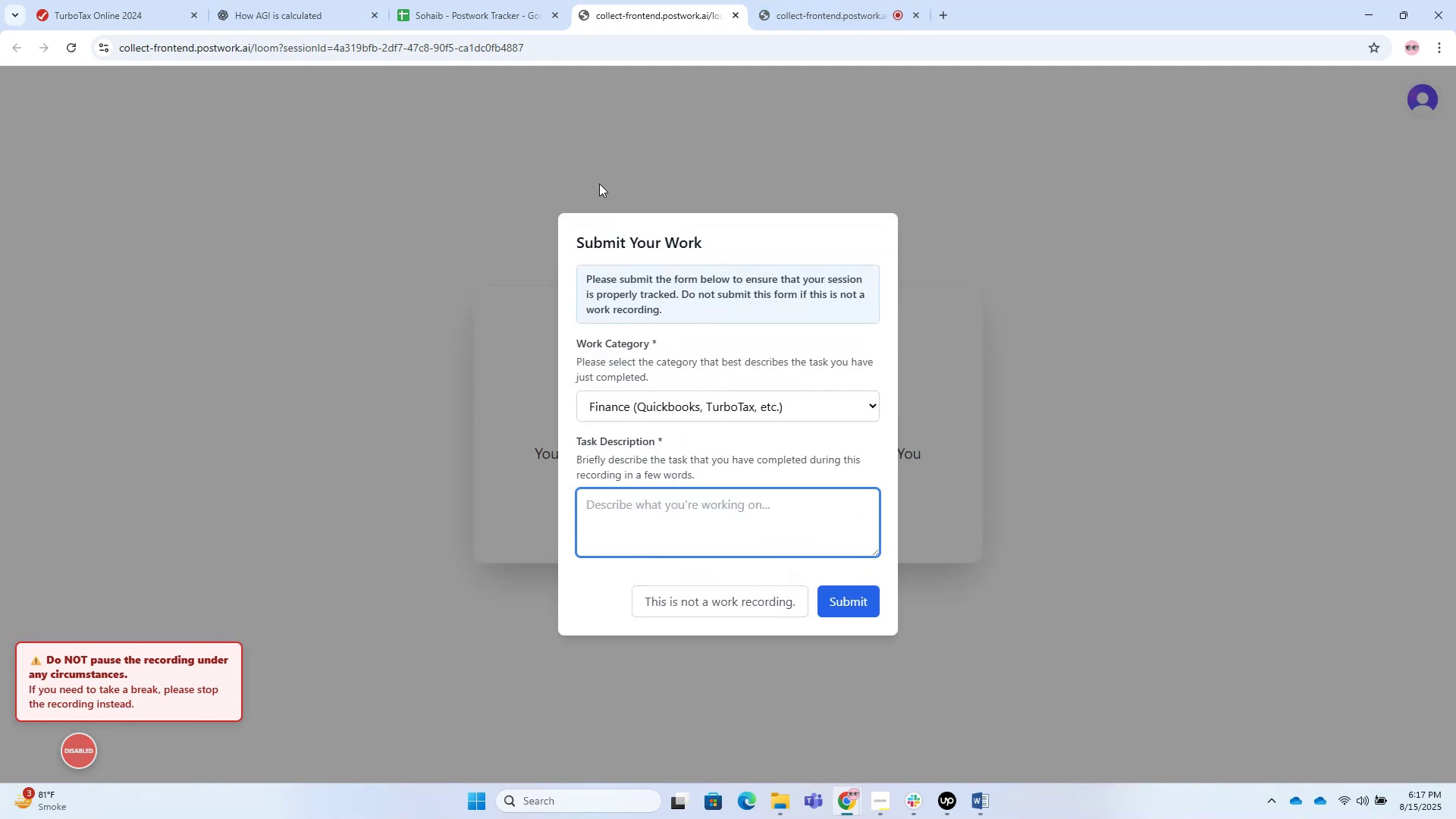 
left_click([296, 0])
 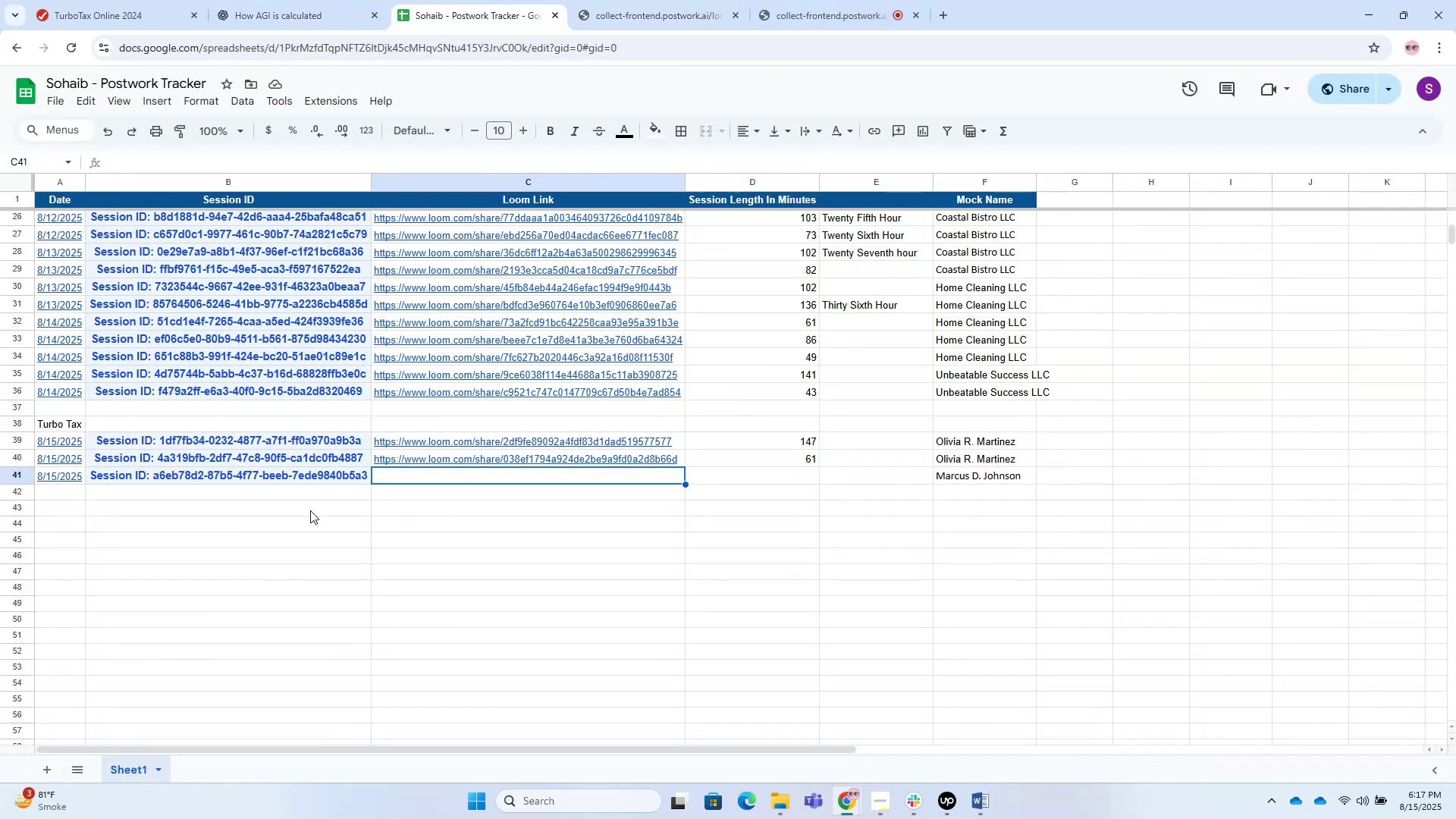 
key(Control+V)
 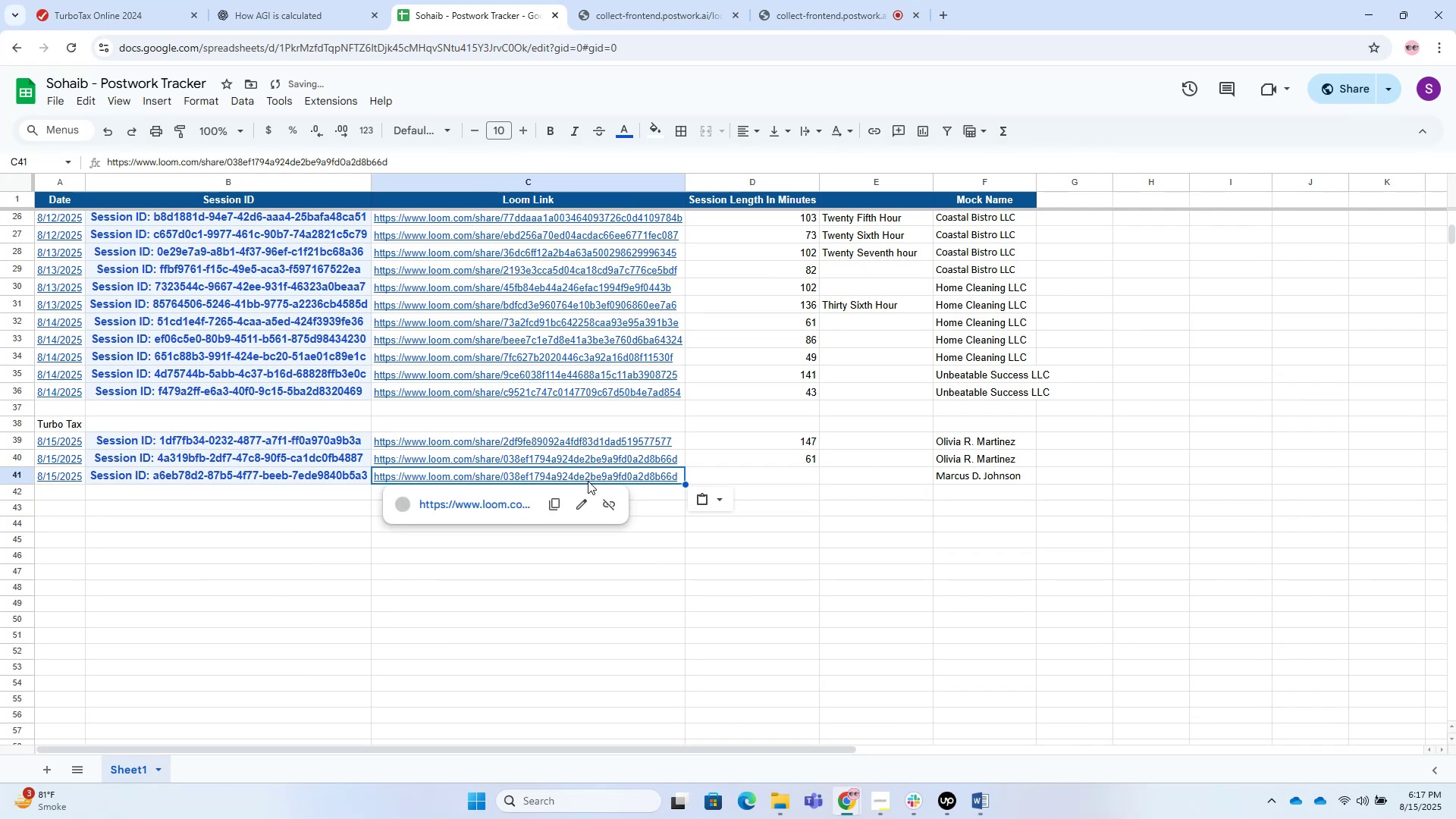 
key(Delete)
 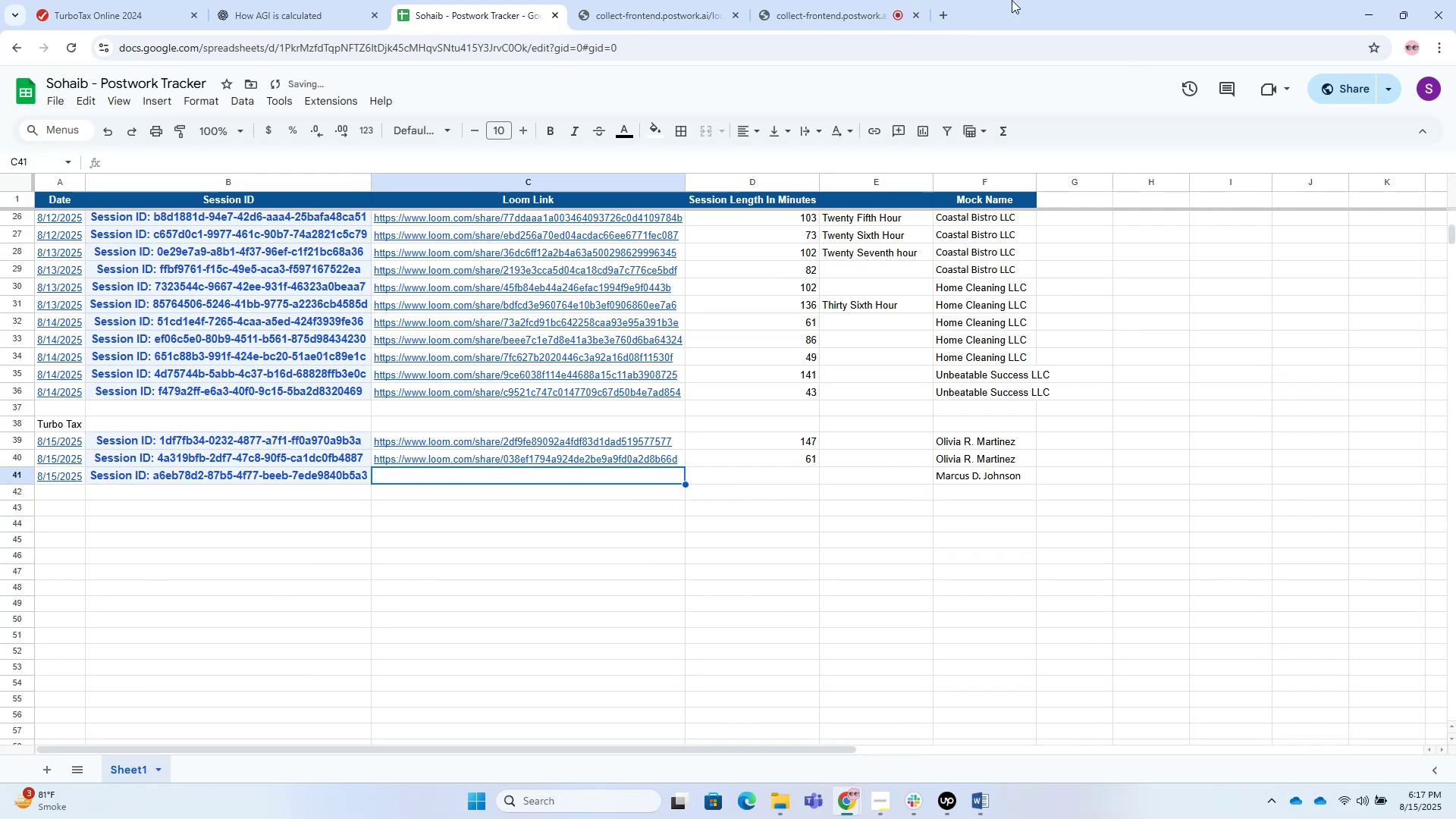 
left_click([831, 0])
 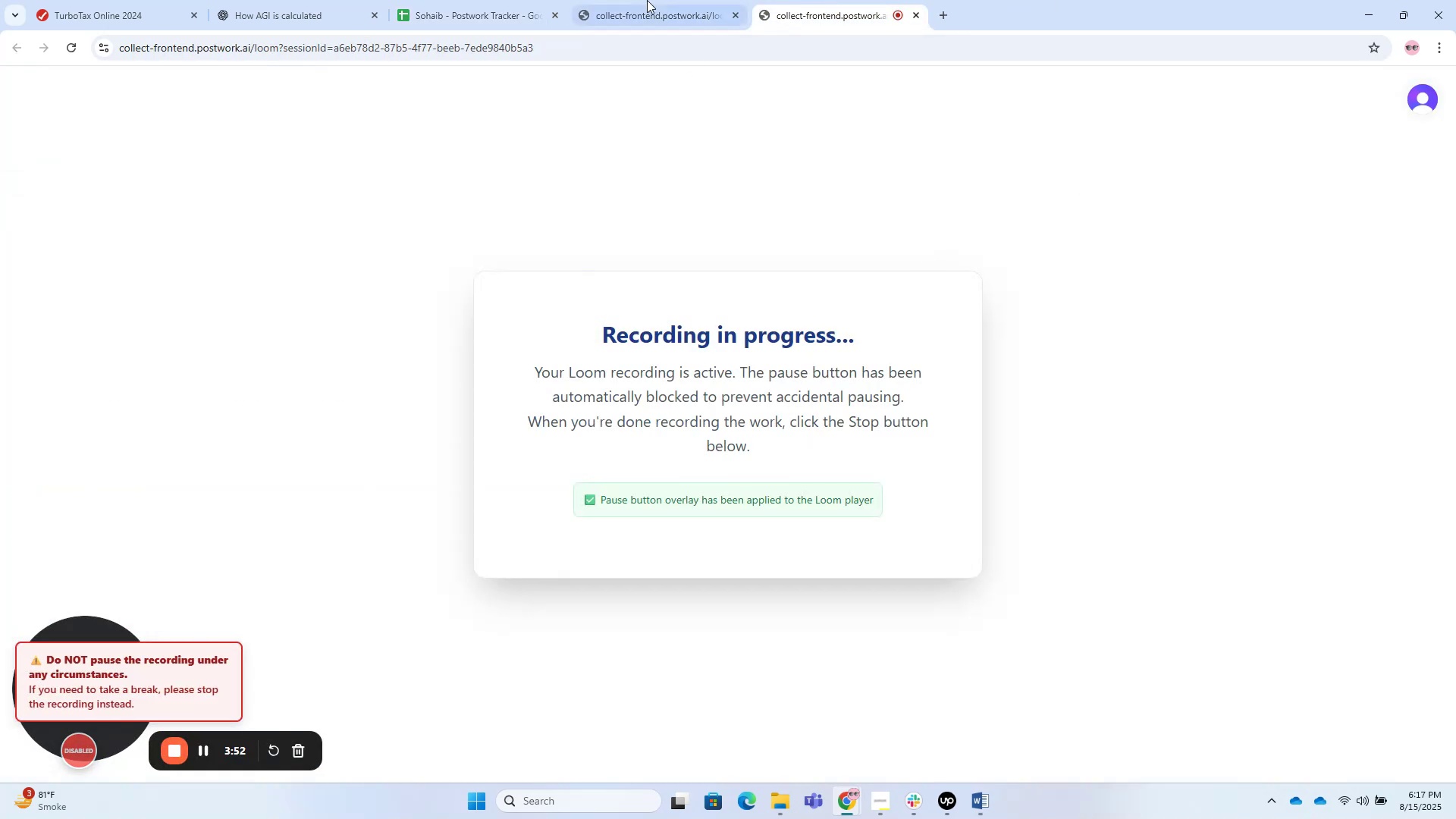 
left_click([647, 0])
 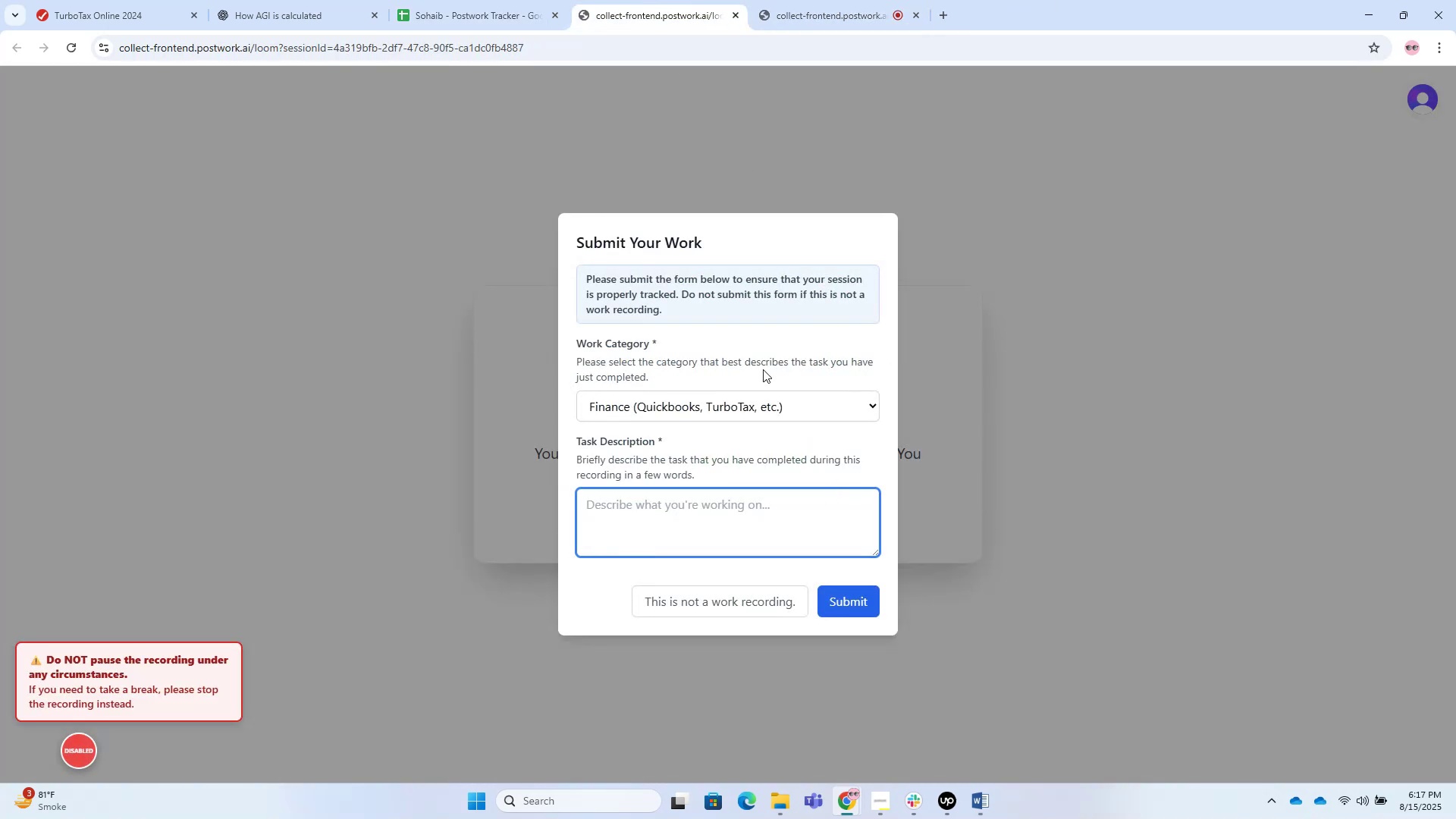 
left_click([458, 0])
 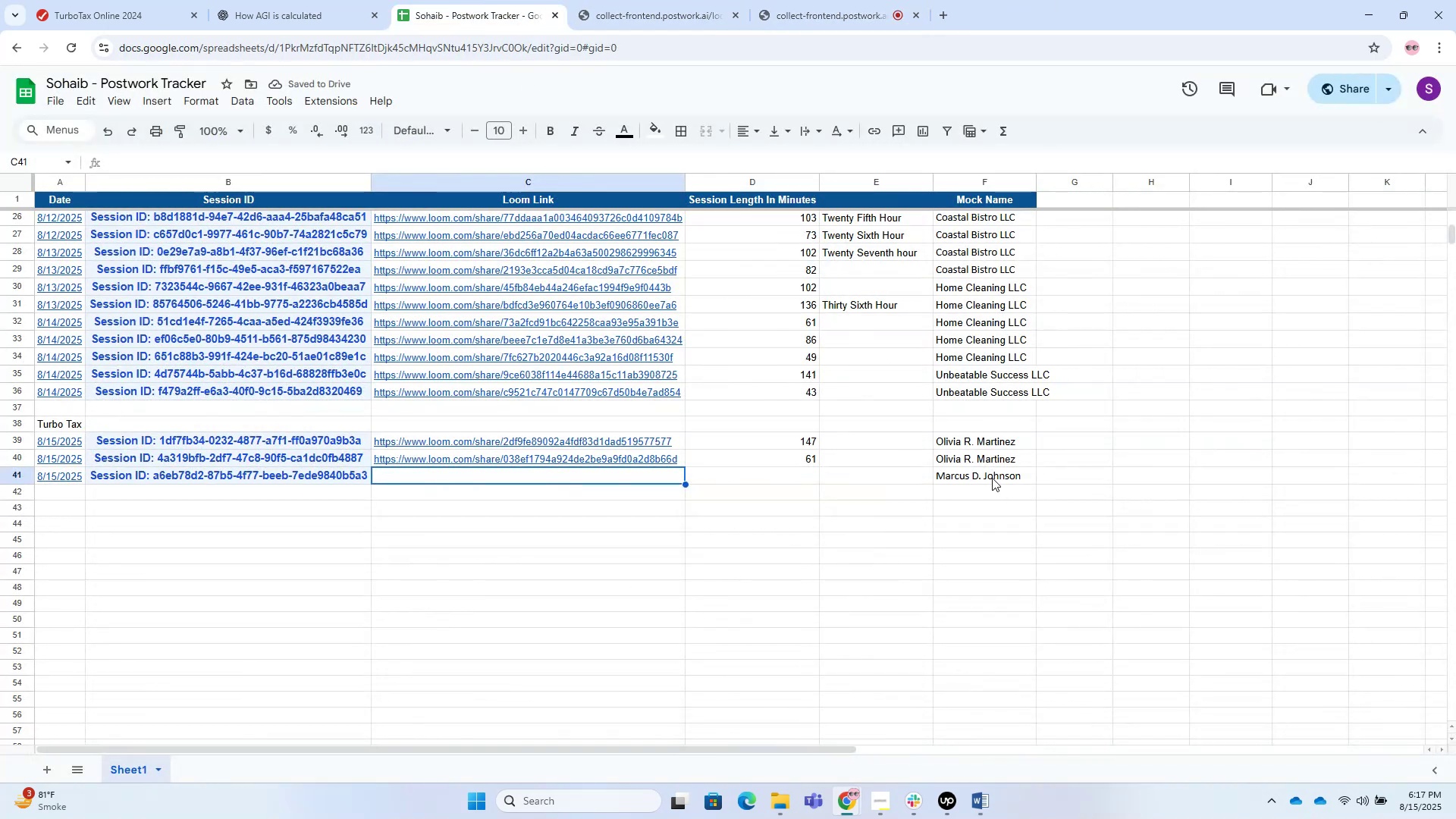 
left_click([974, 458])
 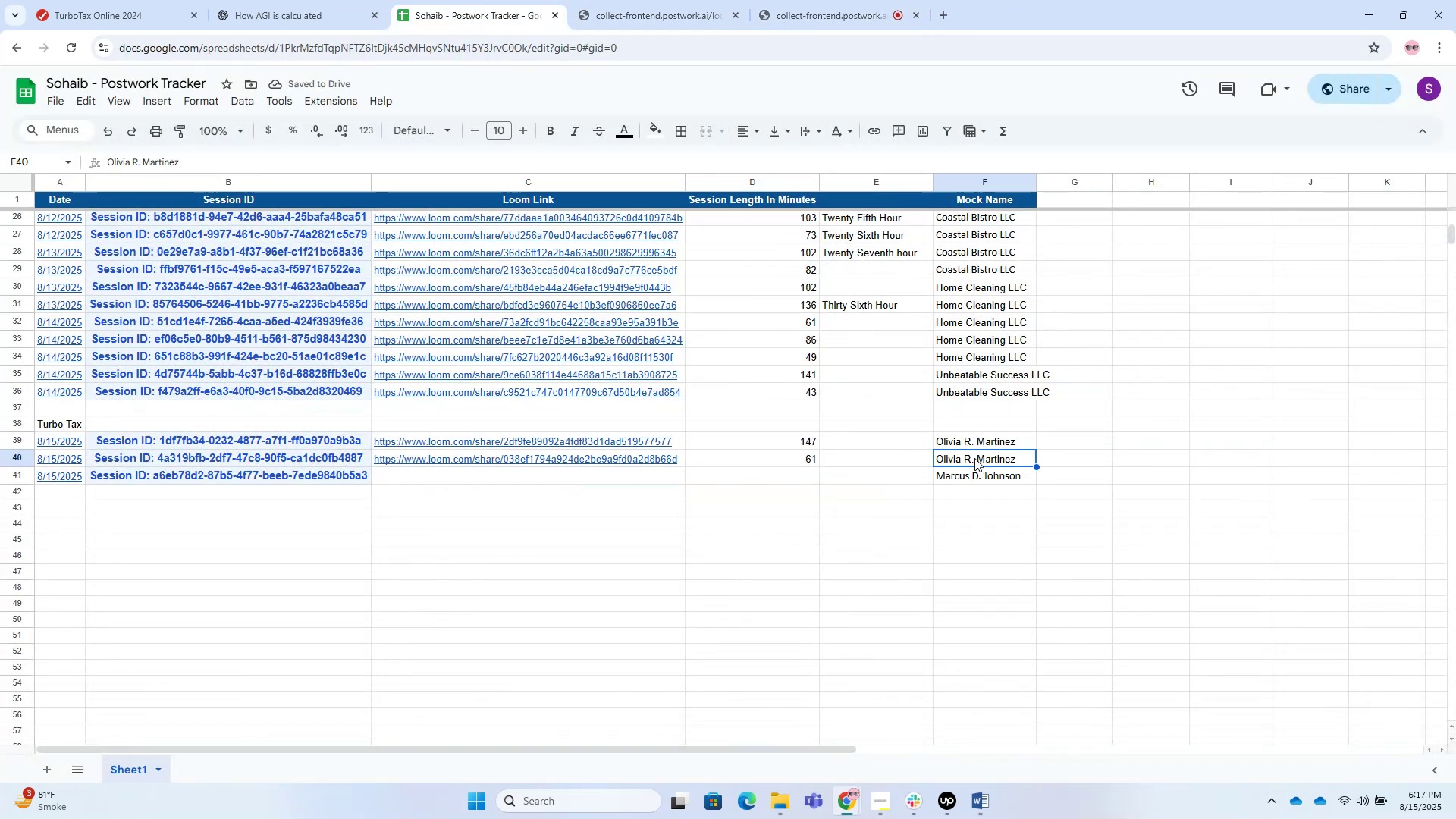 
key(Control+C)
 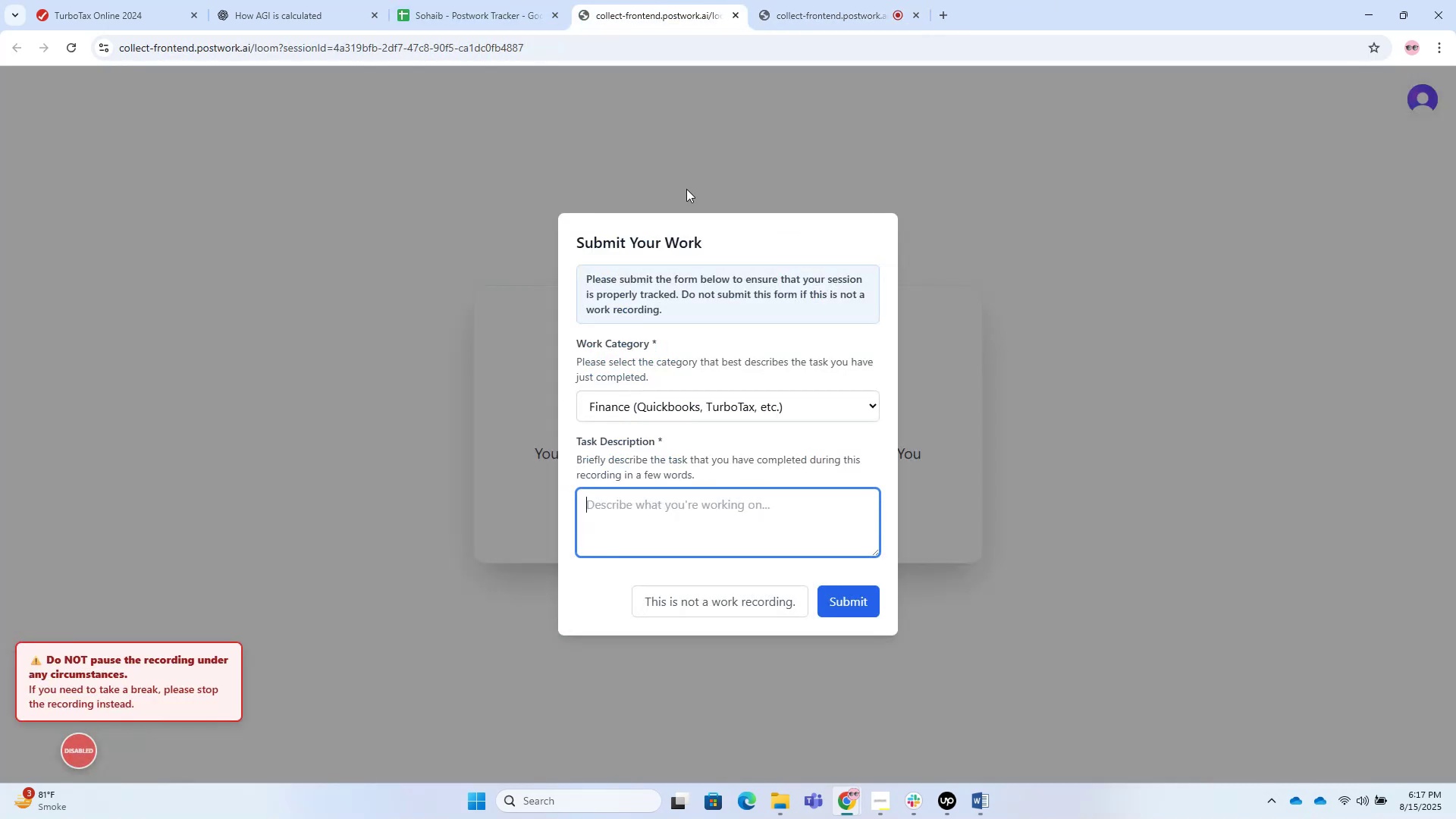 
left_click([711, 518])
 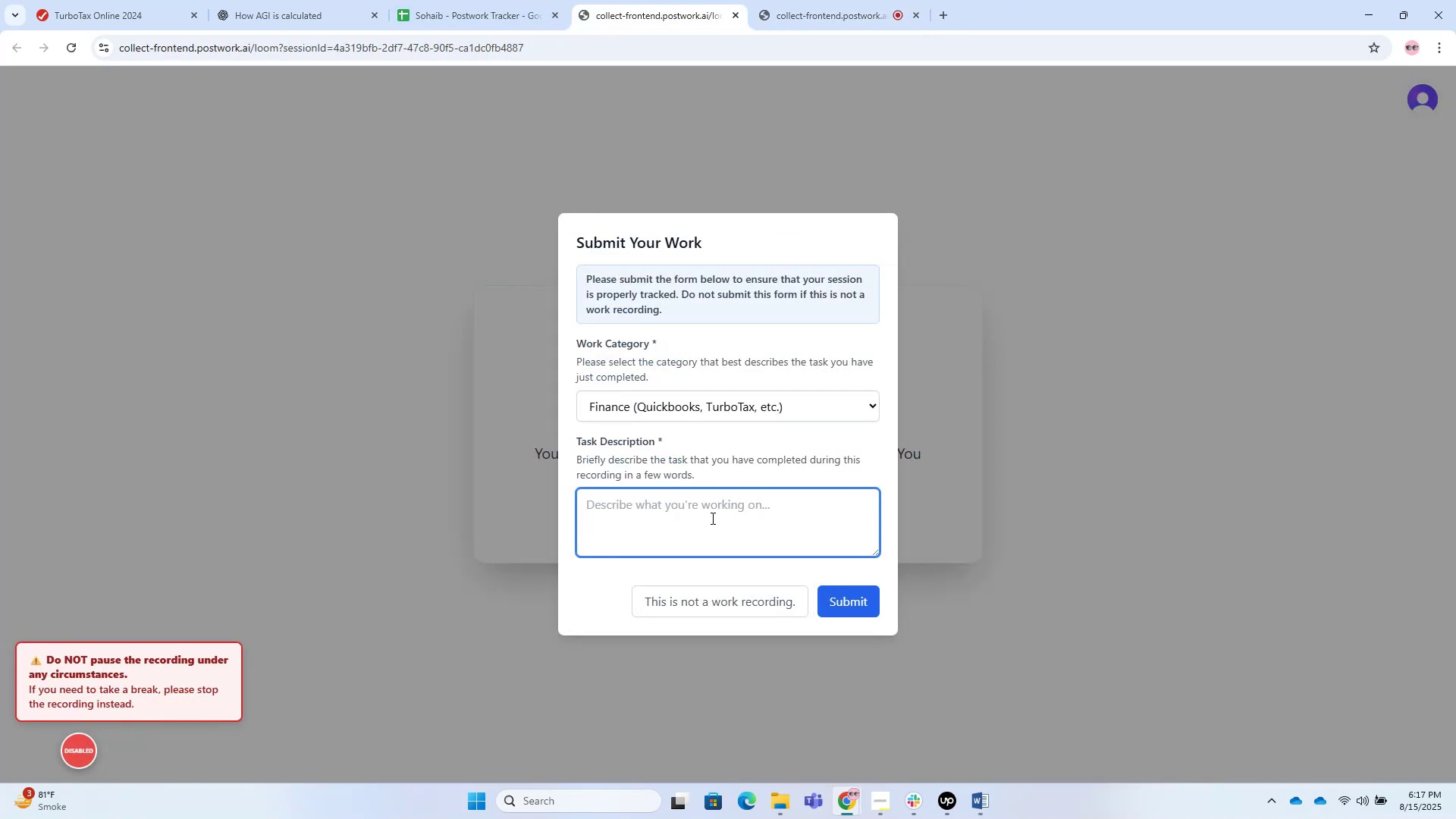 
key(Control+V)
 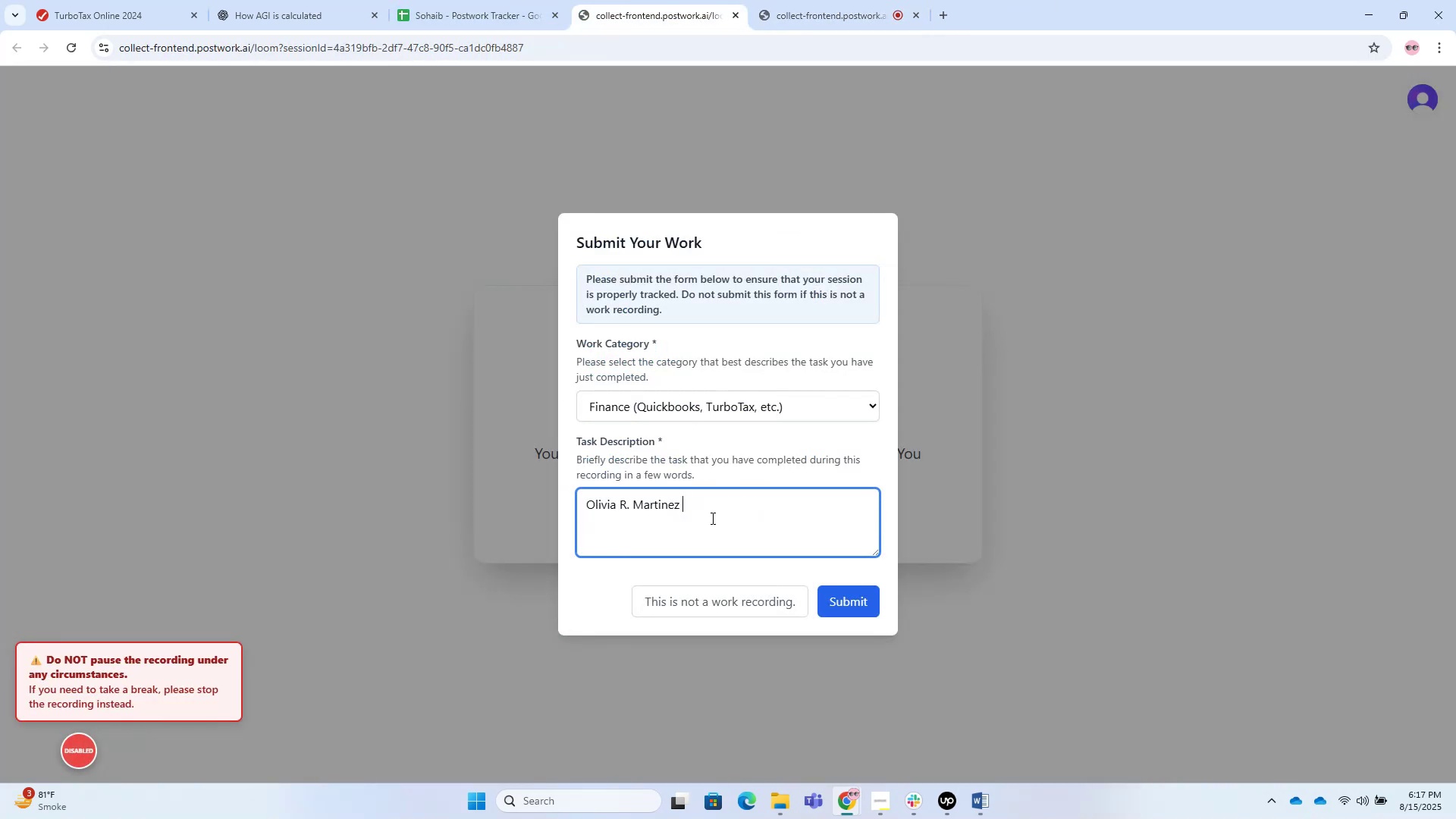 
hold_key(key=ShiftRight, duration=0.53)
 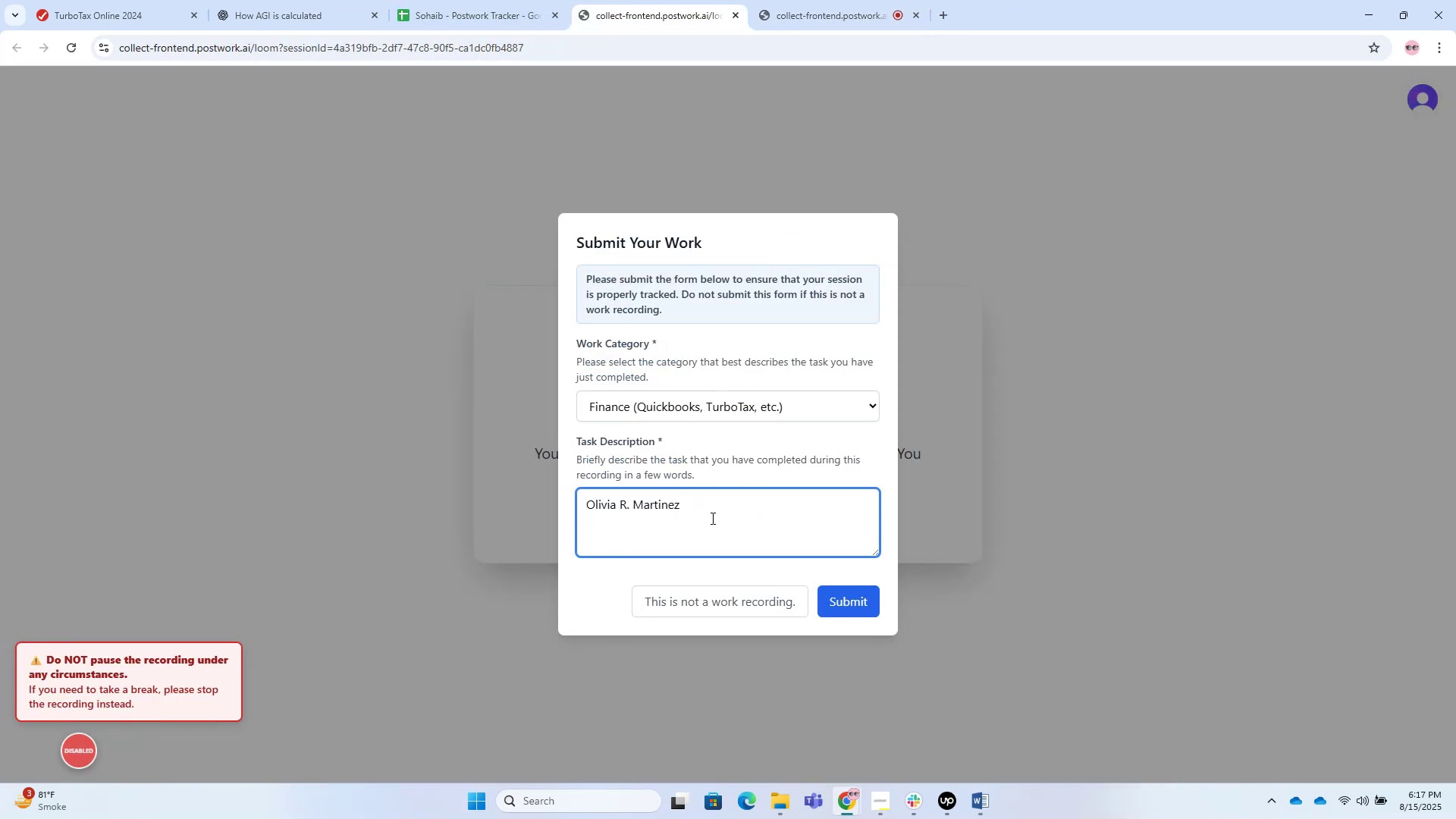 
hold_key(key=Enter, duration=0.3)
 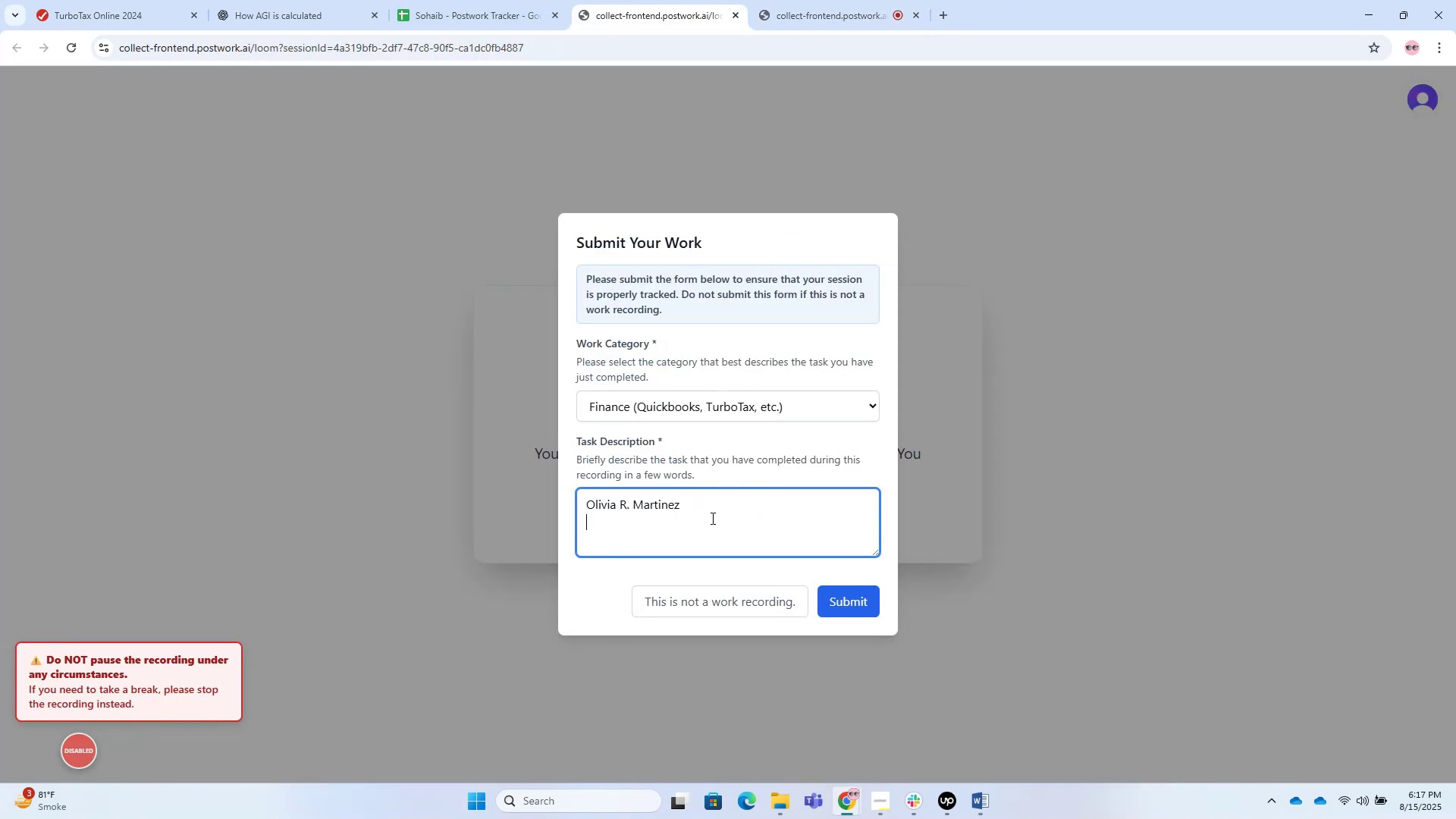 
type(CPomp)
key(Backspace)
key(Backspace)
key(Backspace)
key(Backspace)
key(Backspace)
type(cOMPLETED)
 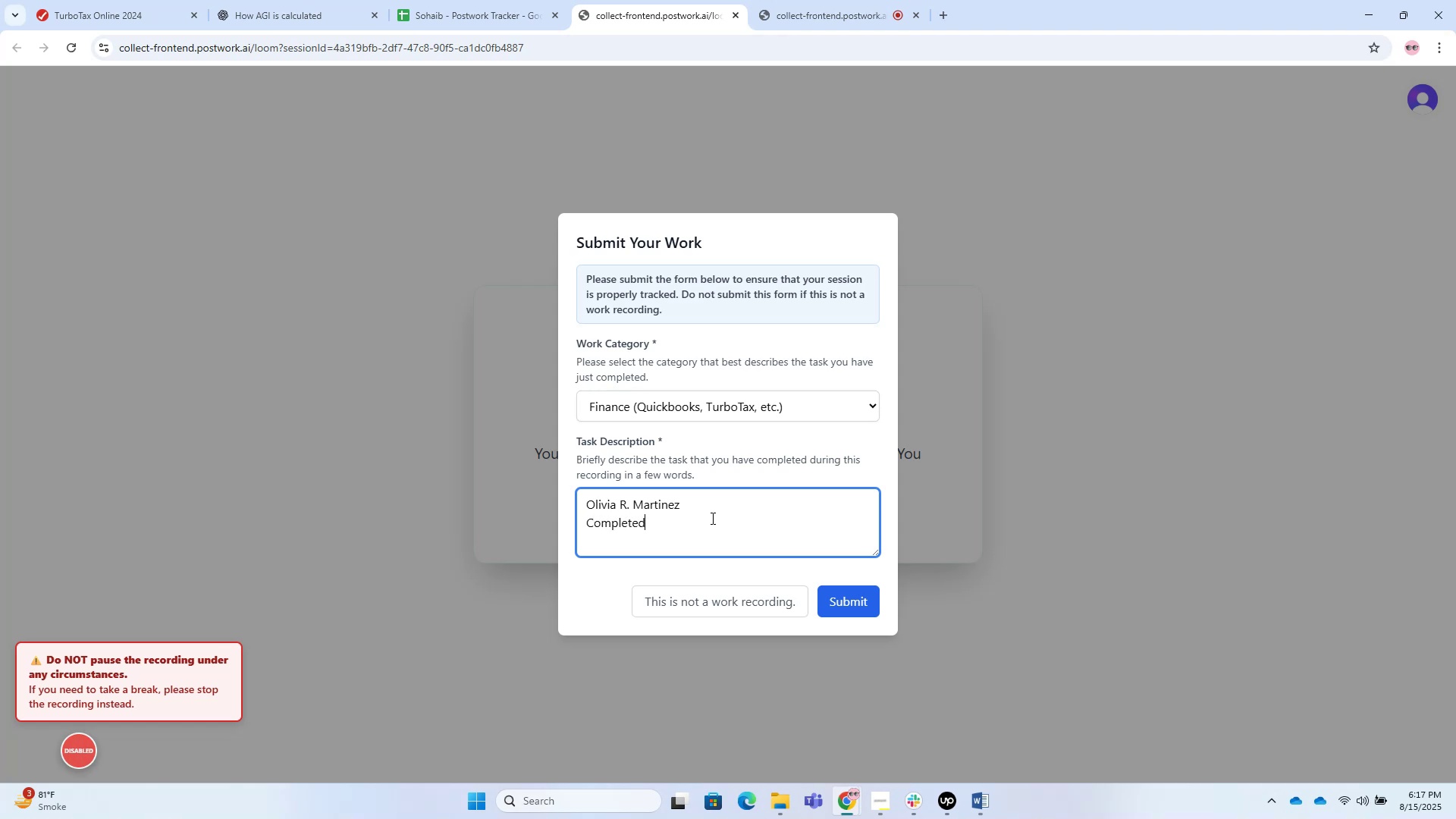 
left_click([833, 588])
 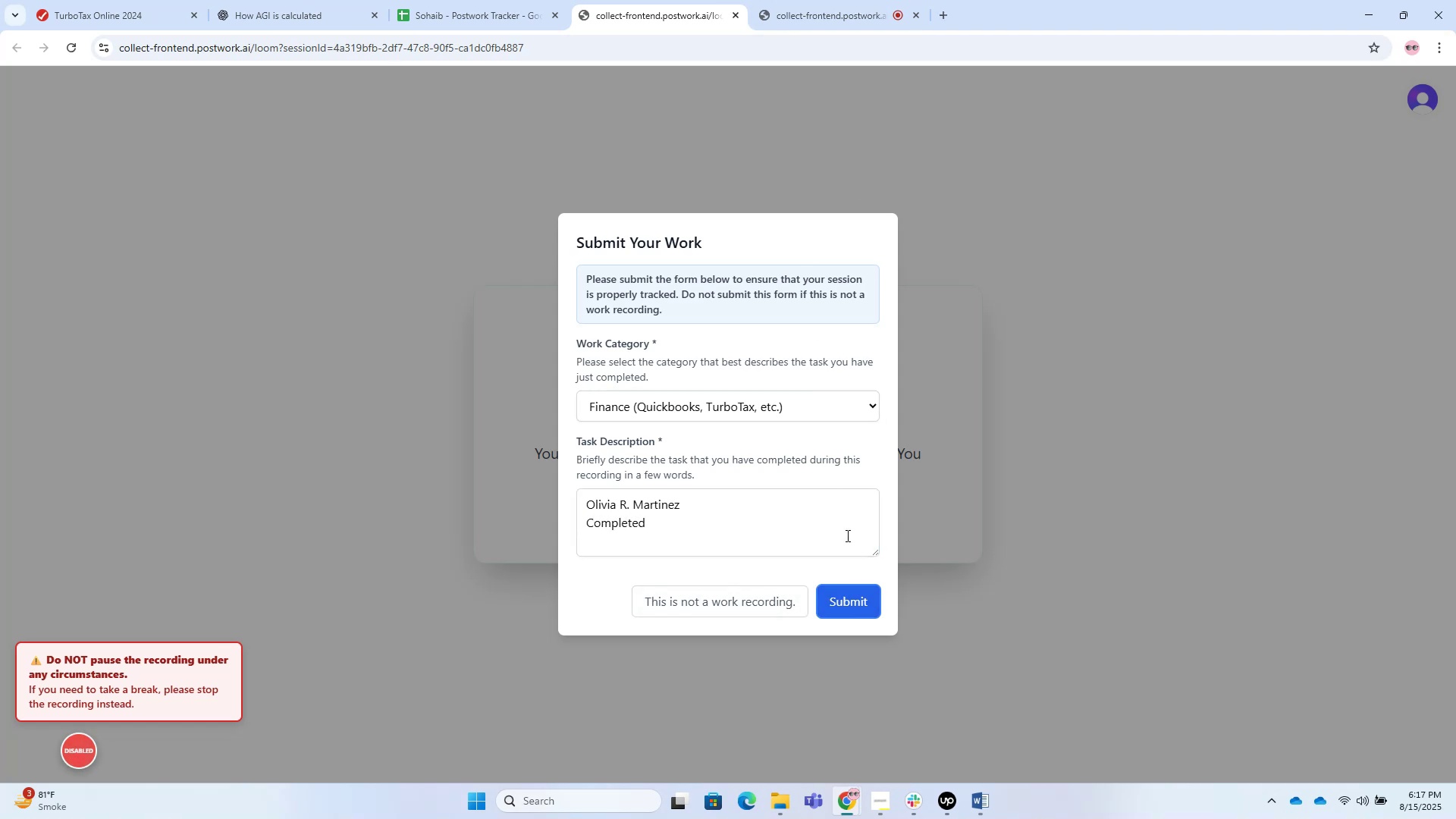 
left_click([862, 629])
 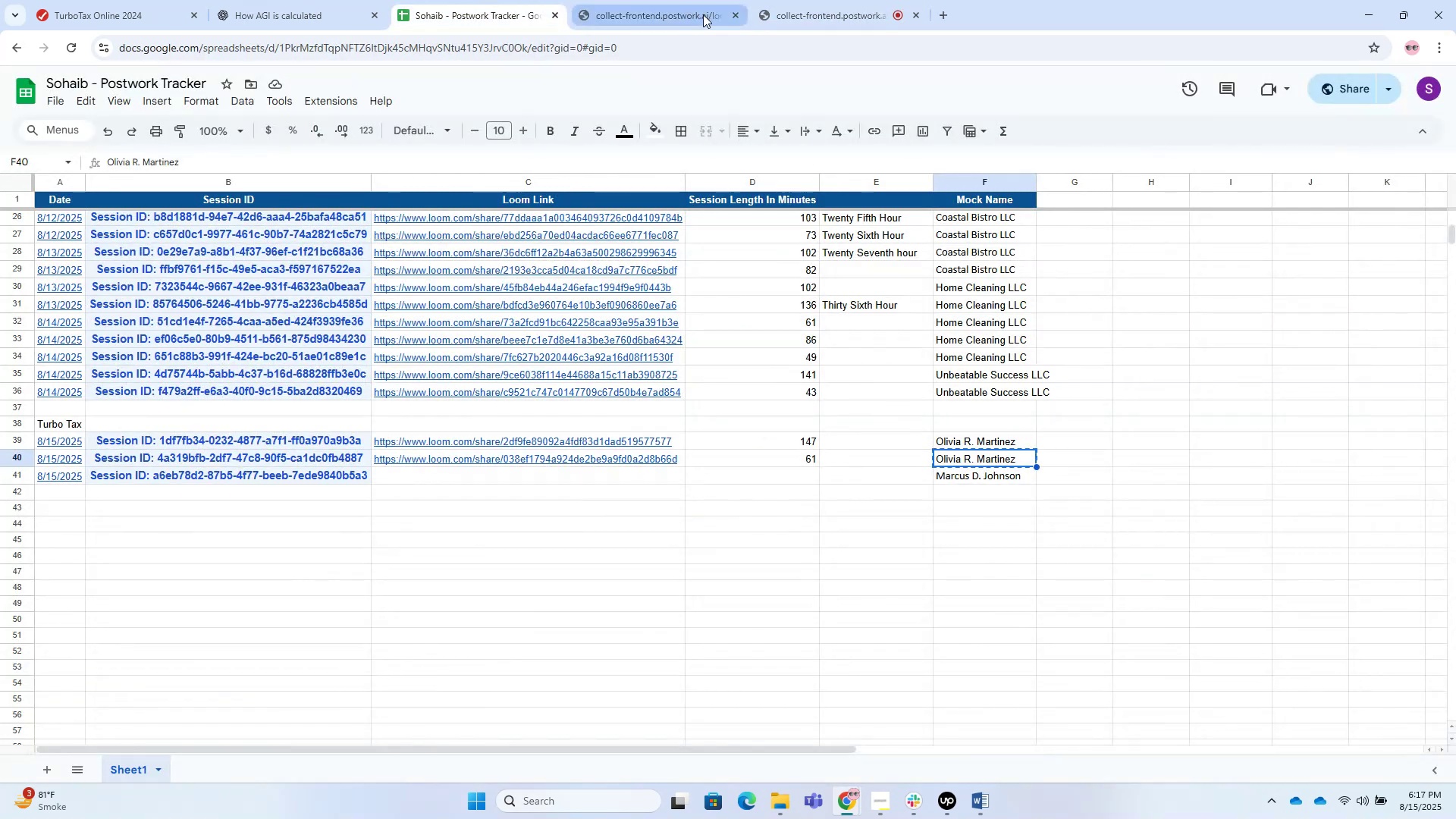 
left_click([733, 14])
 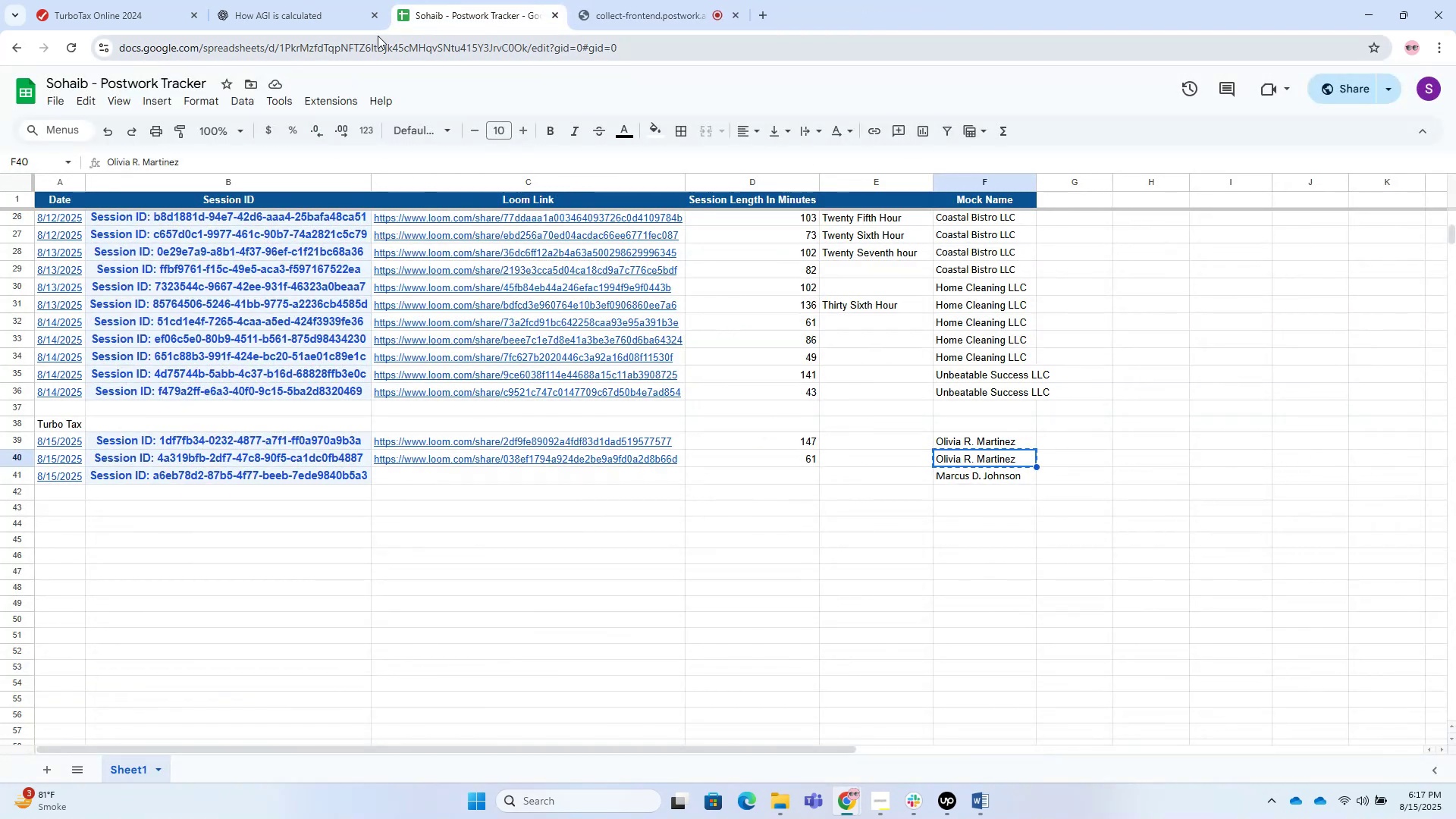 
left_click([338, 19])
 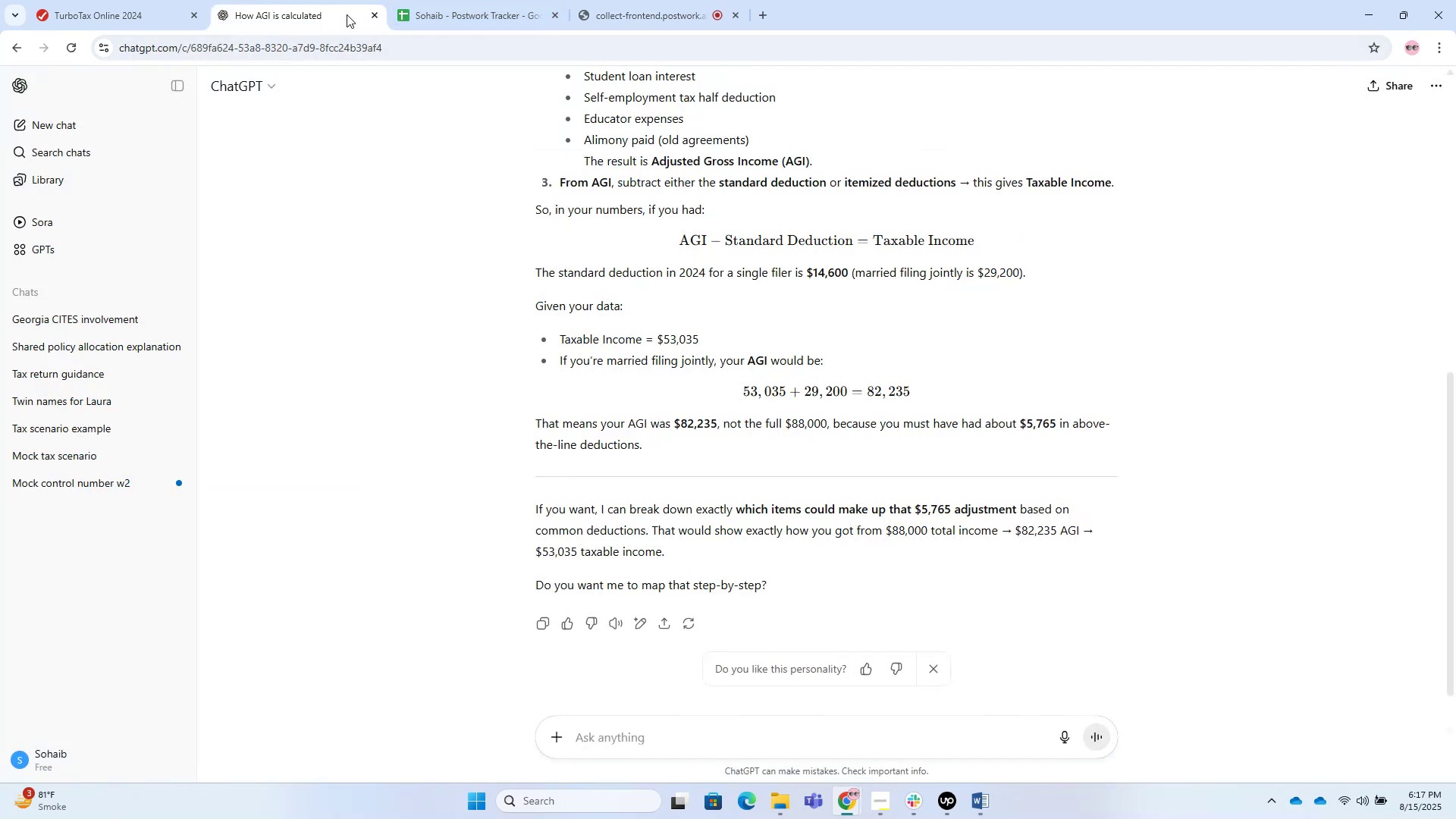 
left_click_drag(start_coordinate=[378, 14], to_coordinate=[370, 14])
 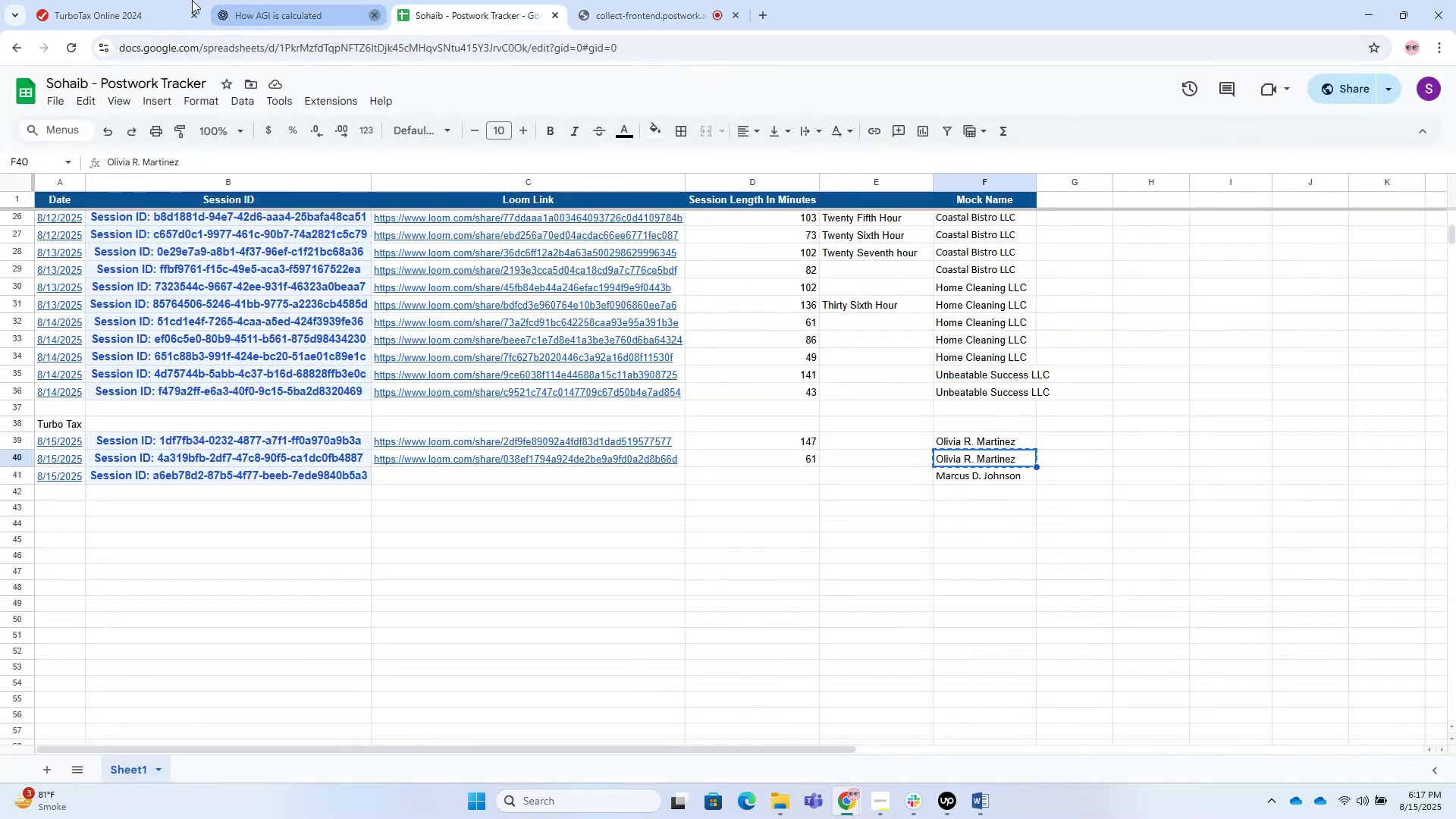 
left_click([119, 0])
 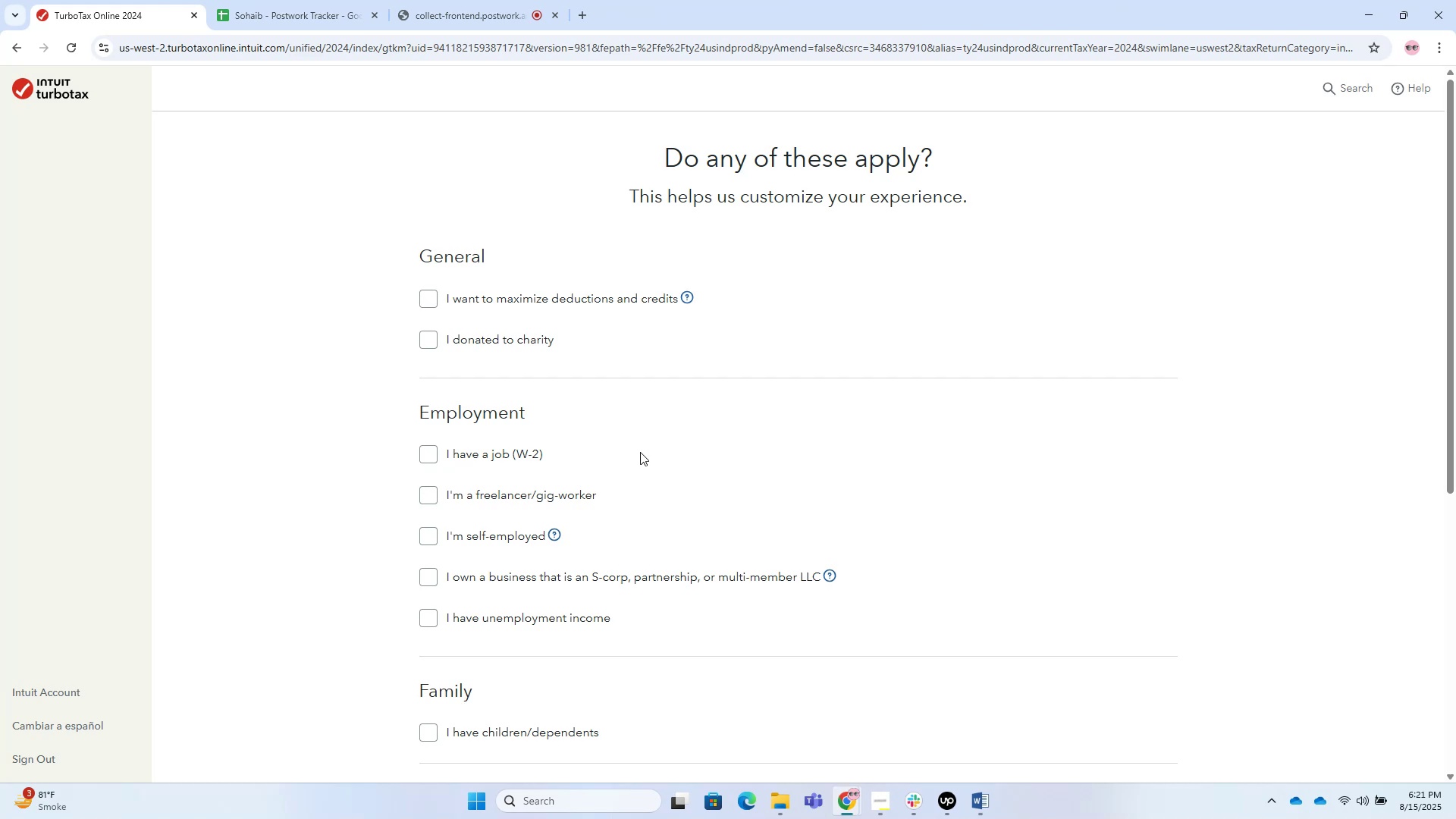 
wait(201.75)
 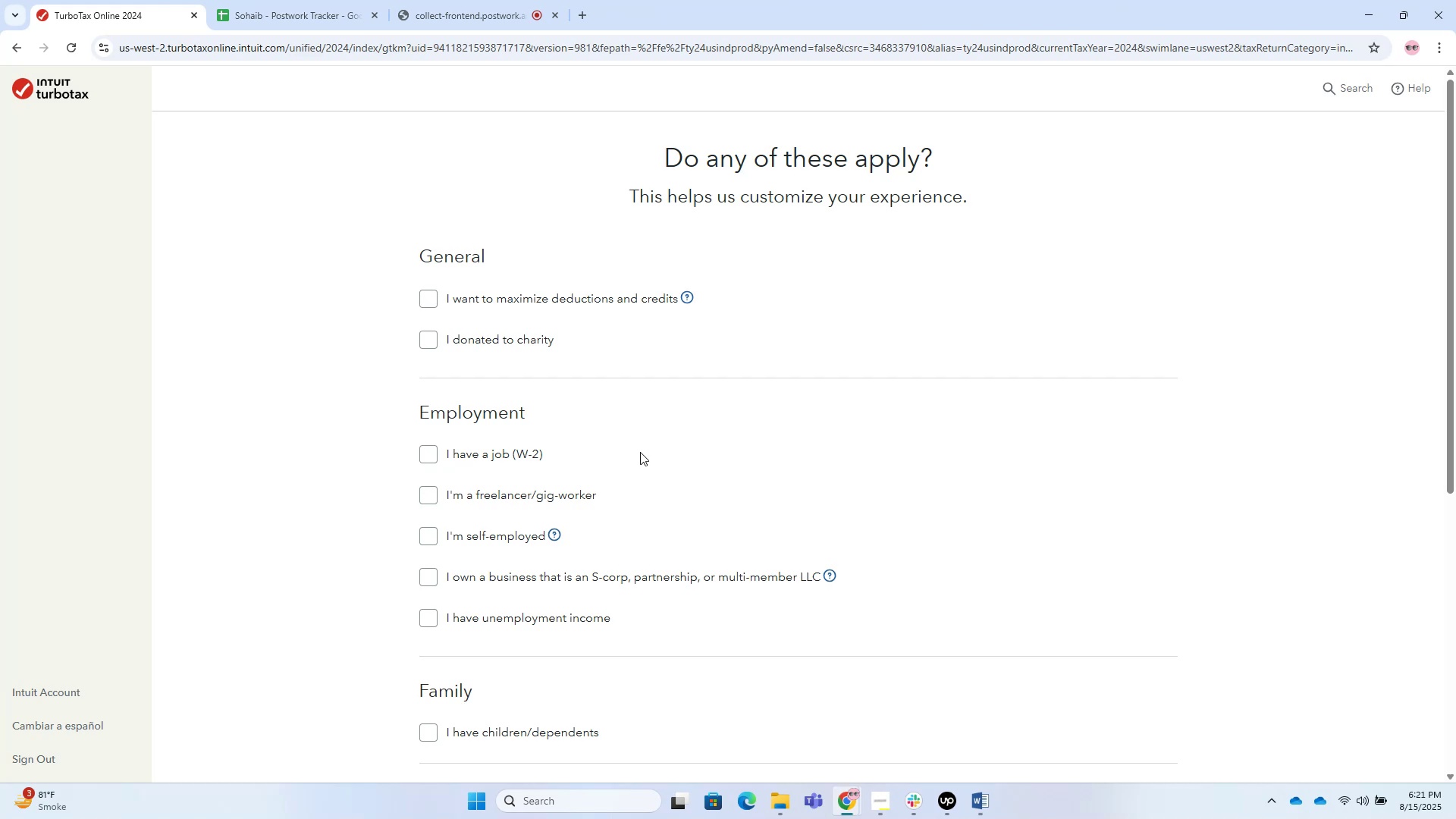 
left_click([544, 301])
 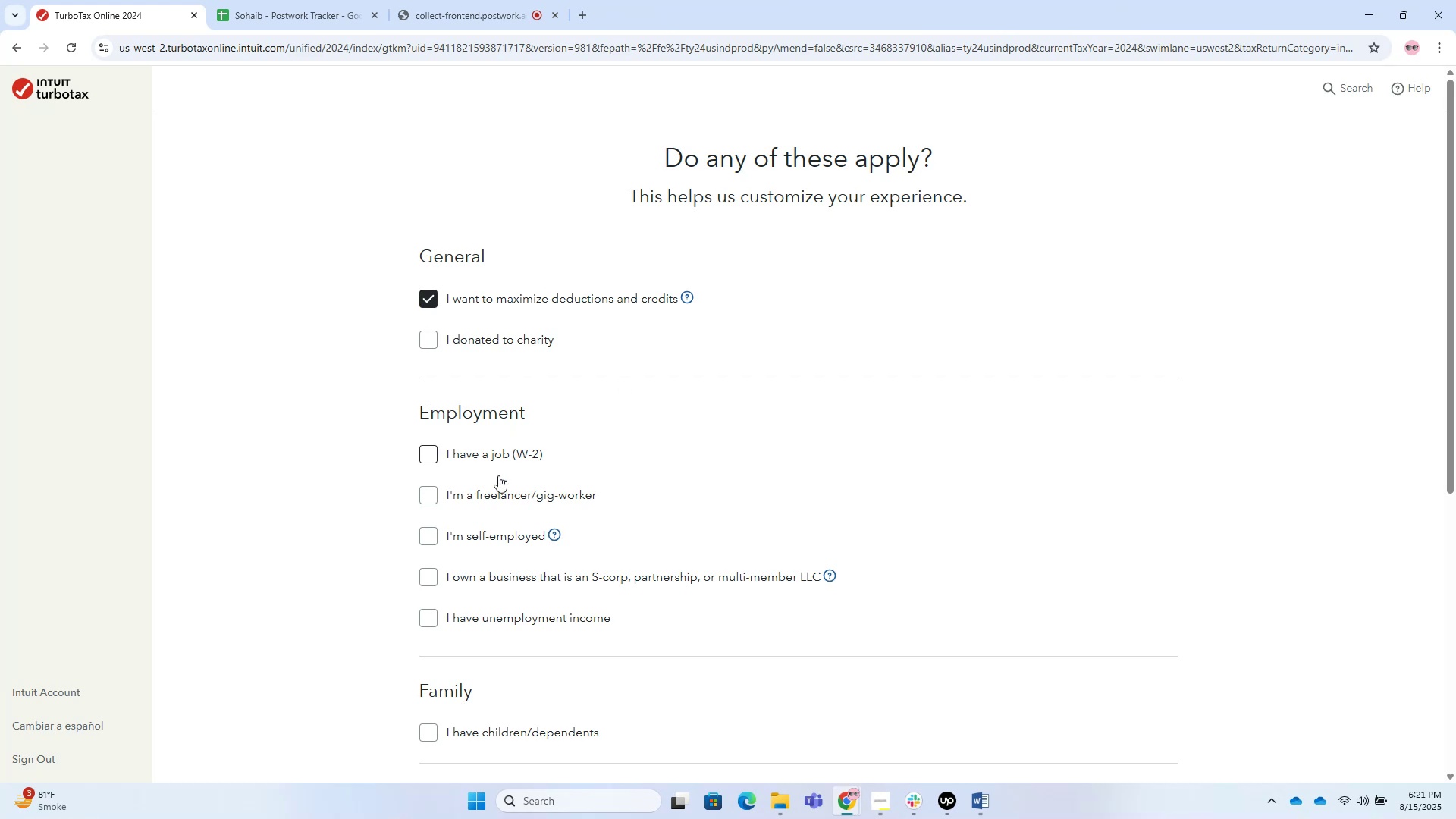 
key(Alt+AltLeft)
 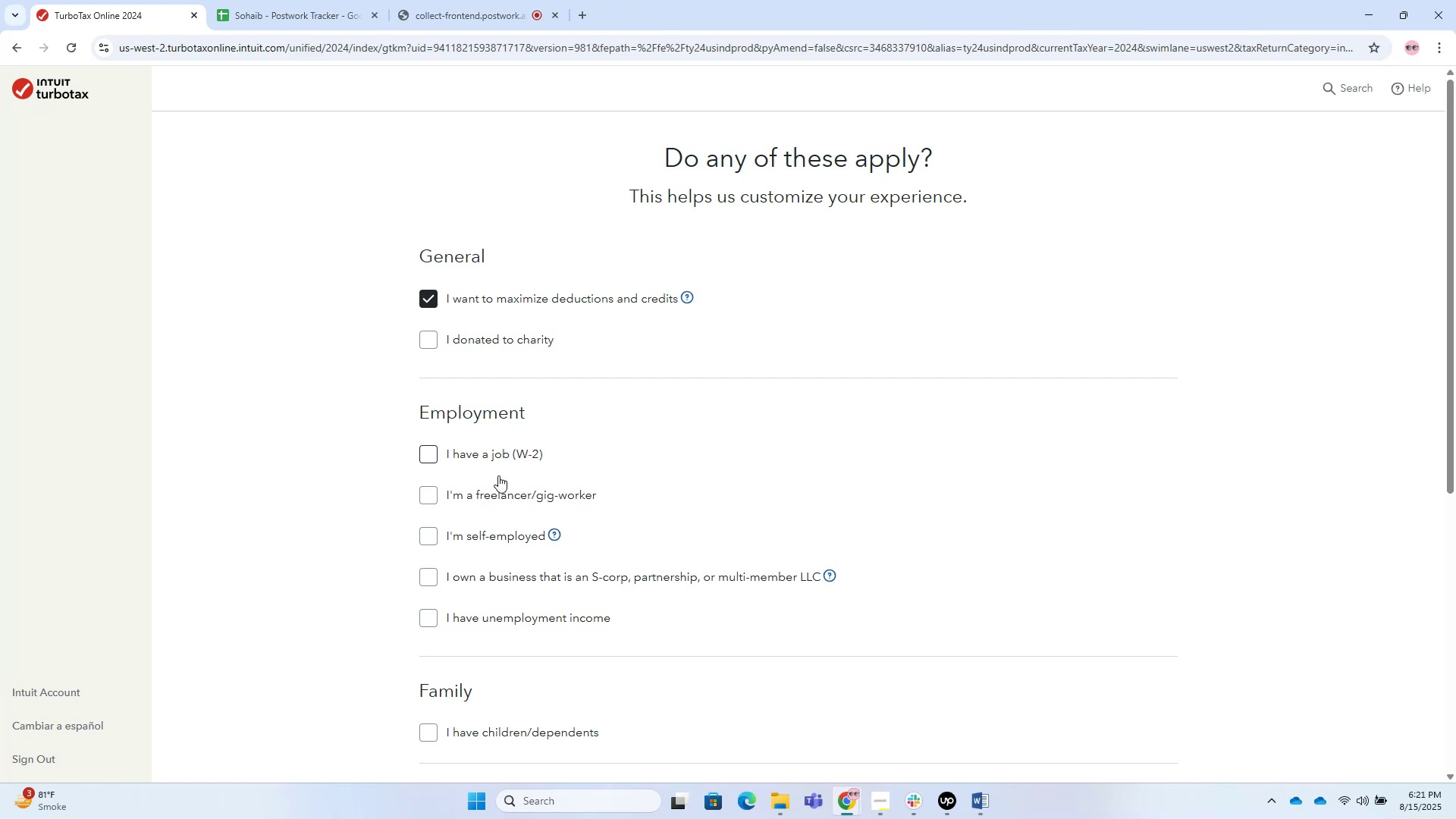 
key(Alt+Tab)
 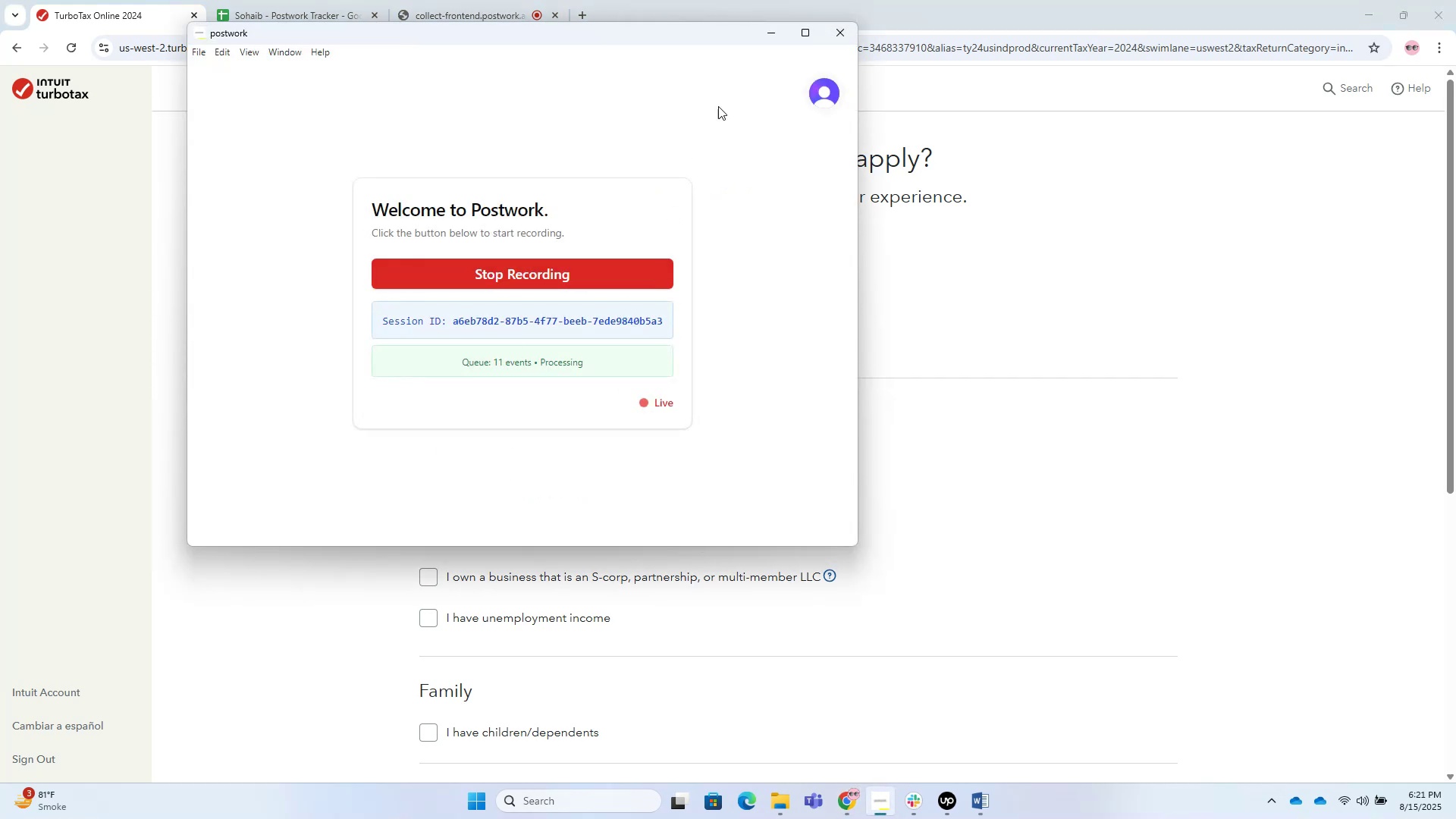 
left_click([768, 29])
 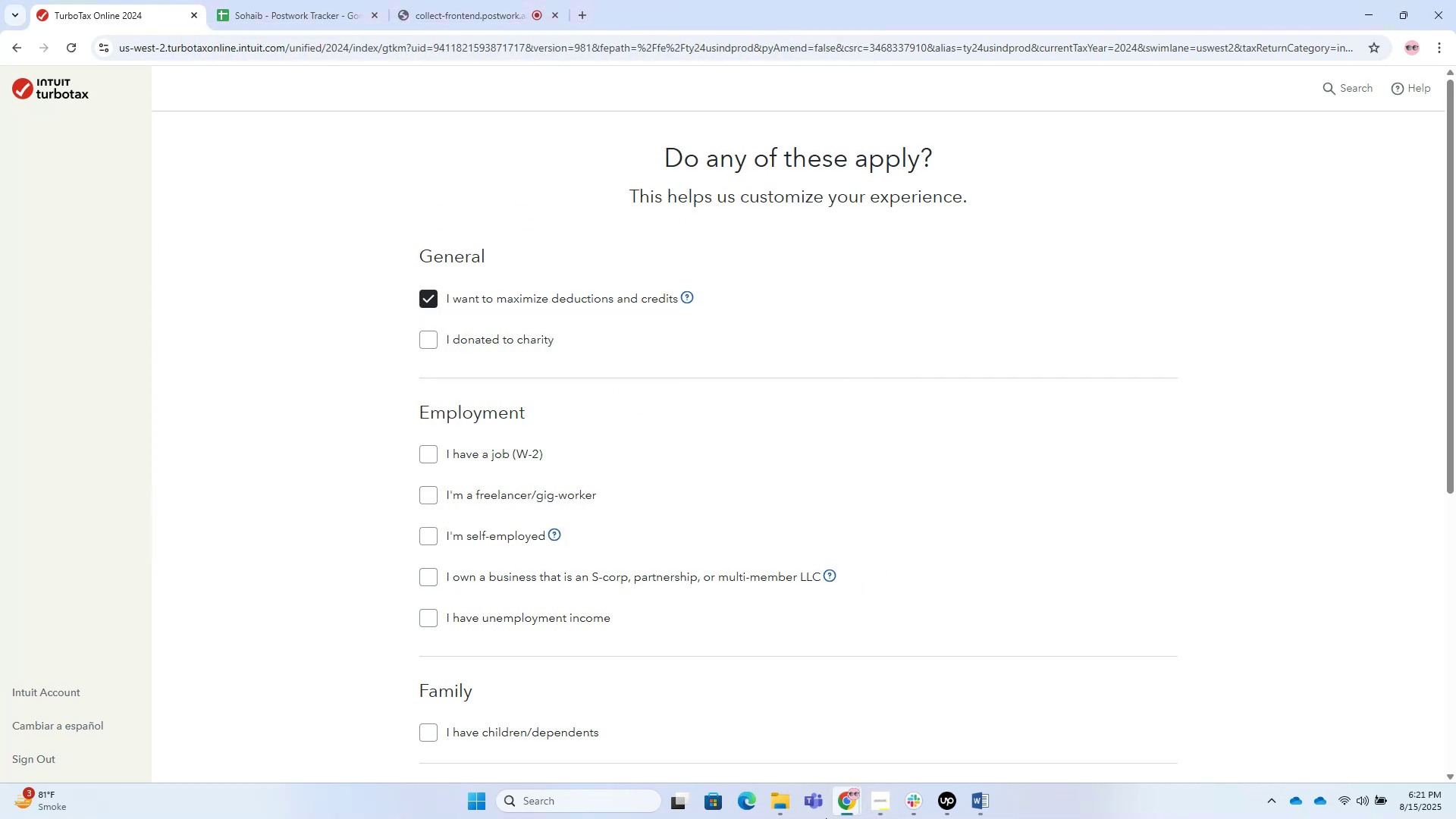 
left_click([795, 804])
 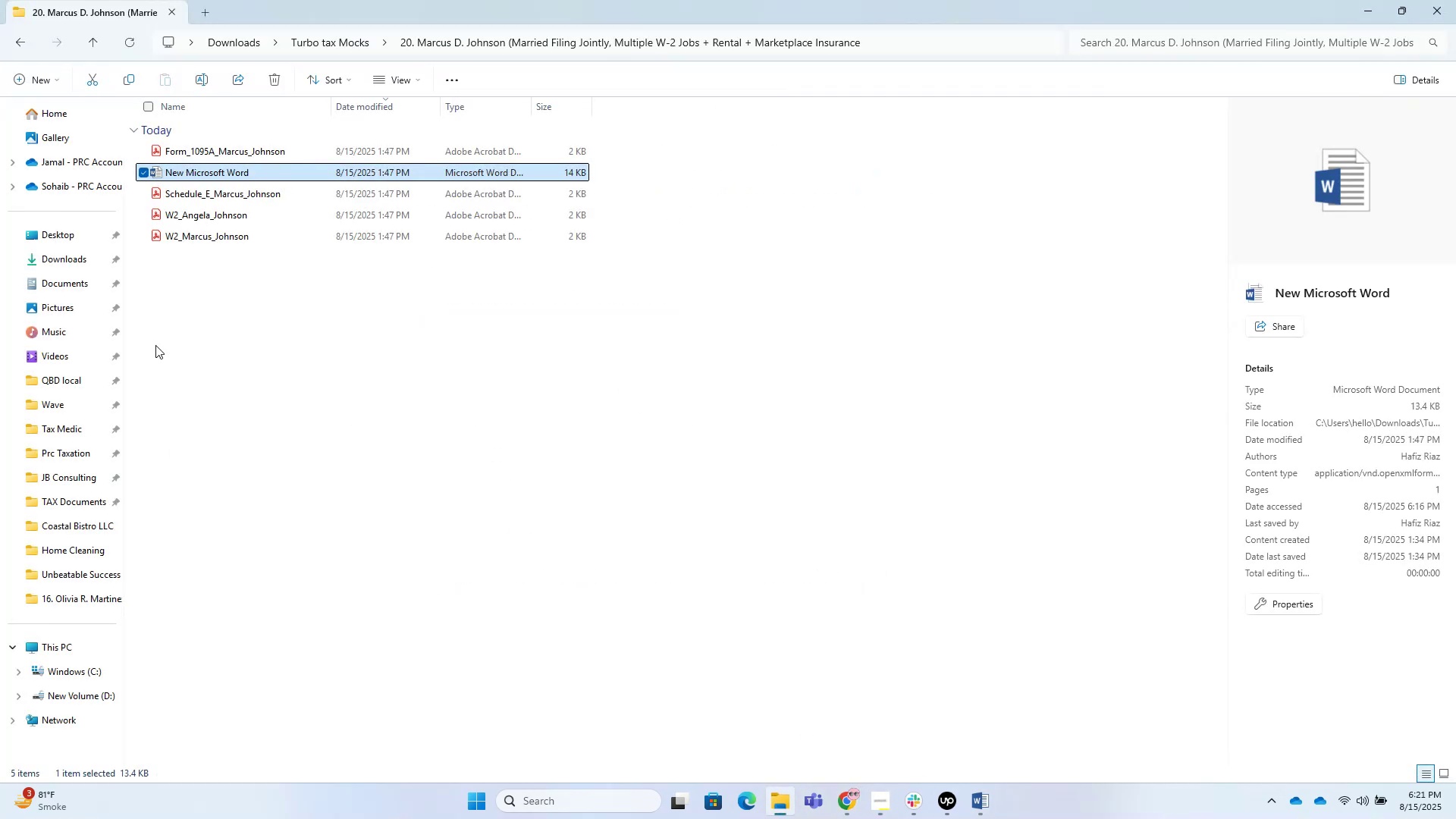 
left_click_drag(start_coordinate=[244, 257], to_coordinate=[240, 191])
 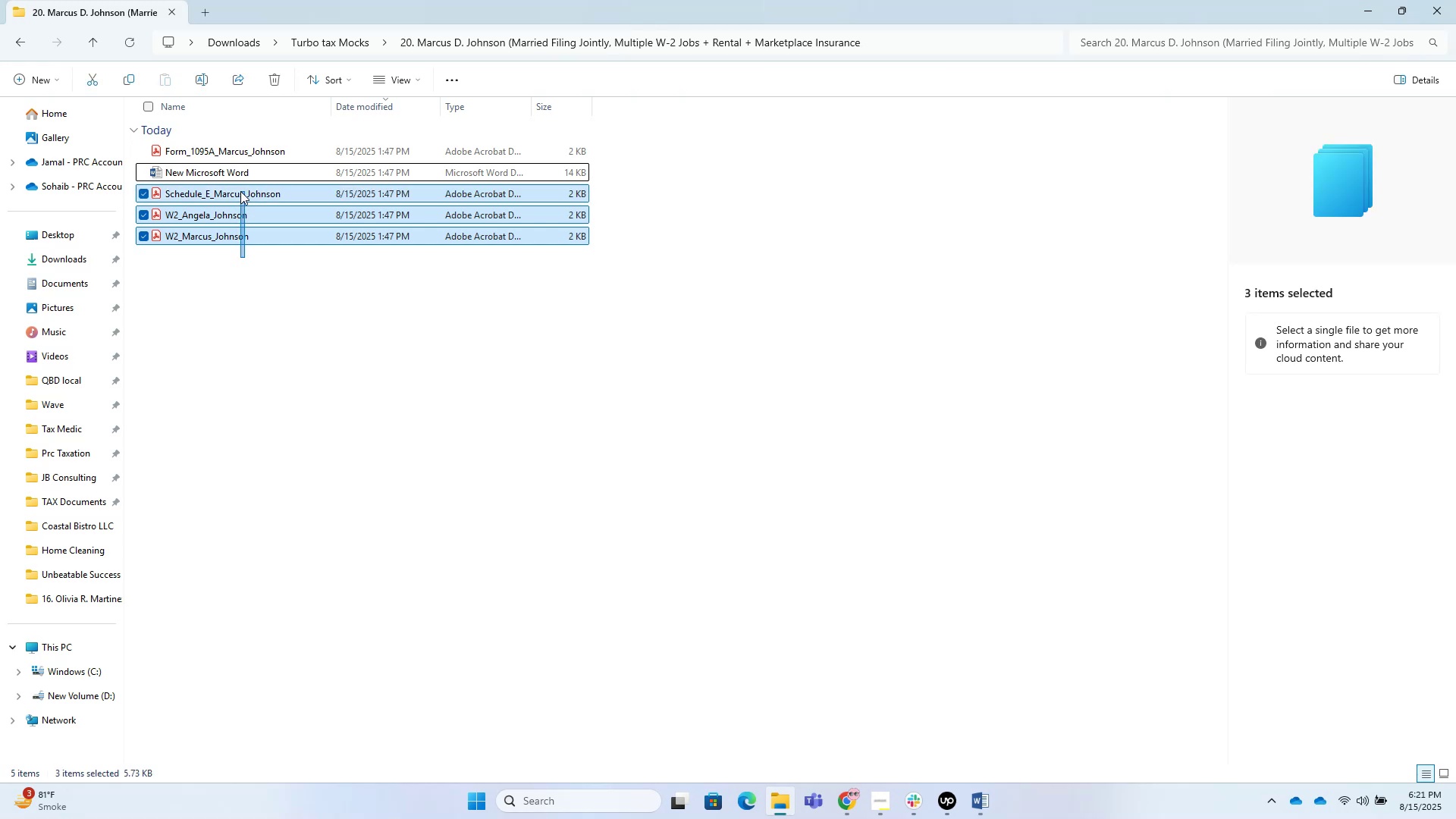 
hold_key(key=ControlLeft, duration=0.64)
left_click([211, 152])
 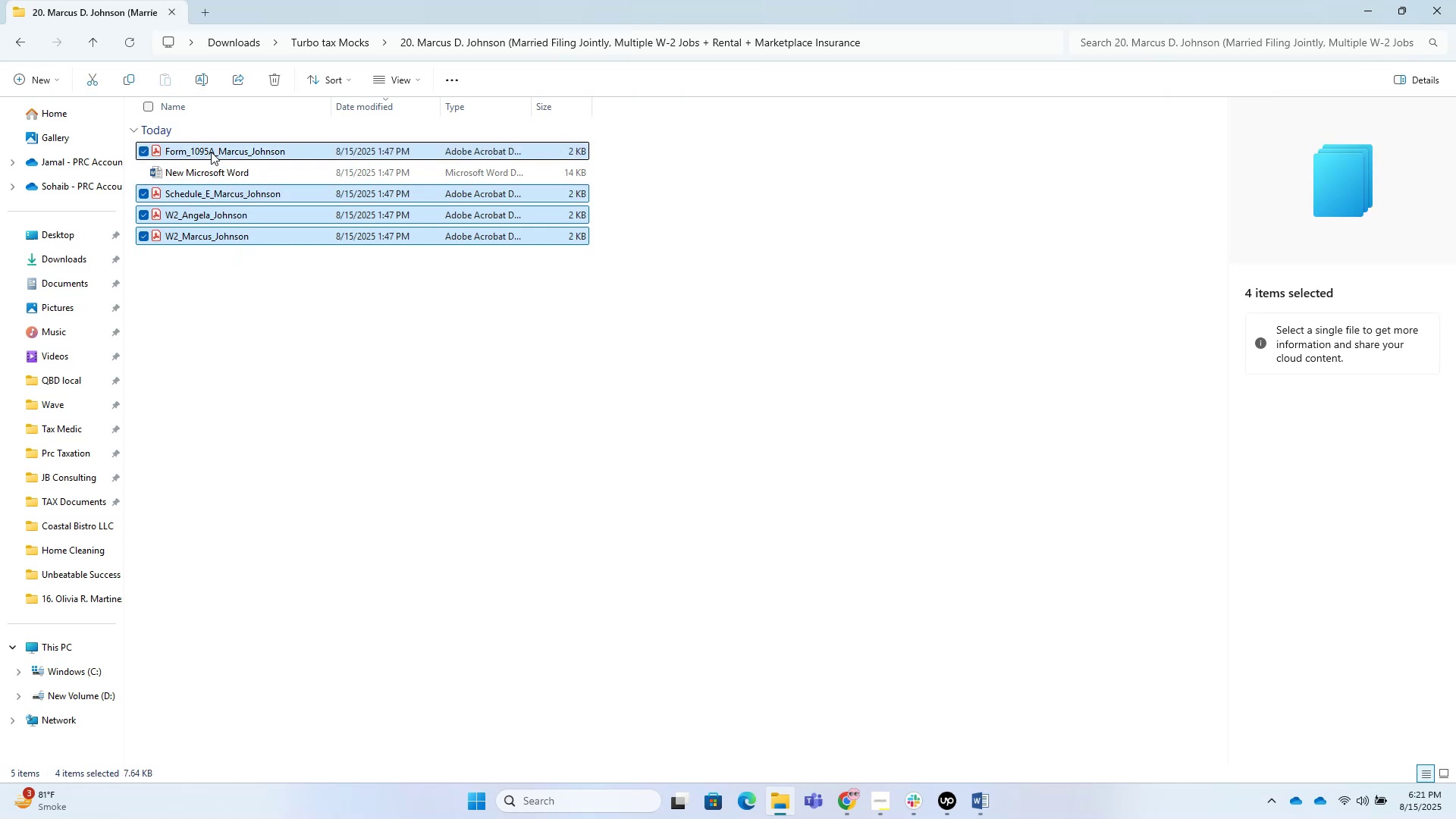 
right_click([211, 152])
 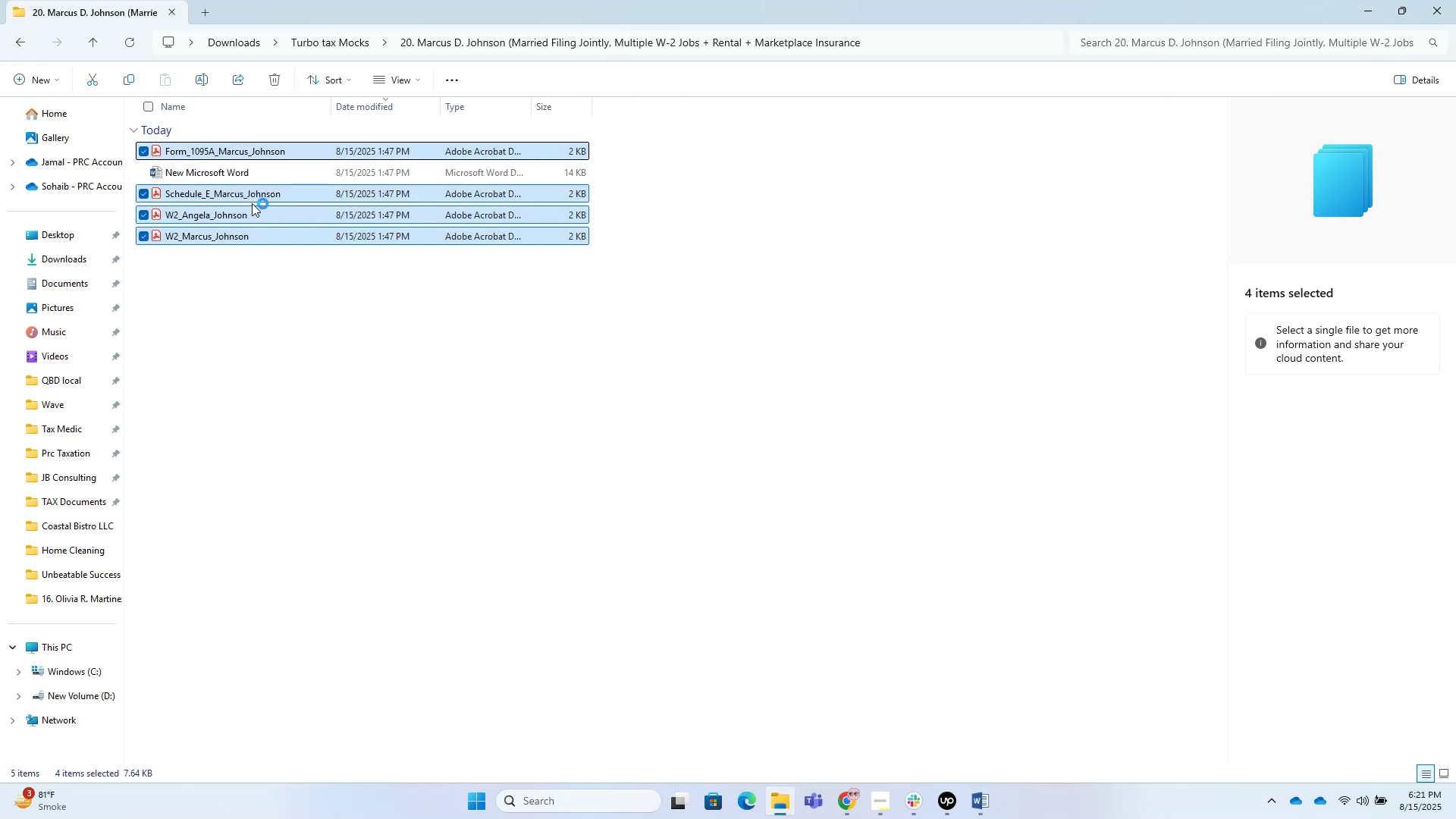 
double_click([256, 168])
 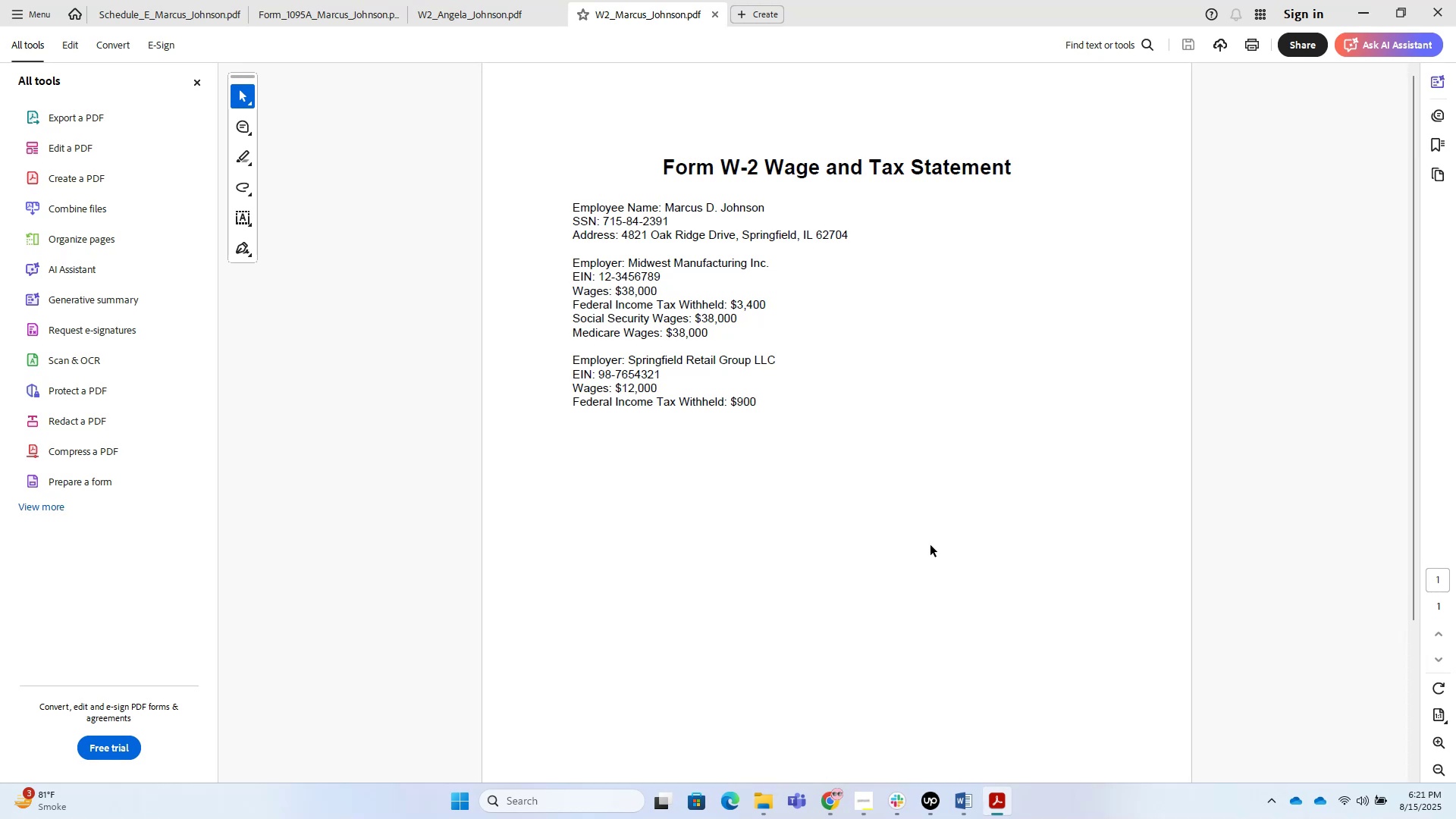 
wait(30.98)
 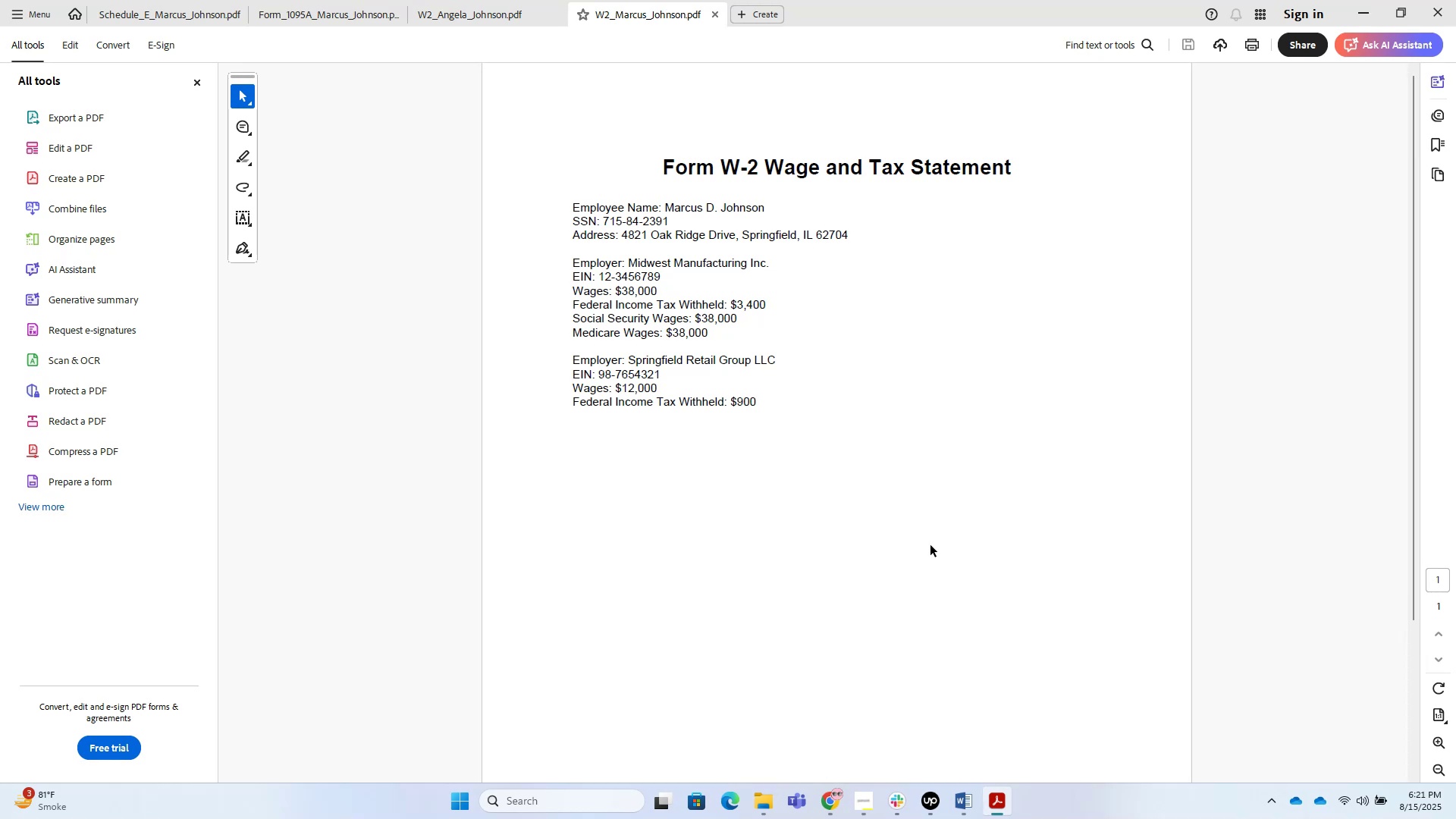 
left_click([1380, 2])
 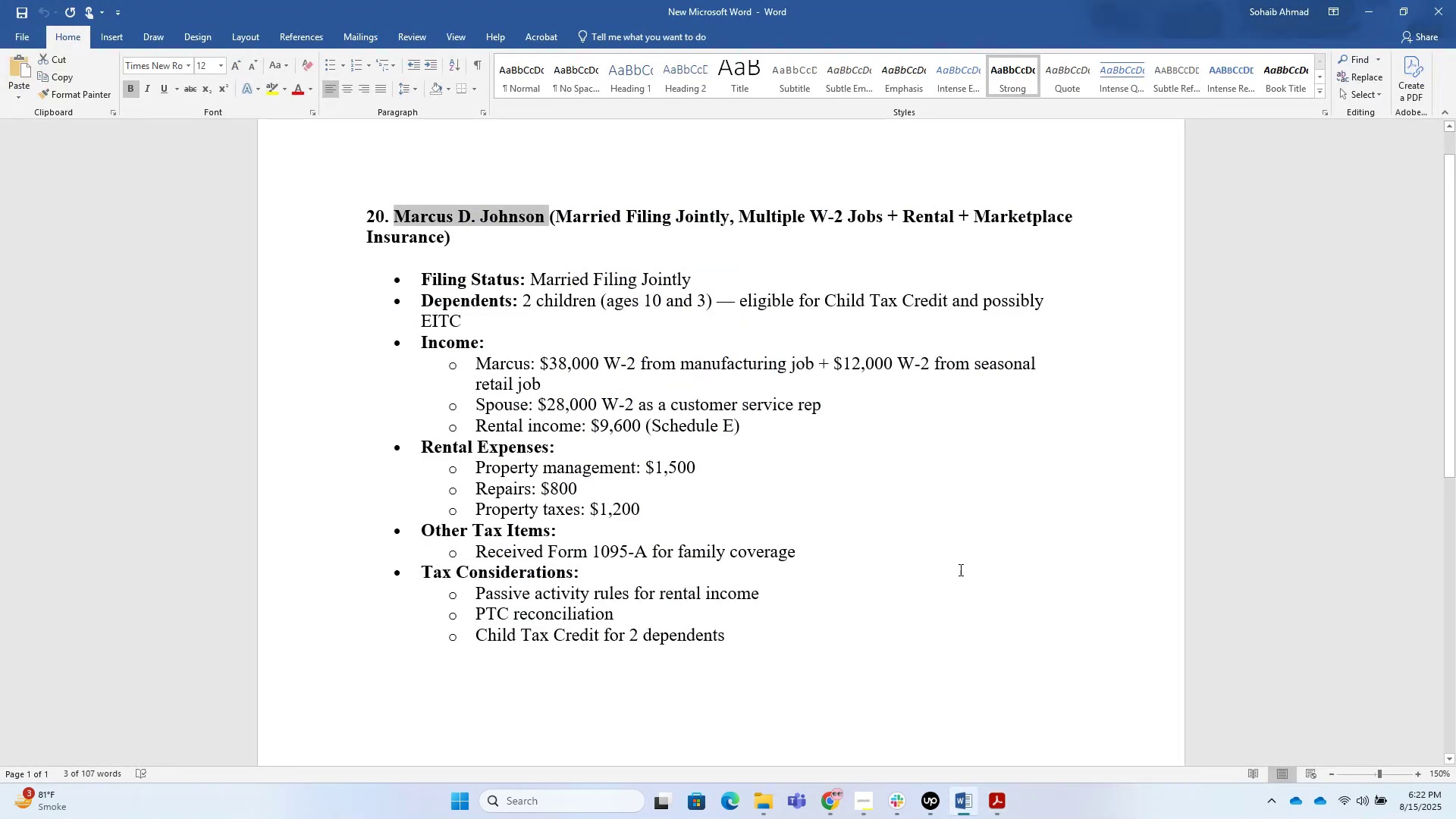 
left_click([948, 582])
 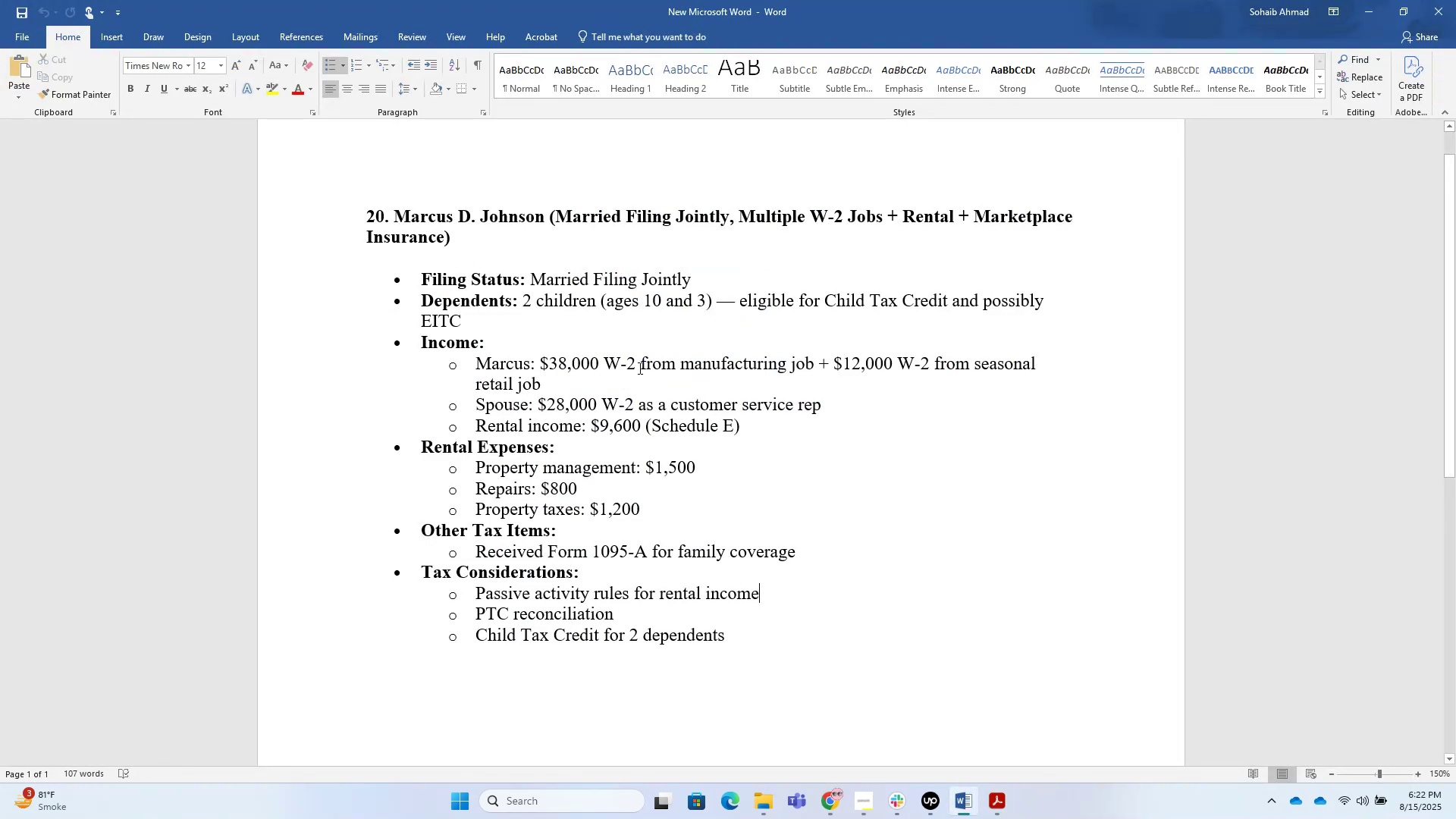 
wait(8.65)
 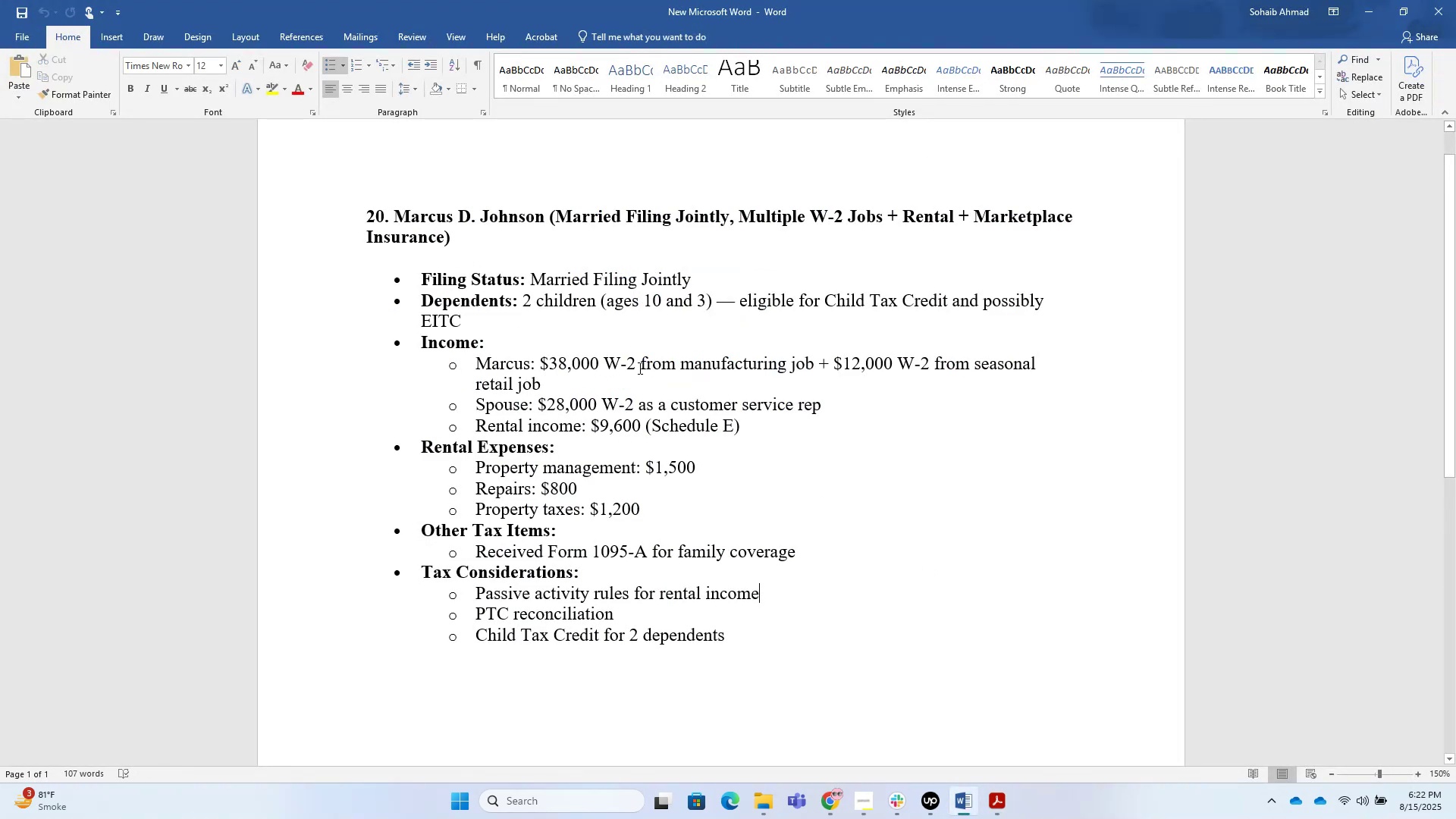 
key(Alt+AltLeft)
 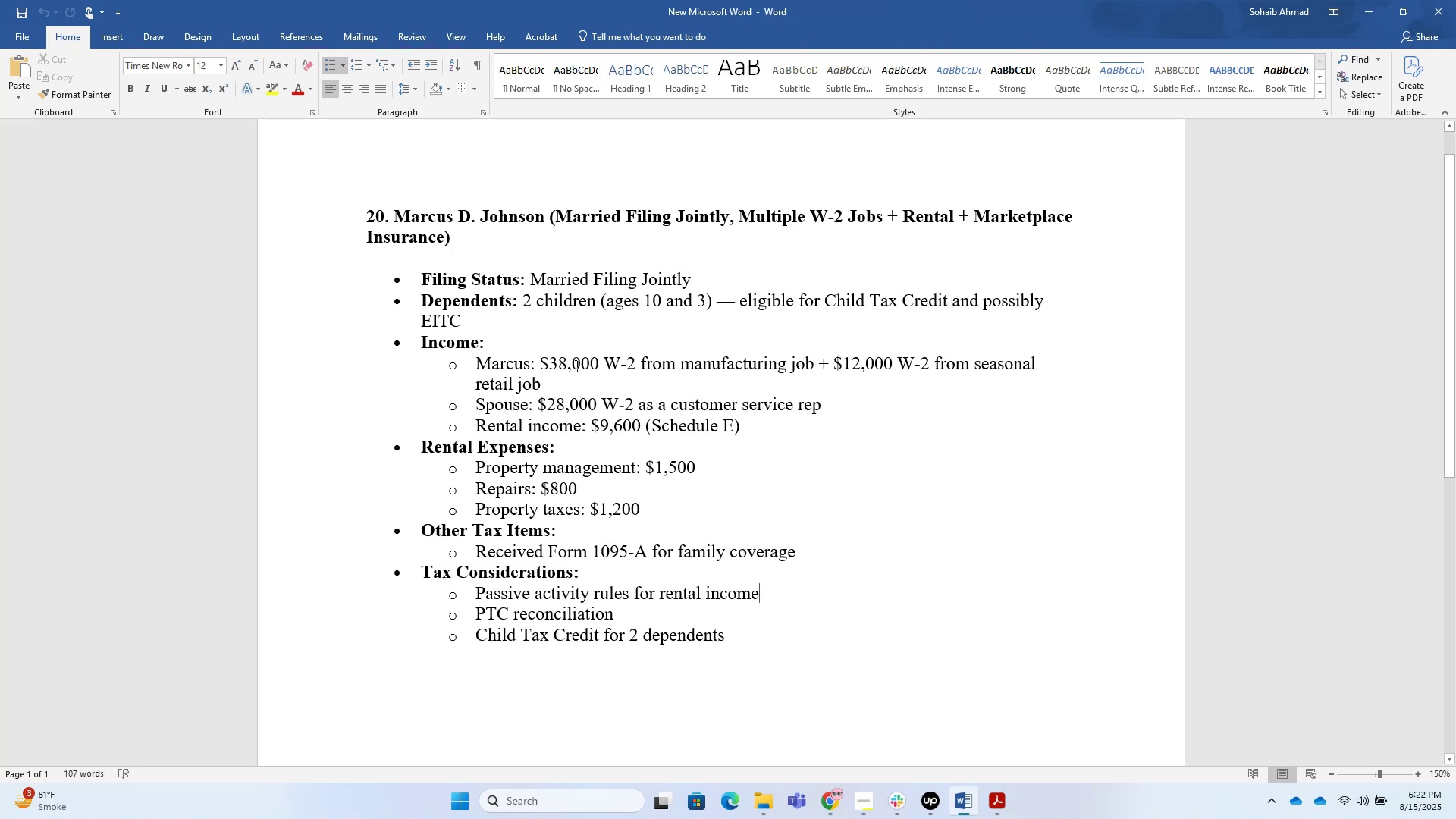 
key(Alt+Tab)
 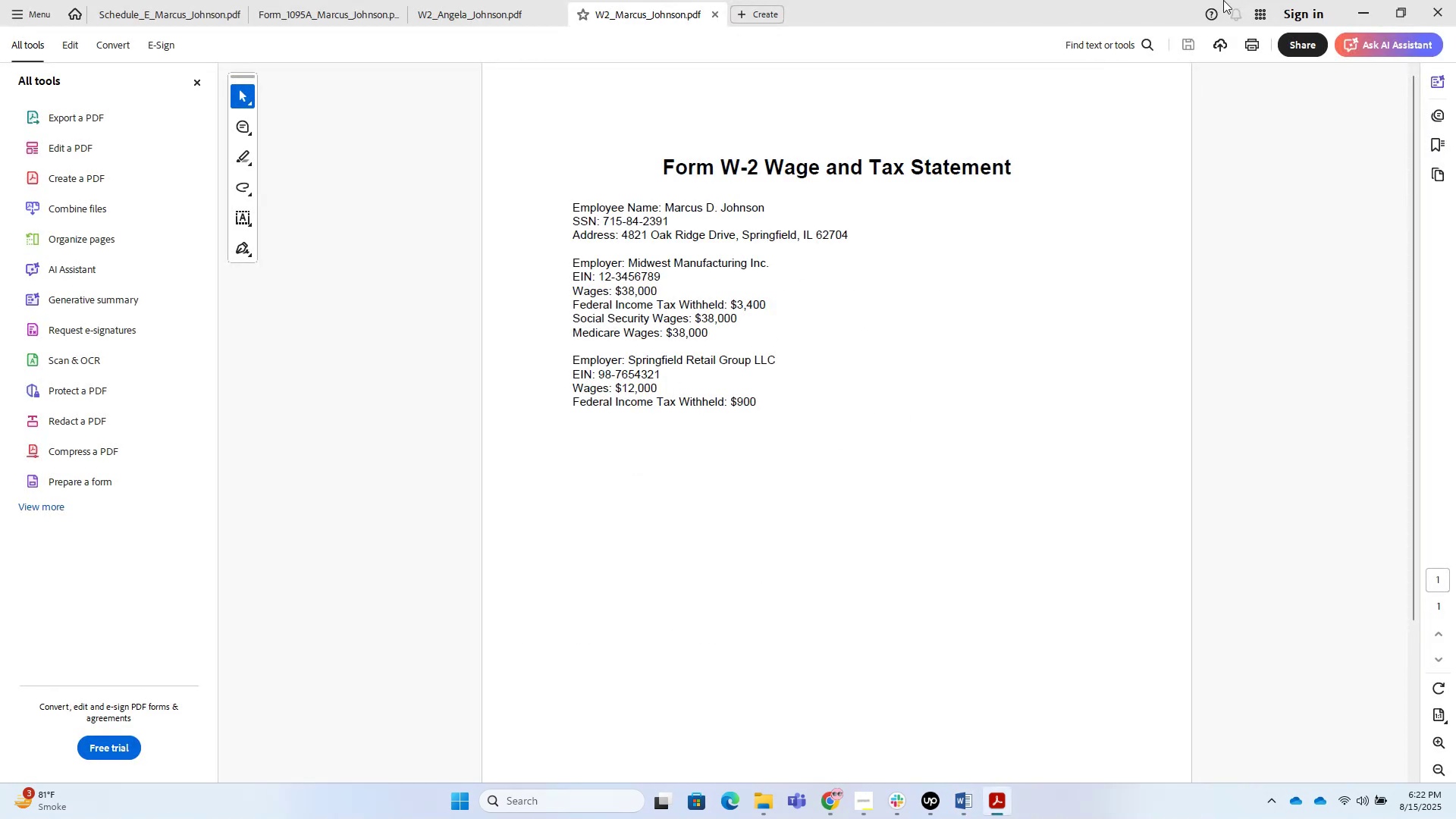 
left_click([1367, 0])
 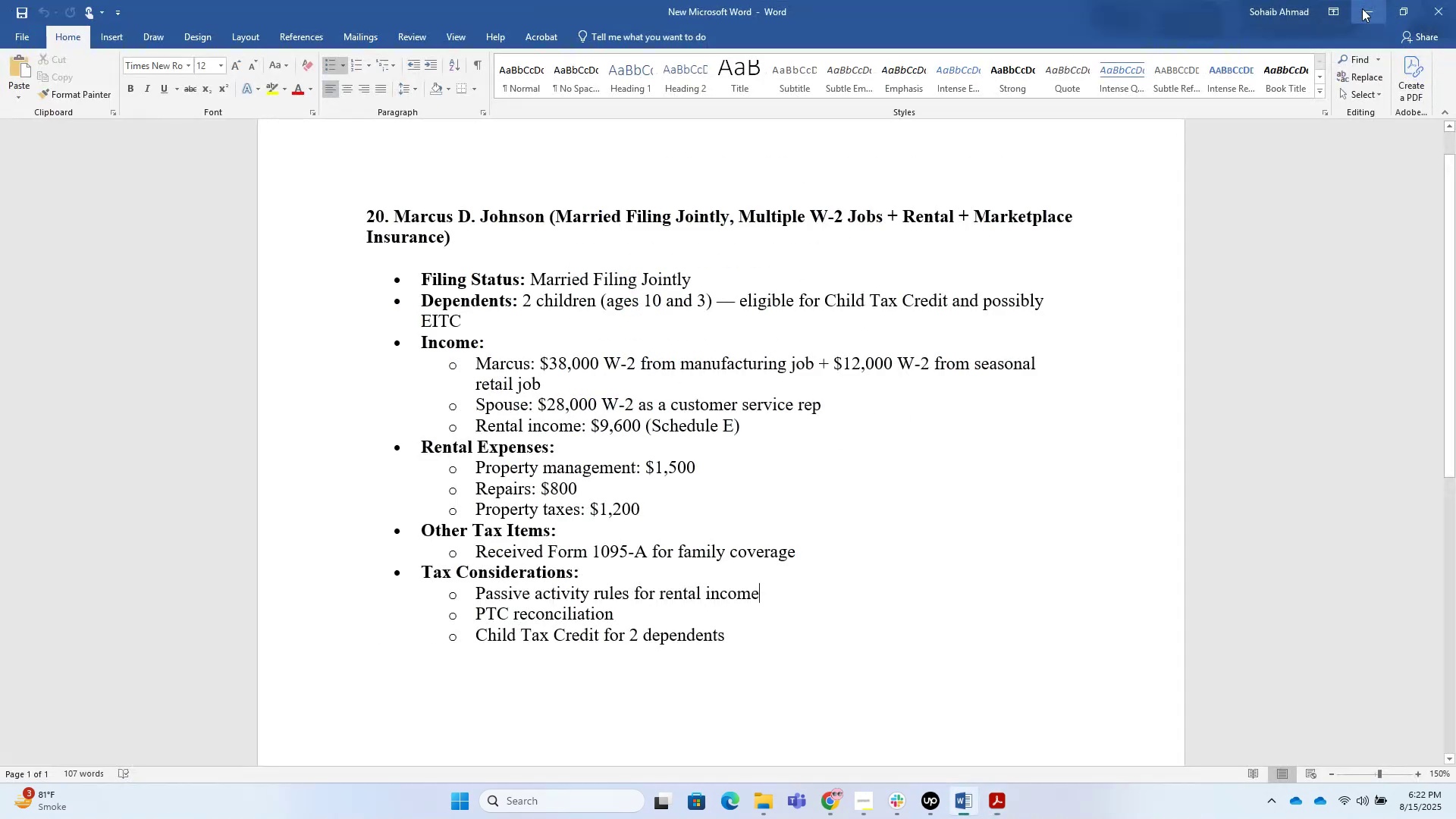 
left_click([1362, 8])
 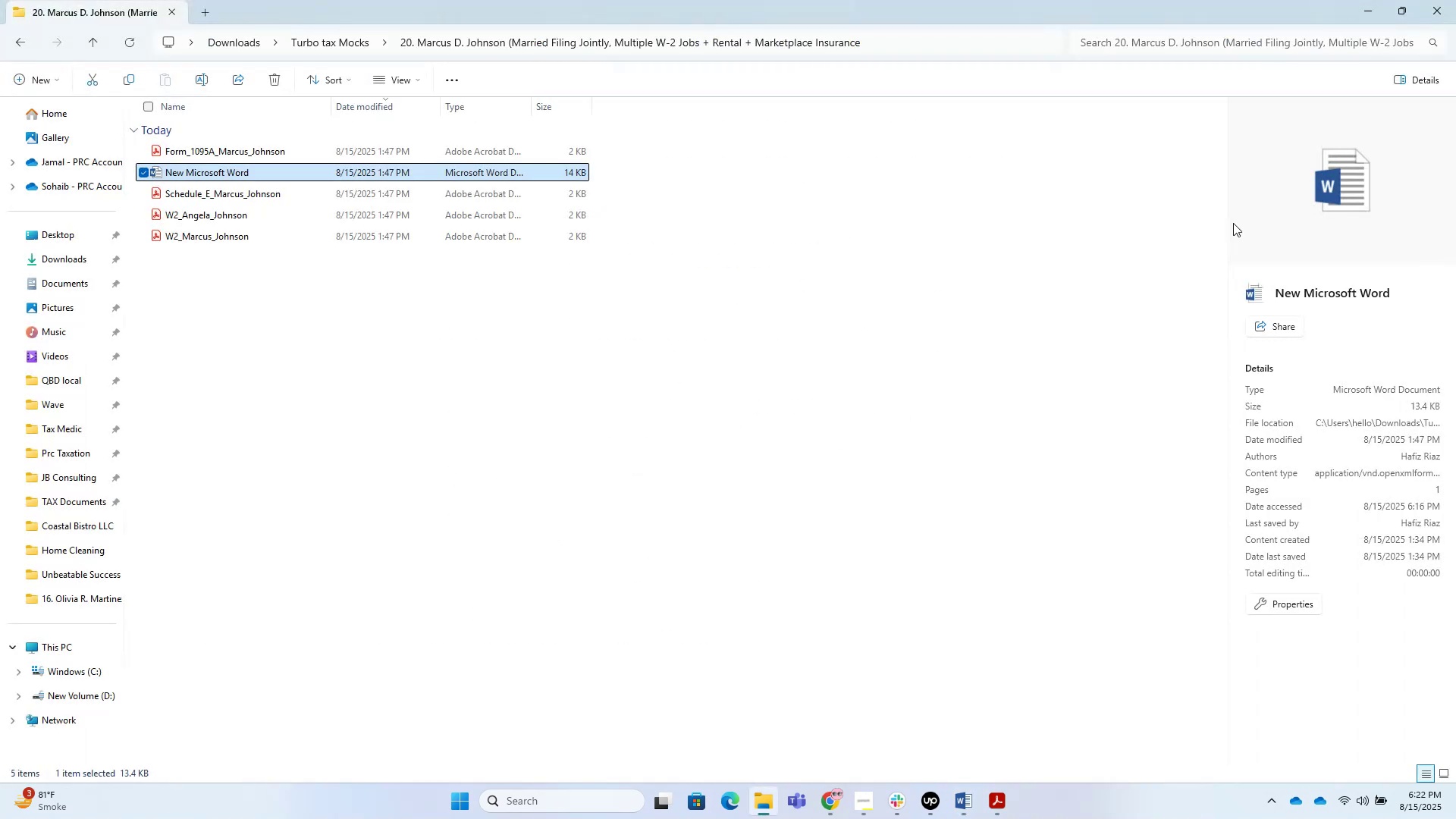 
left_click([905, 276])
 